 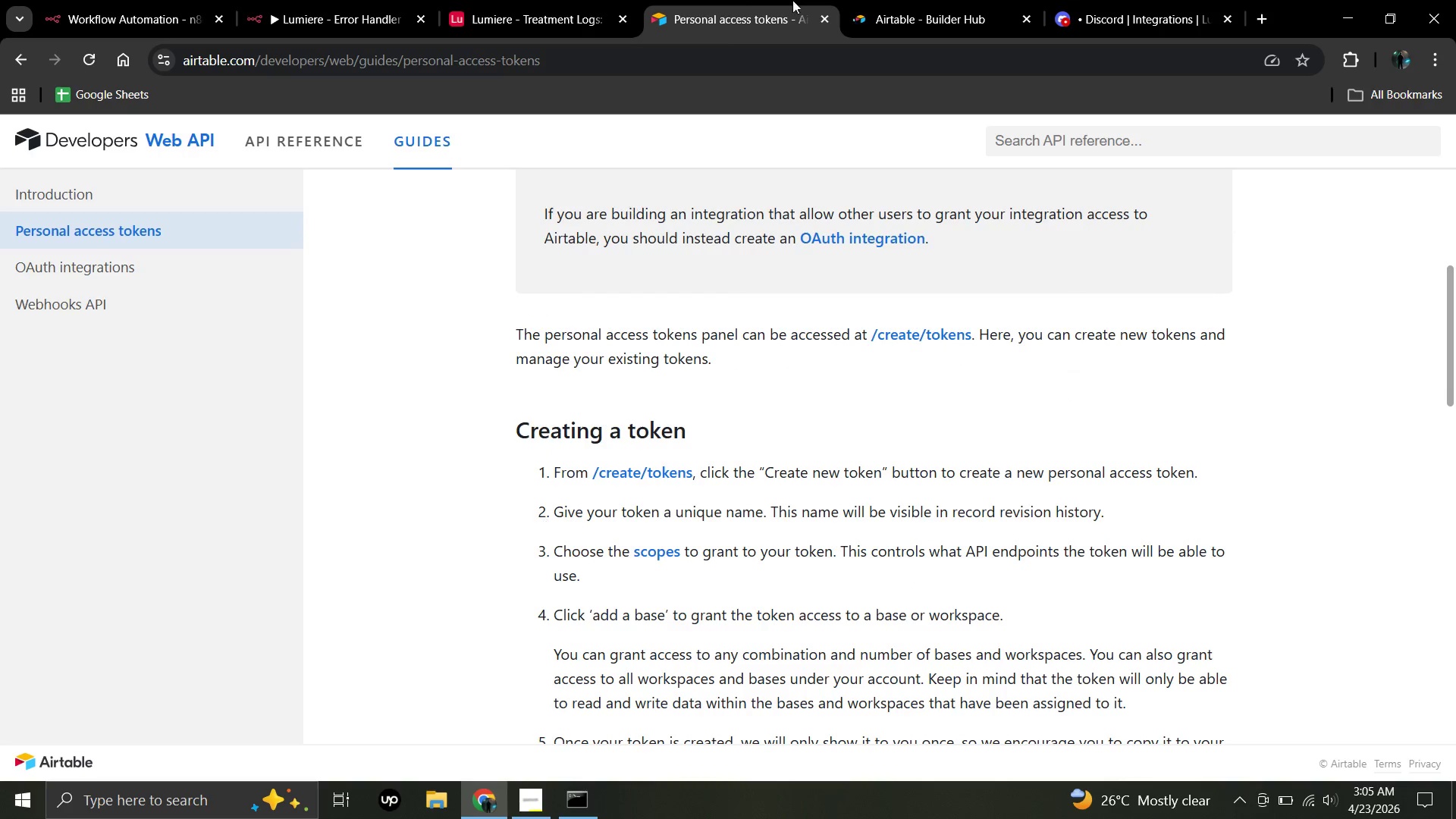 
left_click([952, 0])
 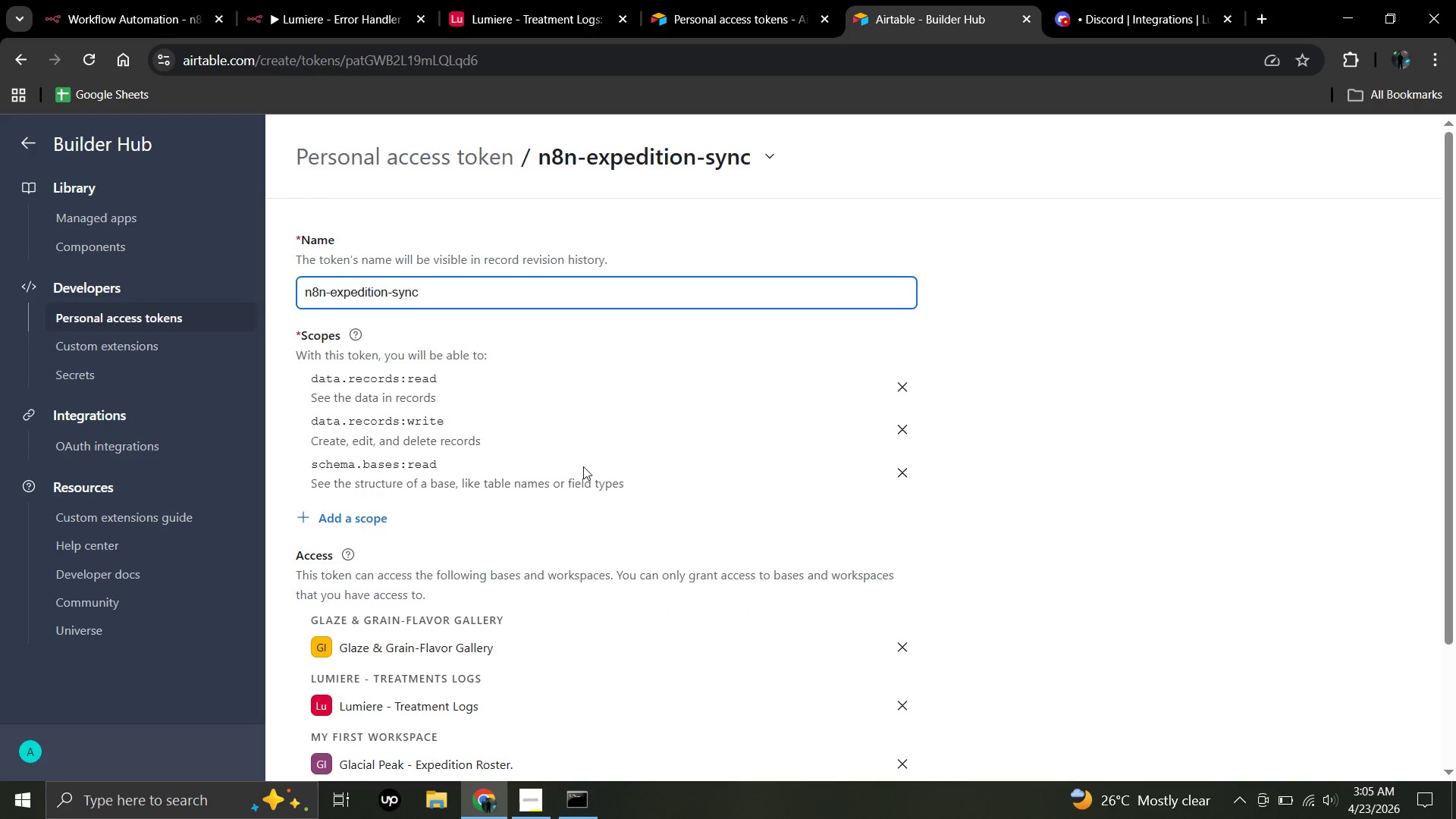 
scroll: coordinate [574, 475], scroll_direction: down, amount: 2.0
 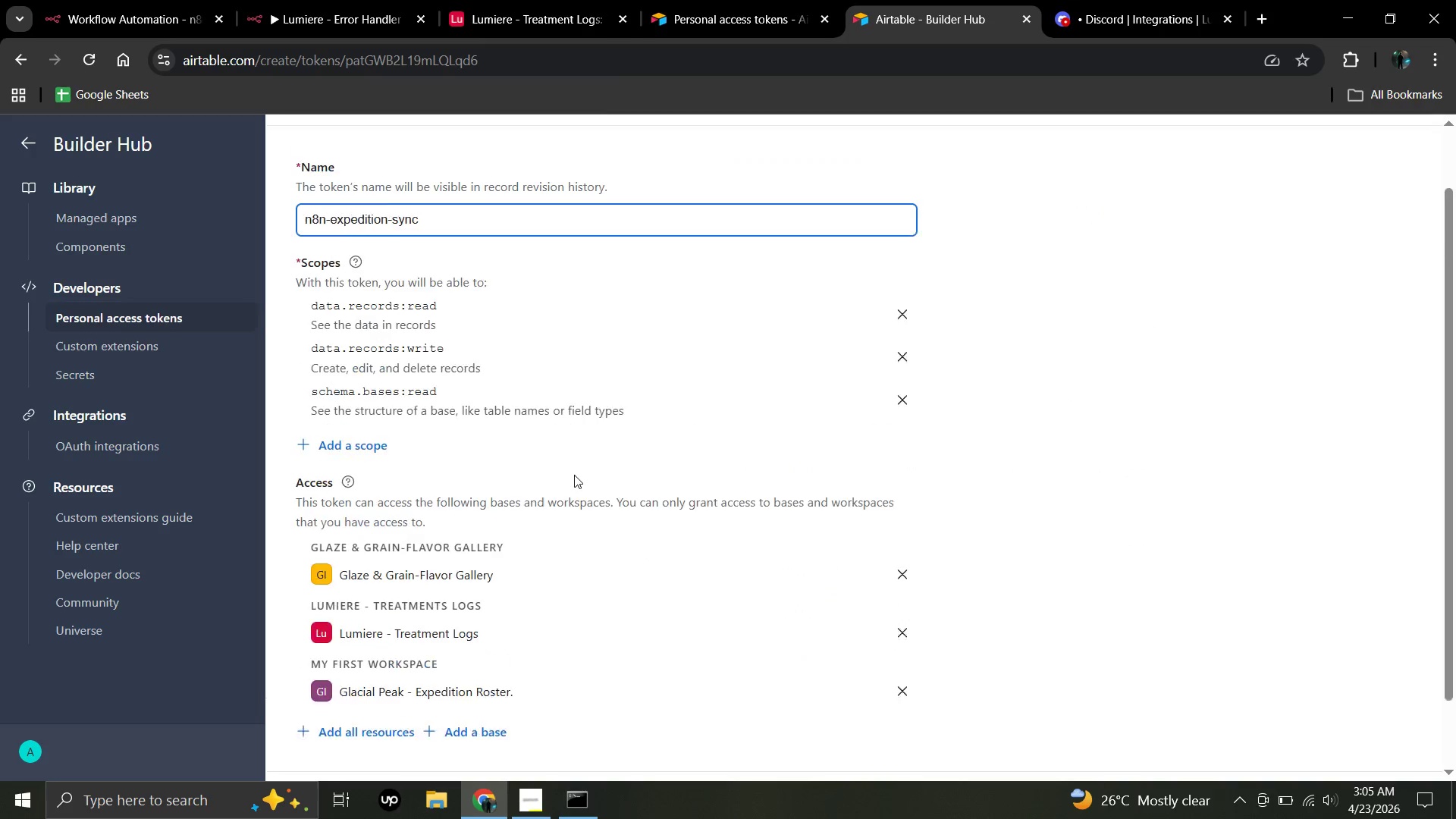 
scroll: coordinate [574, 475], scroll_direction: none, amount: 0.0
 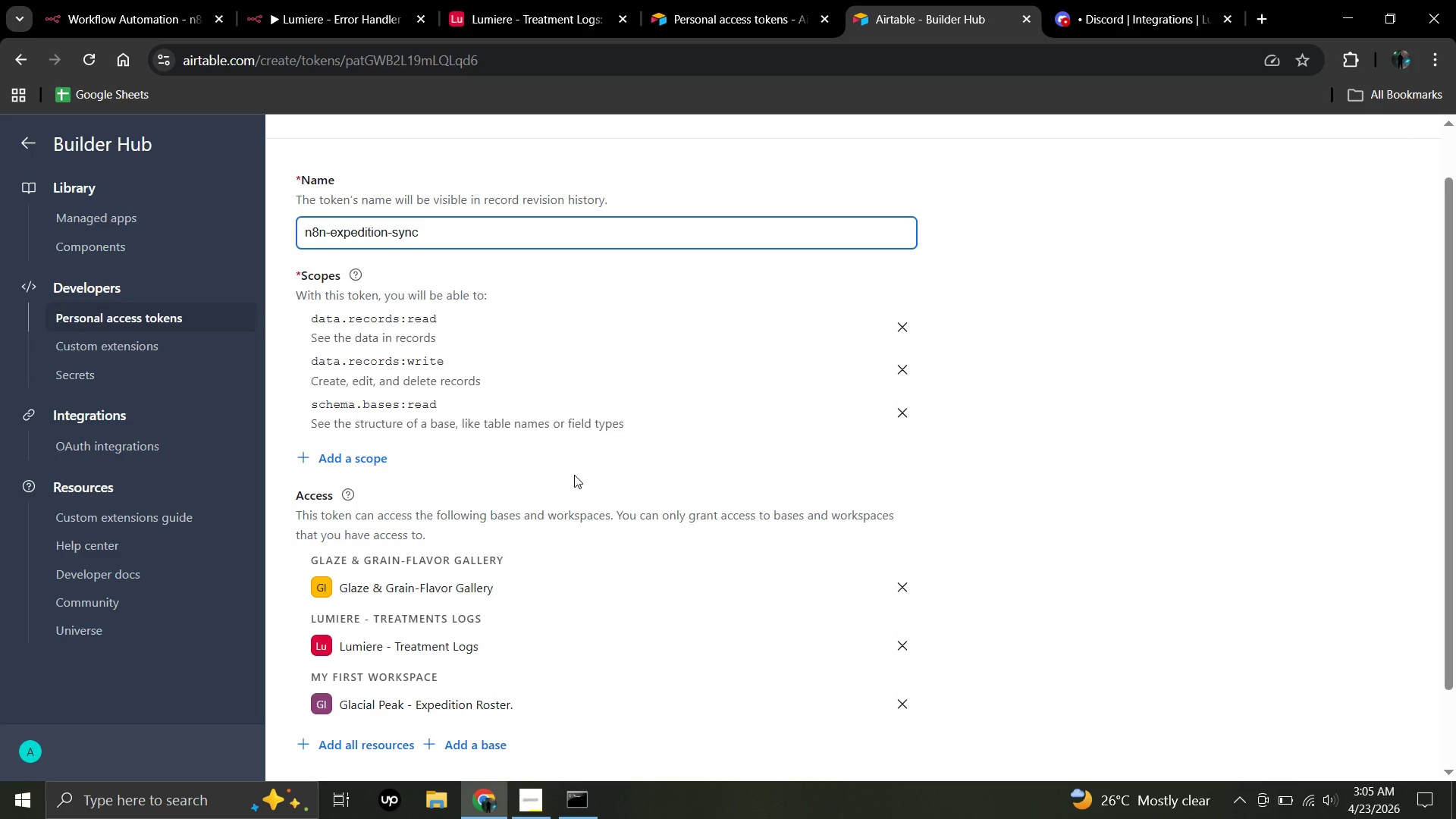 
wait(6.63)
 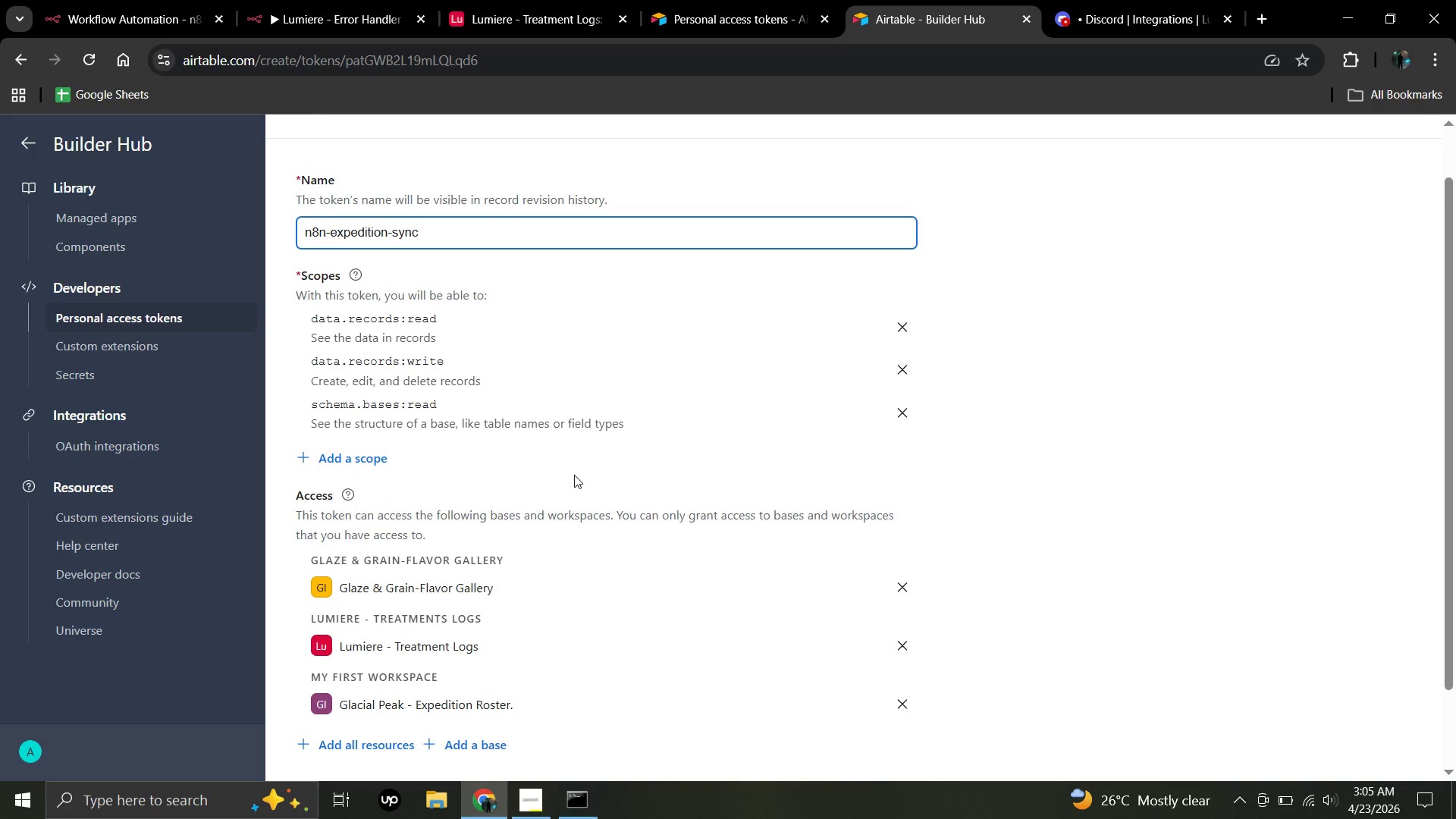 
scroll: coordinate [574, 475], scroll_direction: none, amount: 0.0
 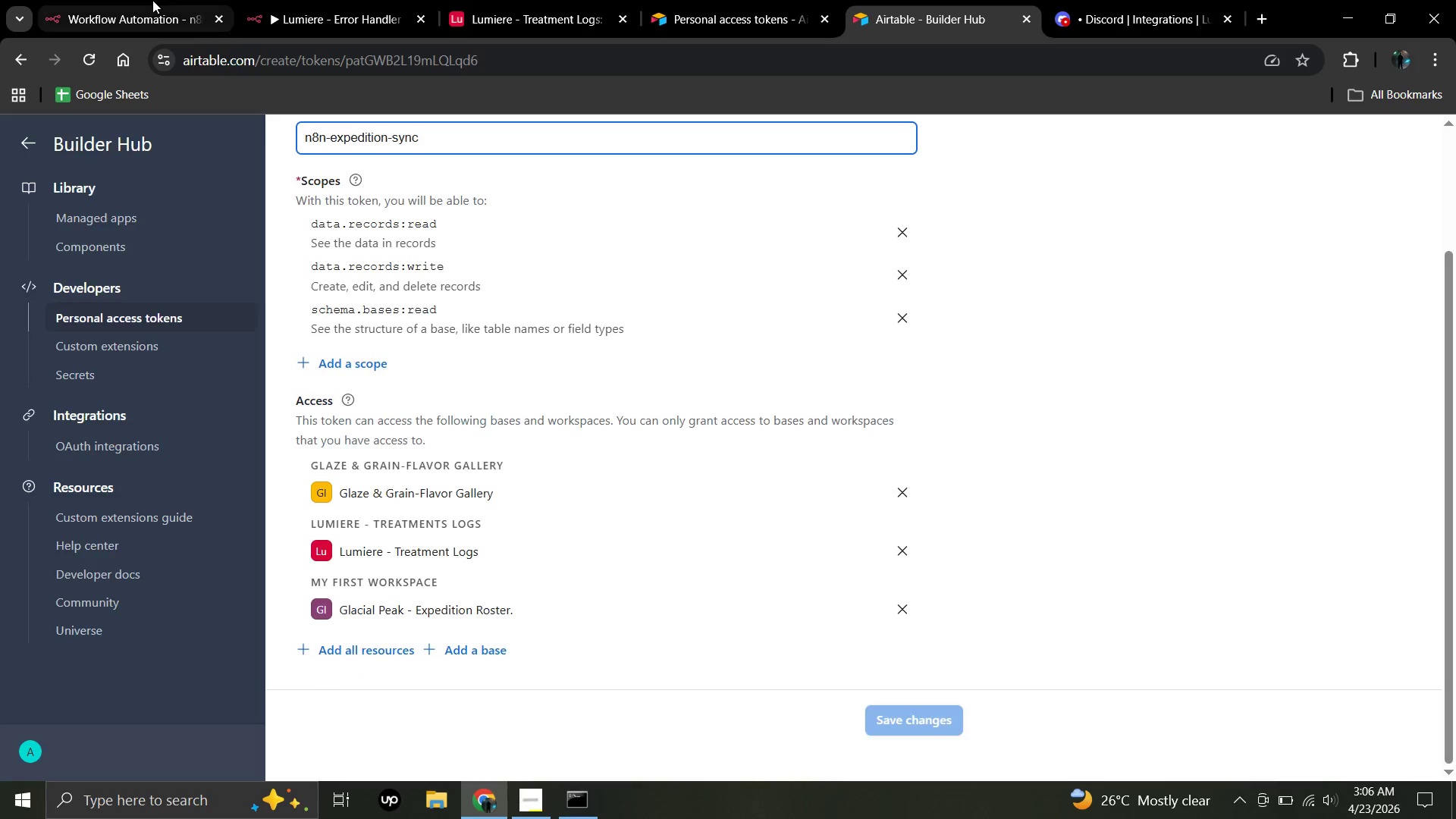 
left_click([152, 0])
 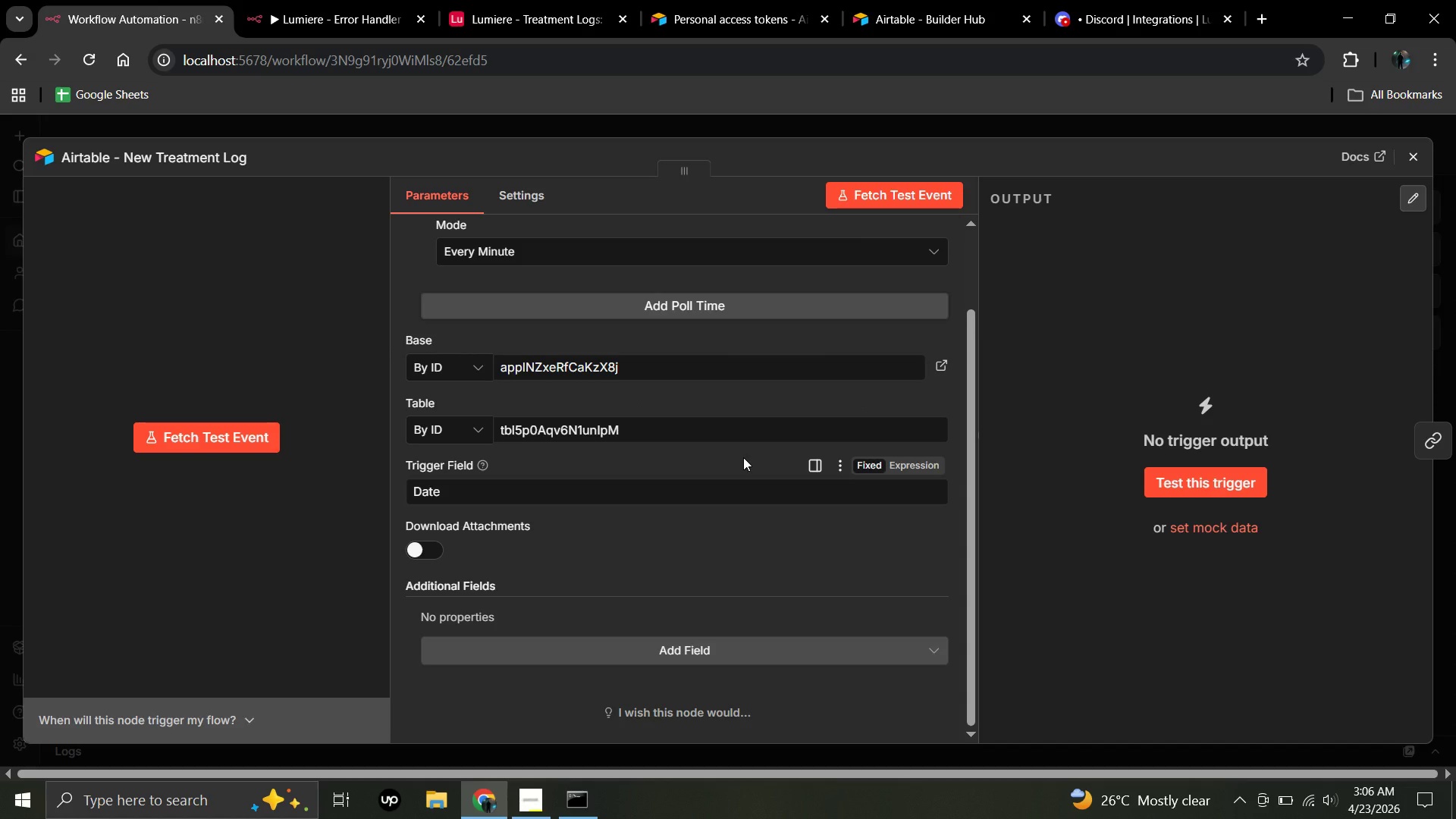 
mouse_move([884, 18])
 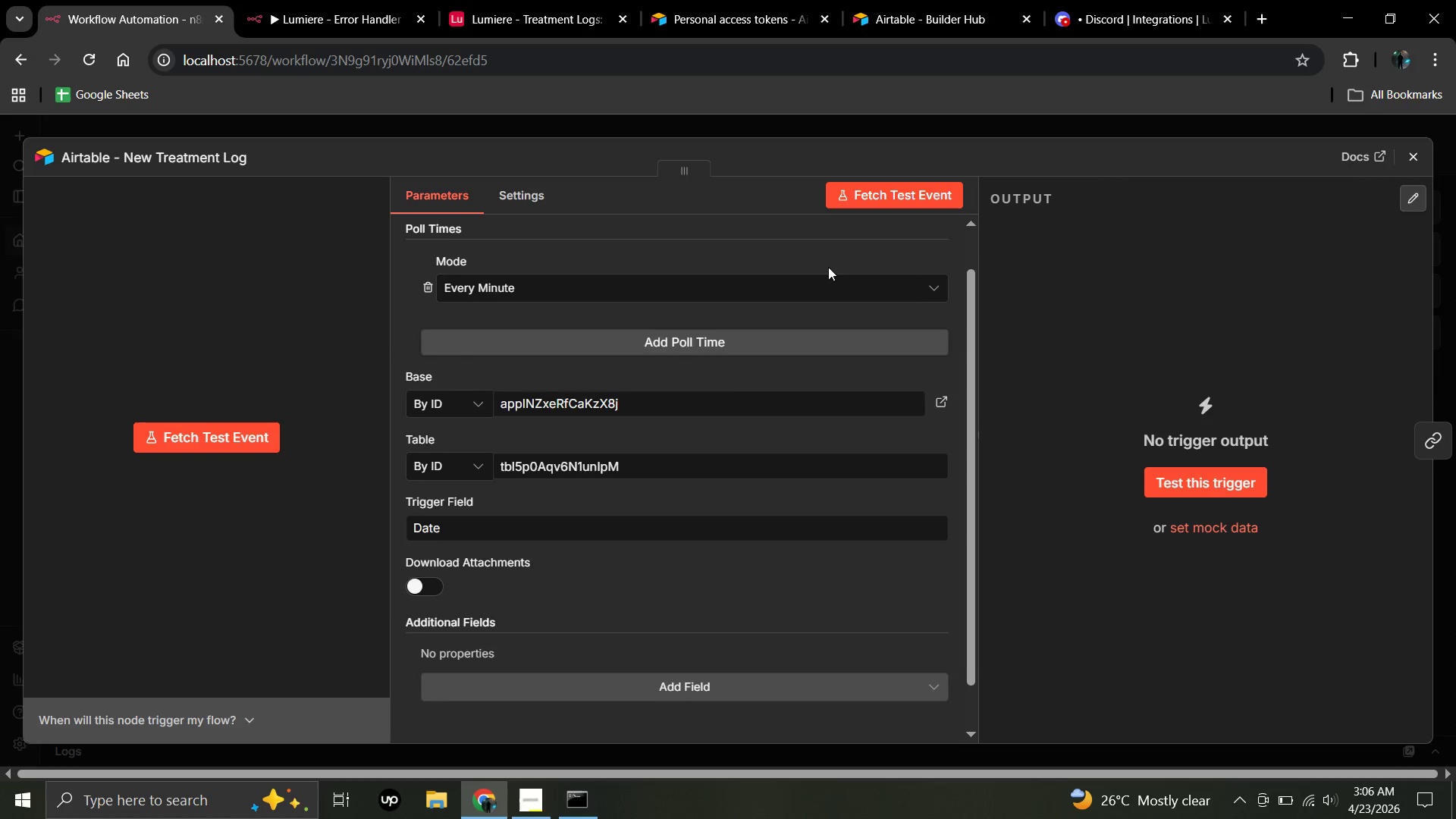 
scroll: coordinate [828, 267], scroll_direction: up, amount: 2.0
 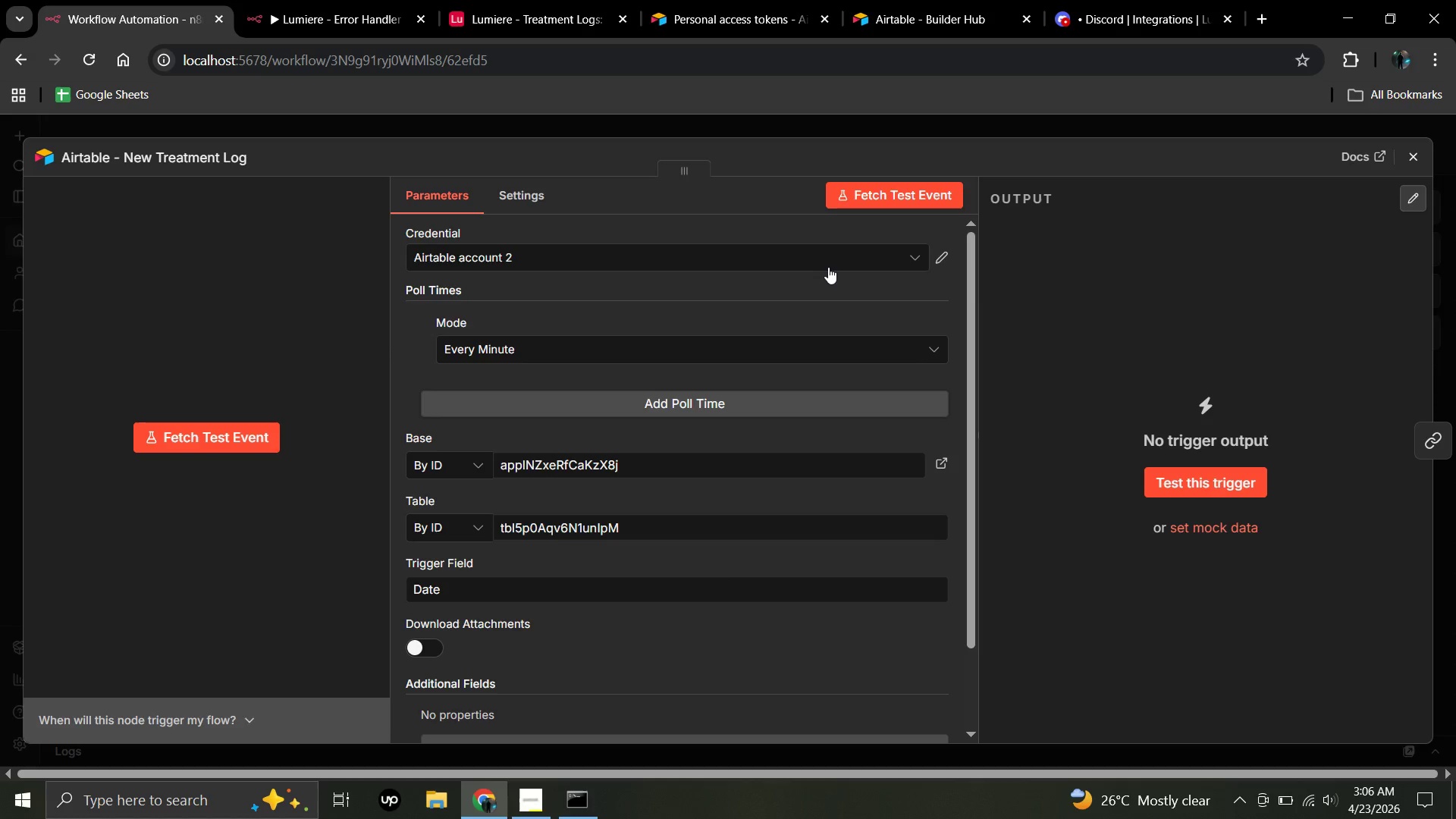 
wait(13.41)
 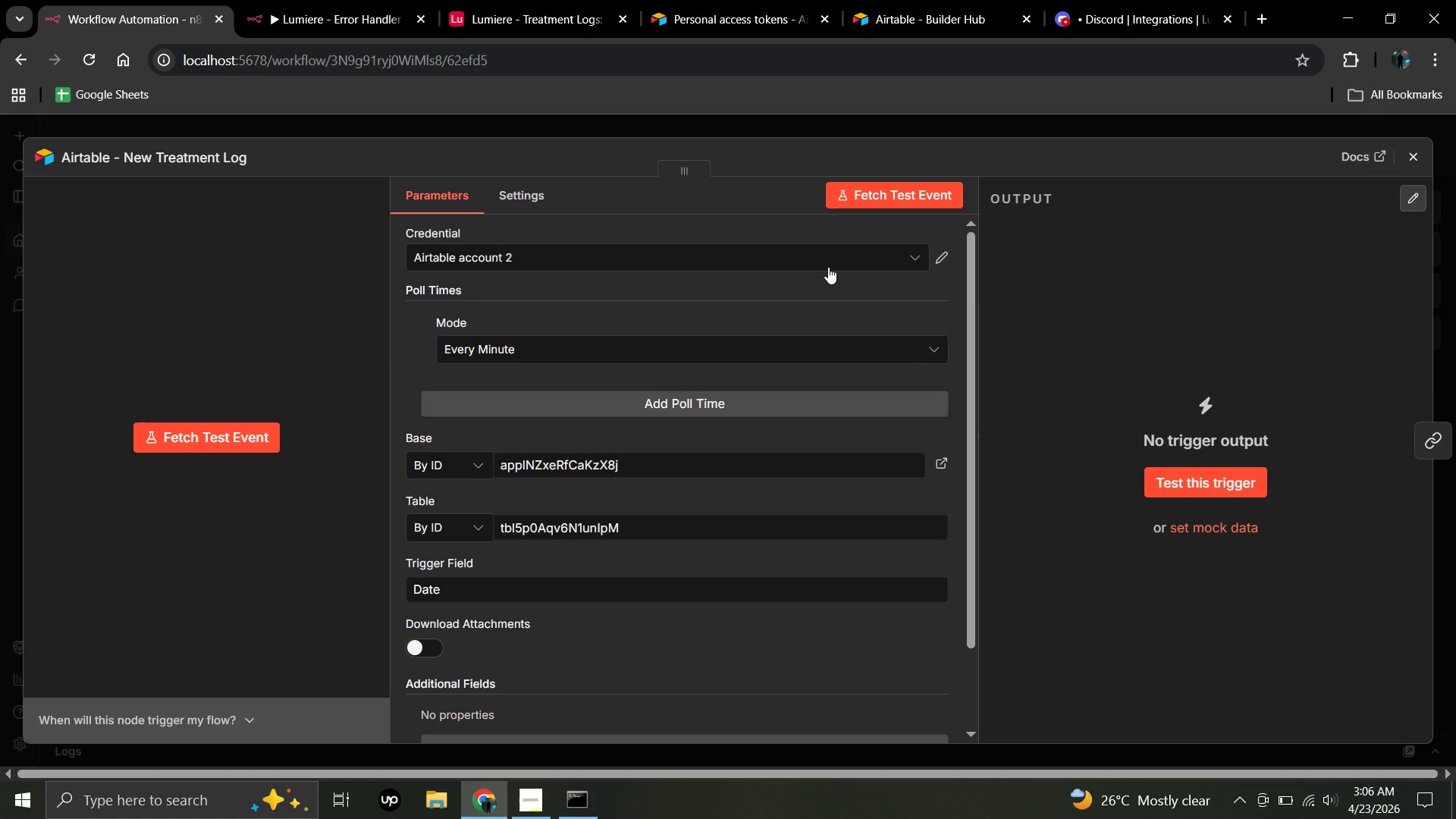 
mouse_move([905, 17])
 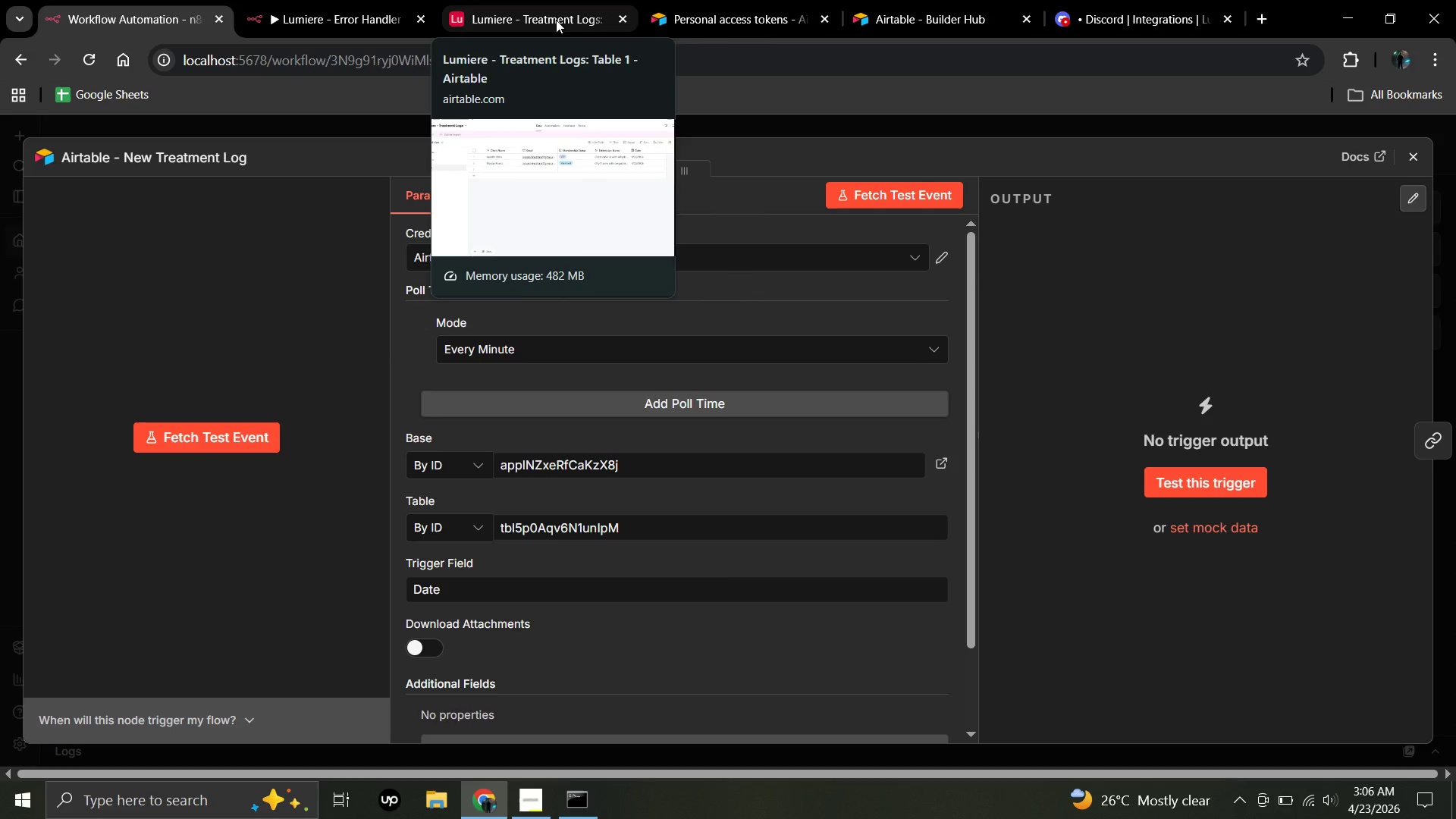 
left_click([556, 20])
 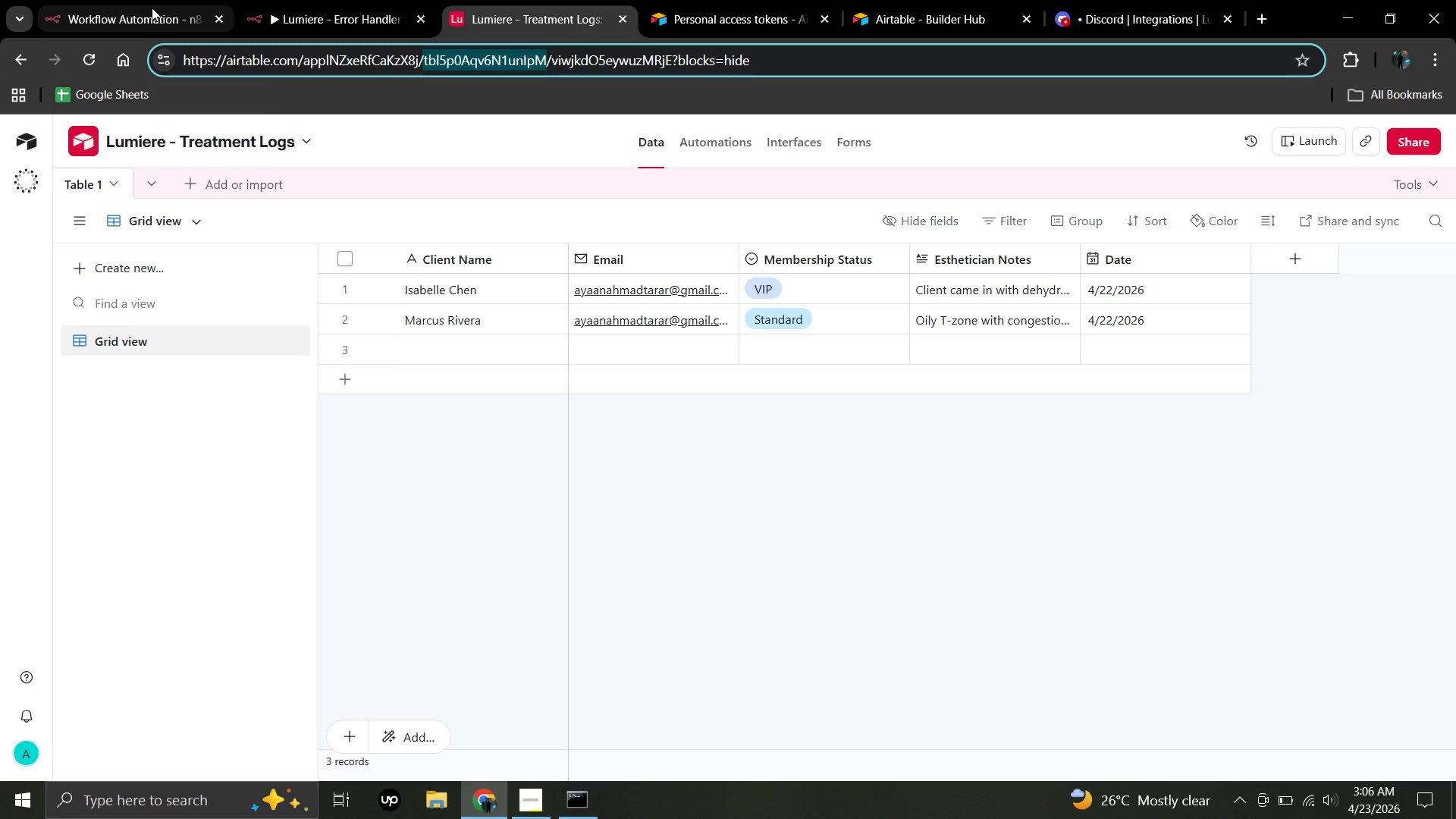 
wait(6.3)
 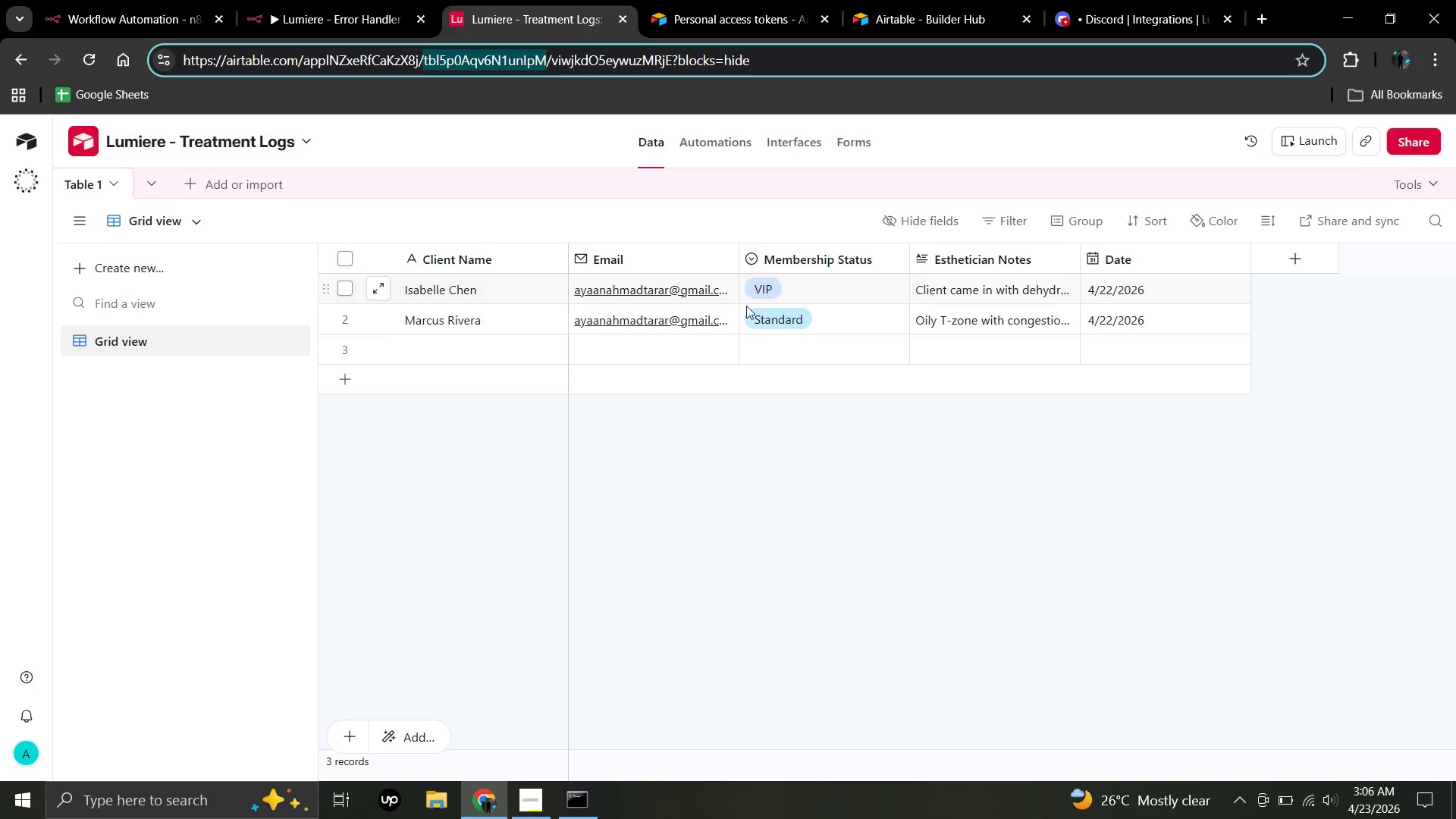 
left_click([152, 8])
 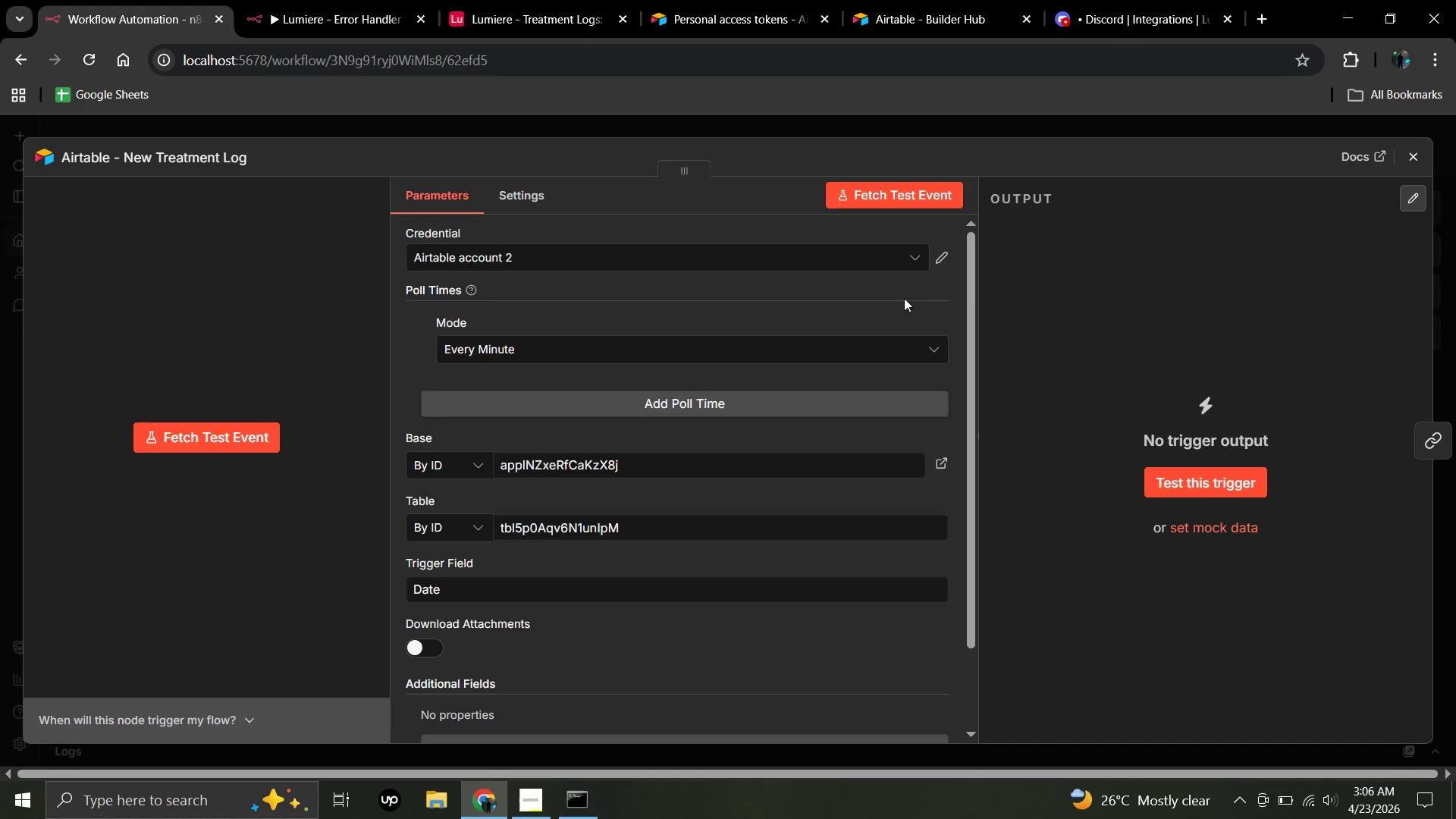 
scroll: coordinate [904, 298], scroll_direction: up, amount: 2.0
 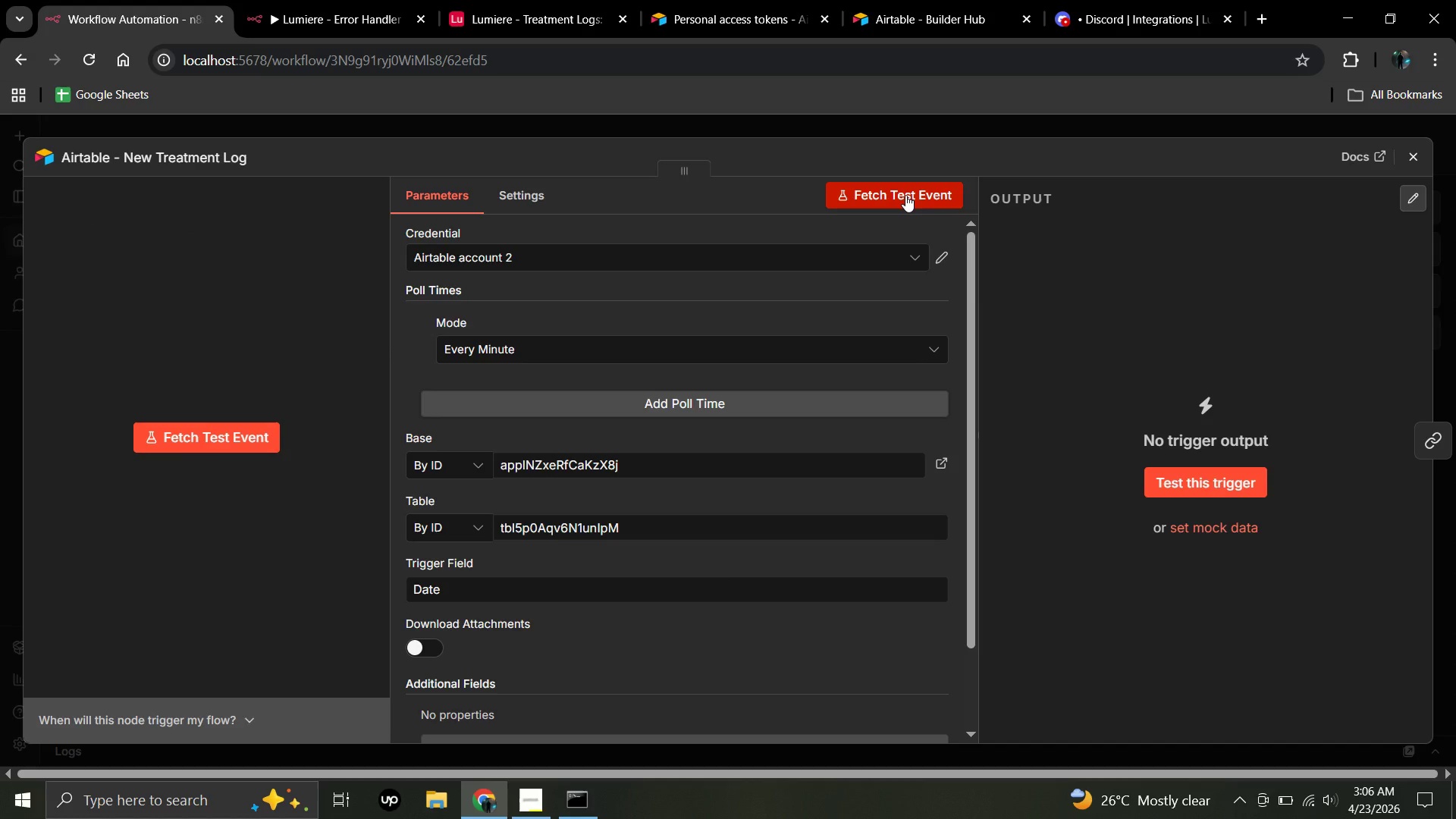 
left_click([905, 195])
 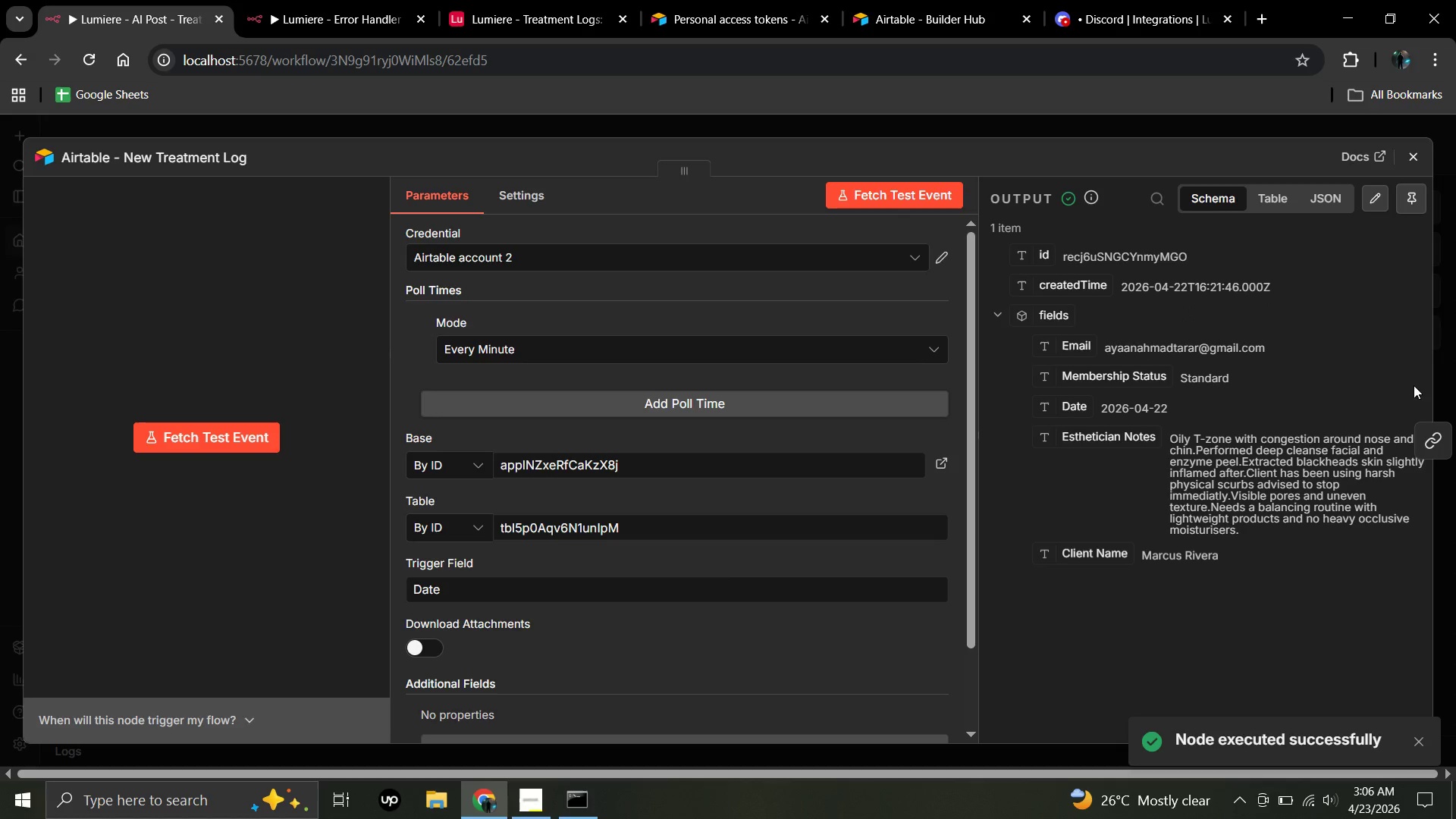 
scroll: coordinate [1269, 482], scroll_direction: none, amount: 0.0
 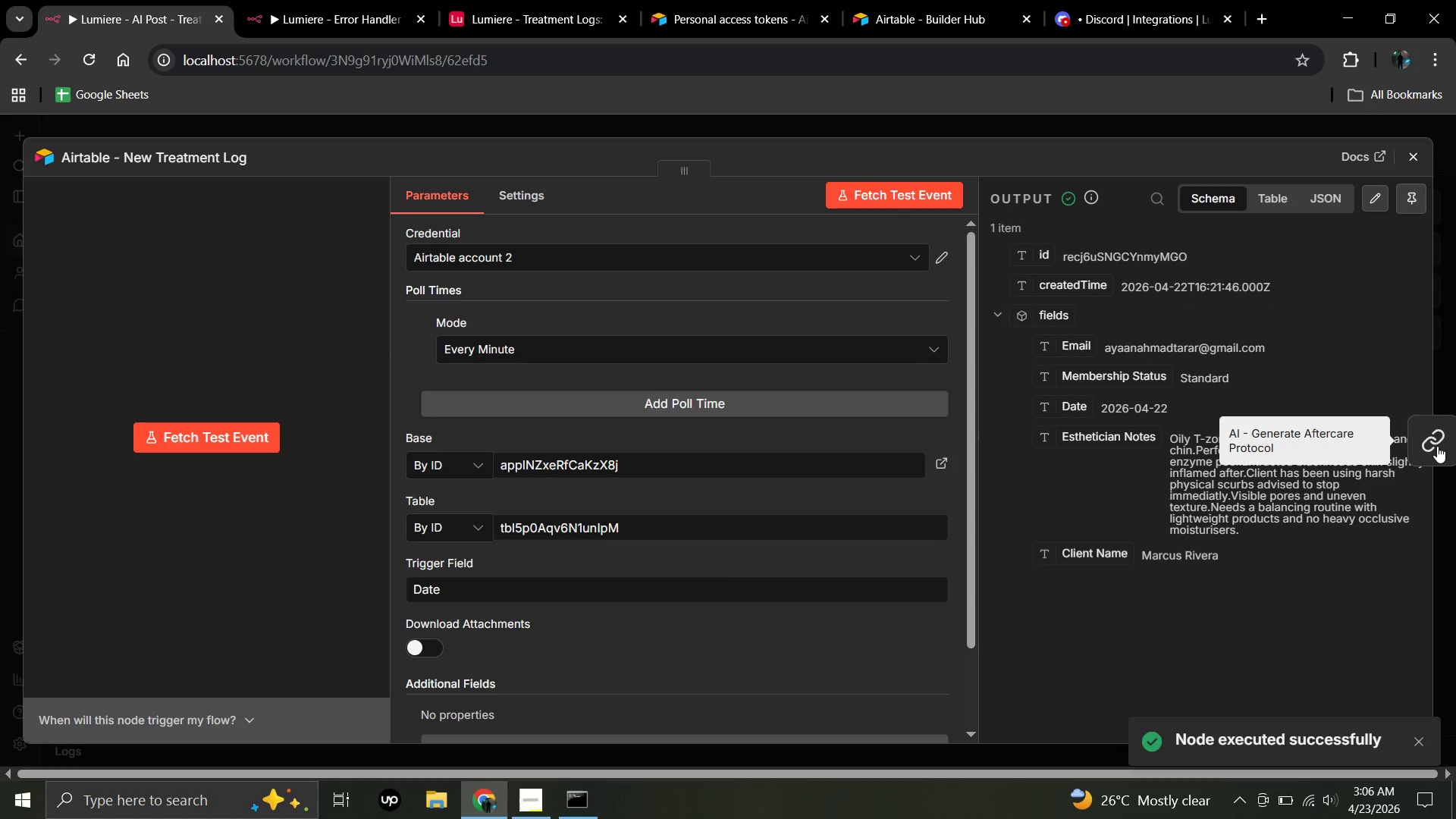 
left_click([1437, 446])
 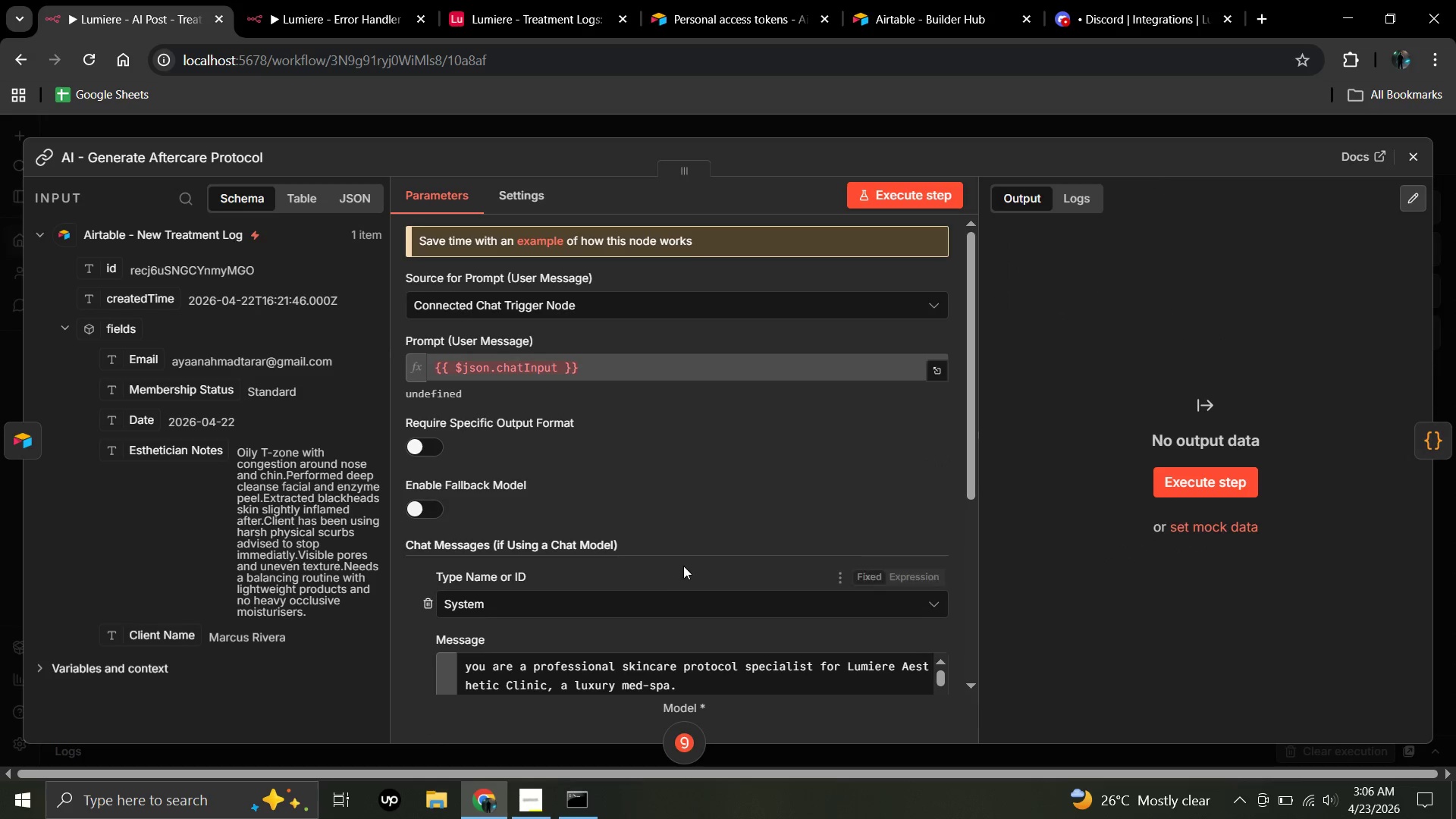 
scroll: coordinate [867, 388], scroll_direction: down, amount: 15.0
 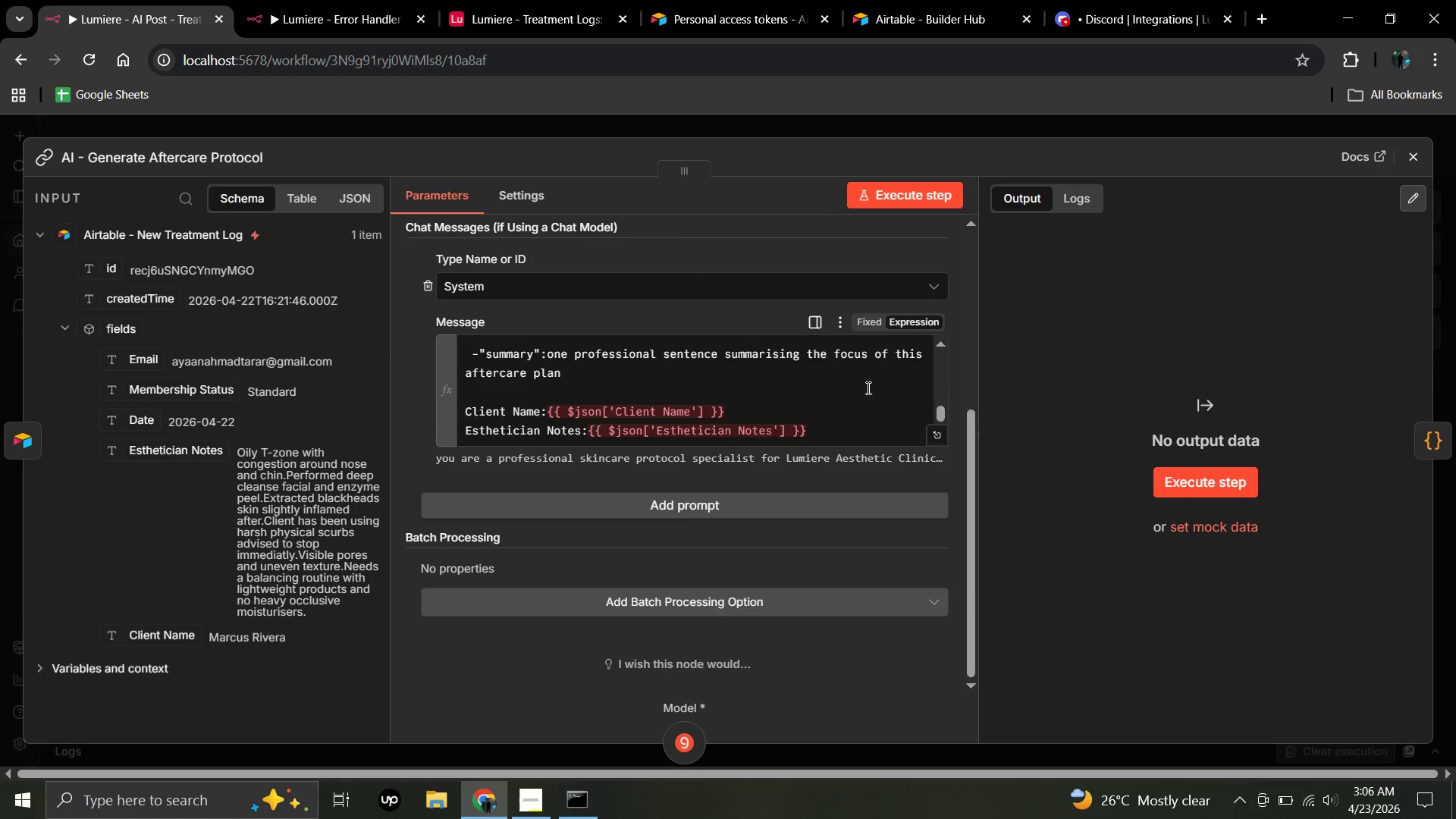 
scroll: coordinate [867, 388], scroll_direction: none, amount: 0.0
 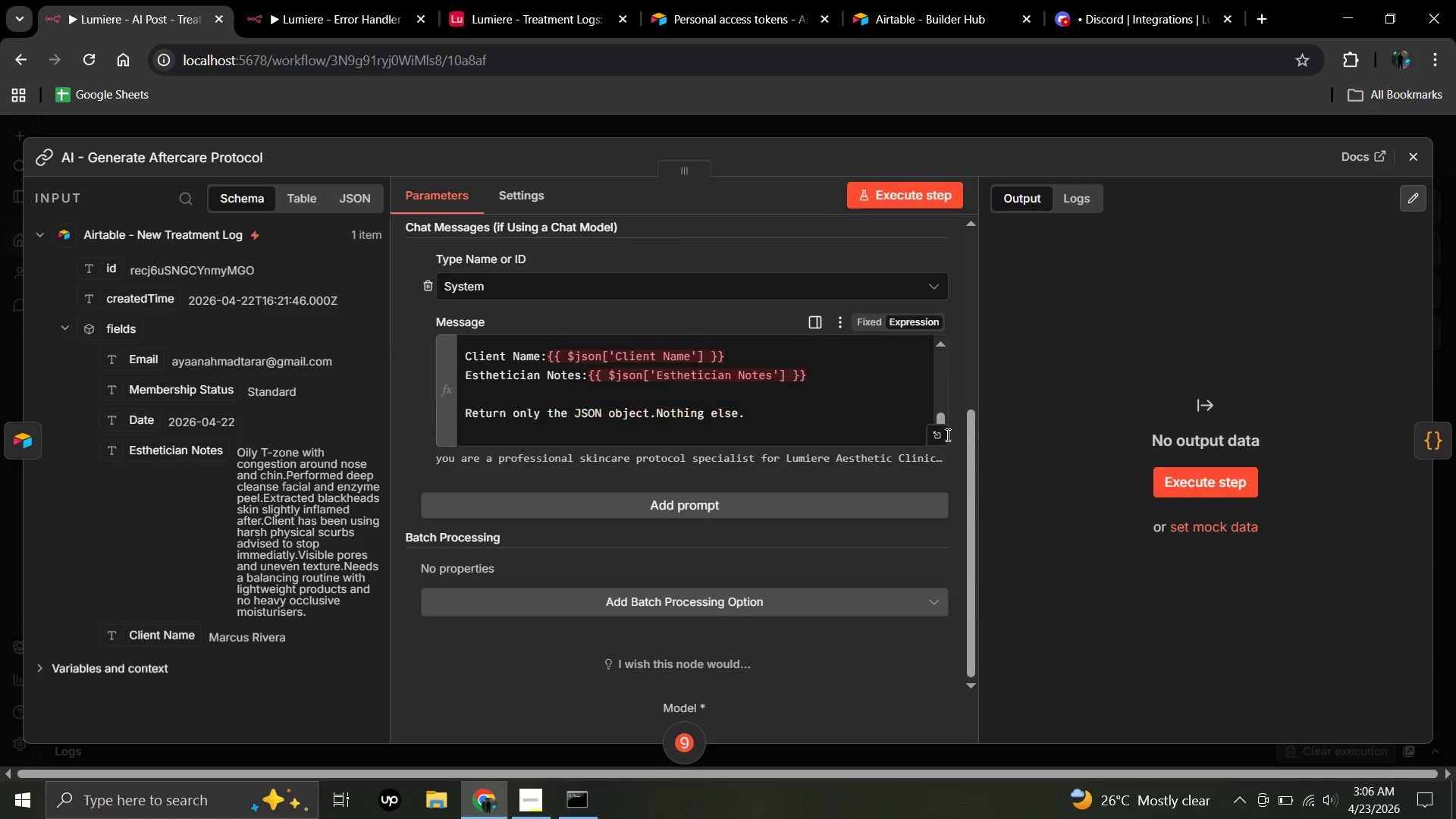 
scroll: coordinate [867, 388], scroll_direction: down, amount: 1.0
 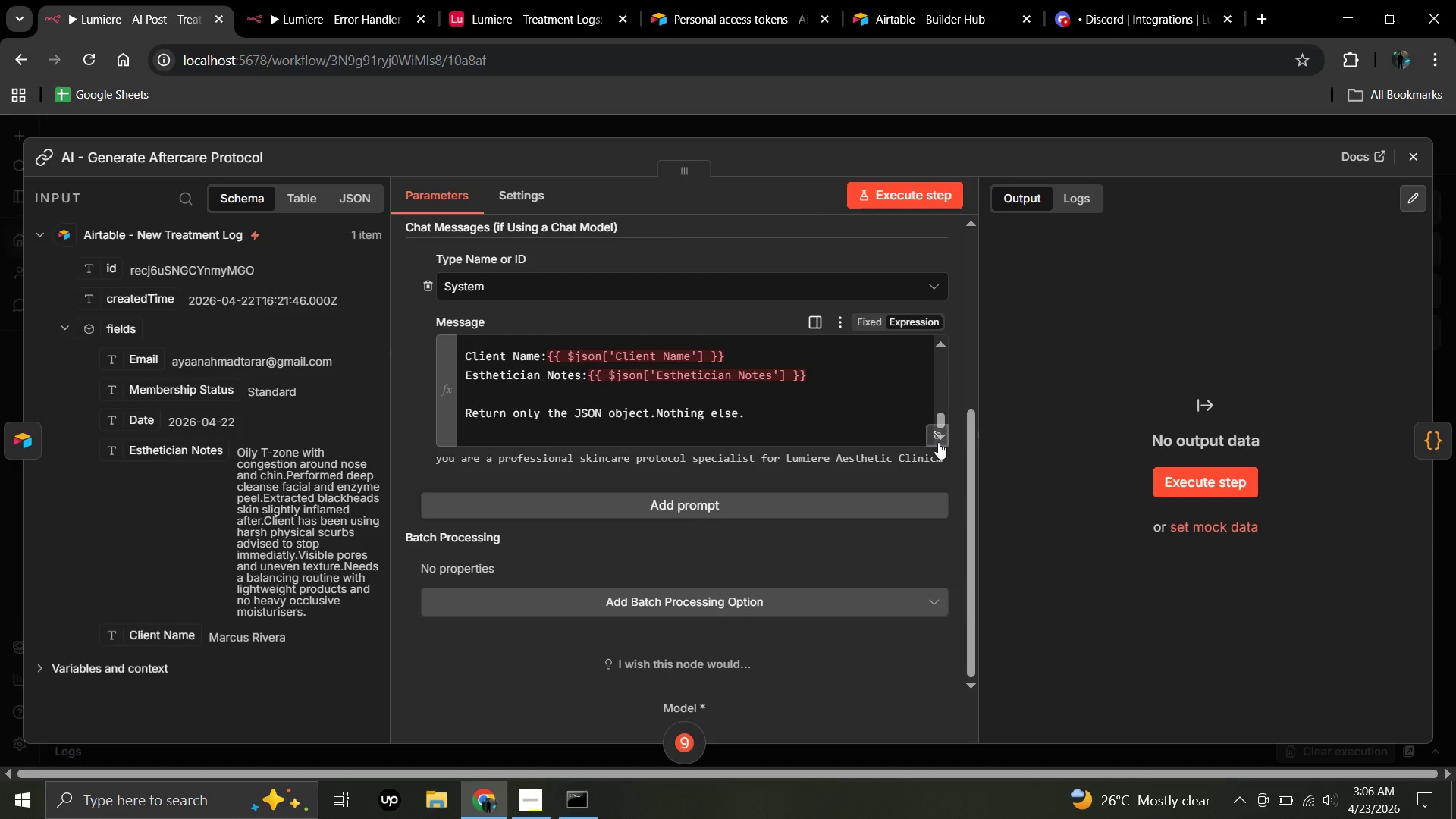 
left_click([938, 442])
 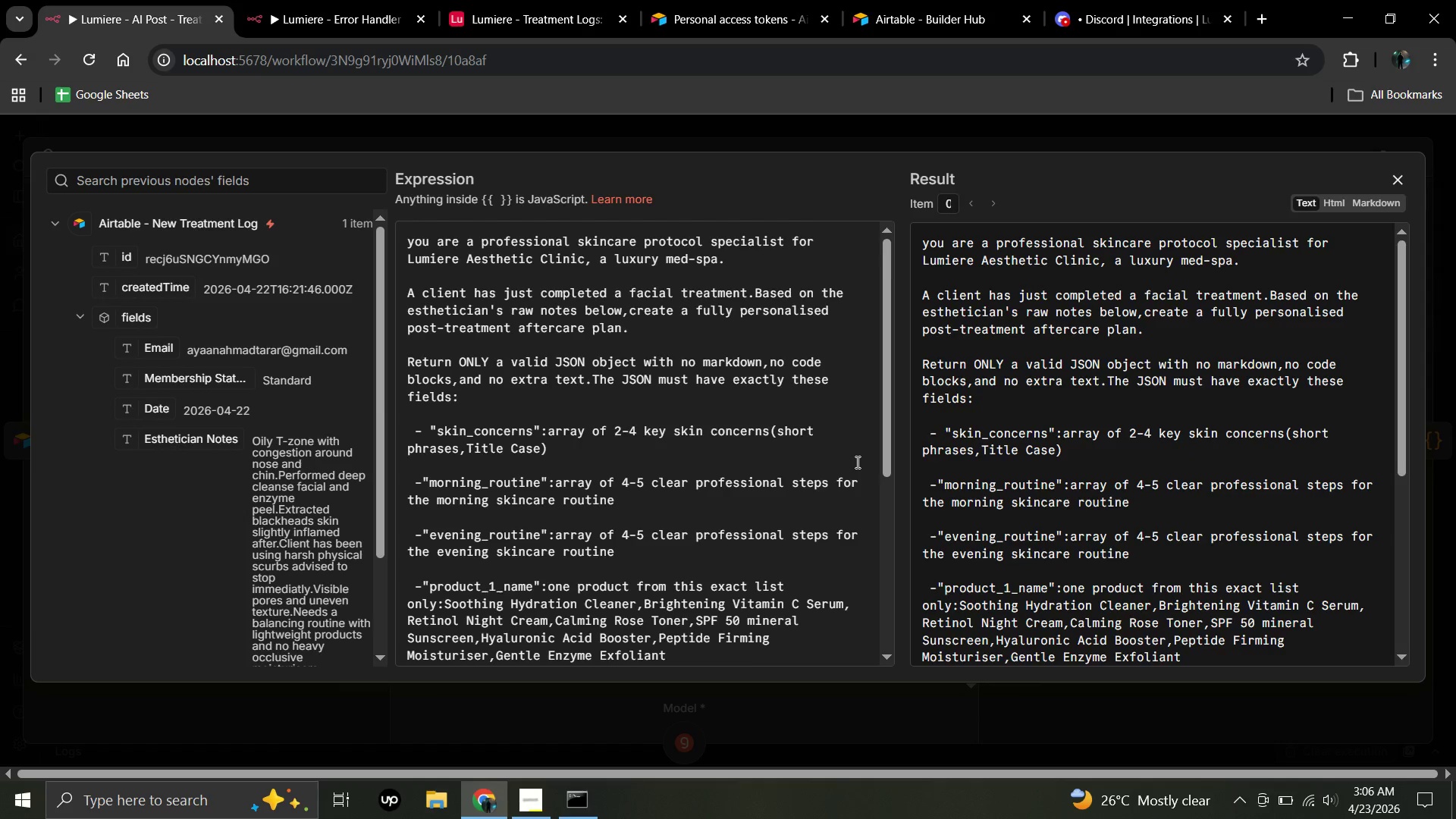 
scroll: coordinate [1075, 509], scroll_direction: down, amount: 11.0
 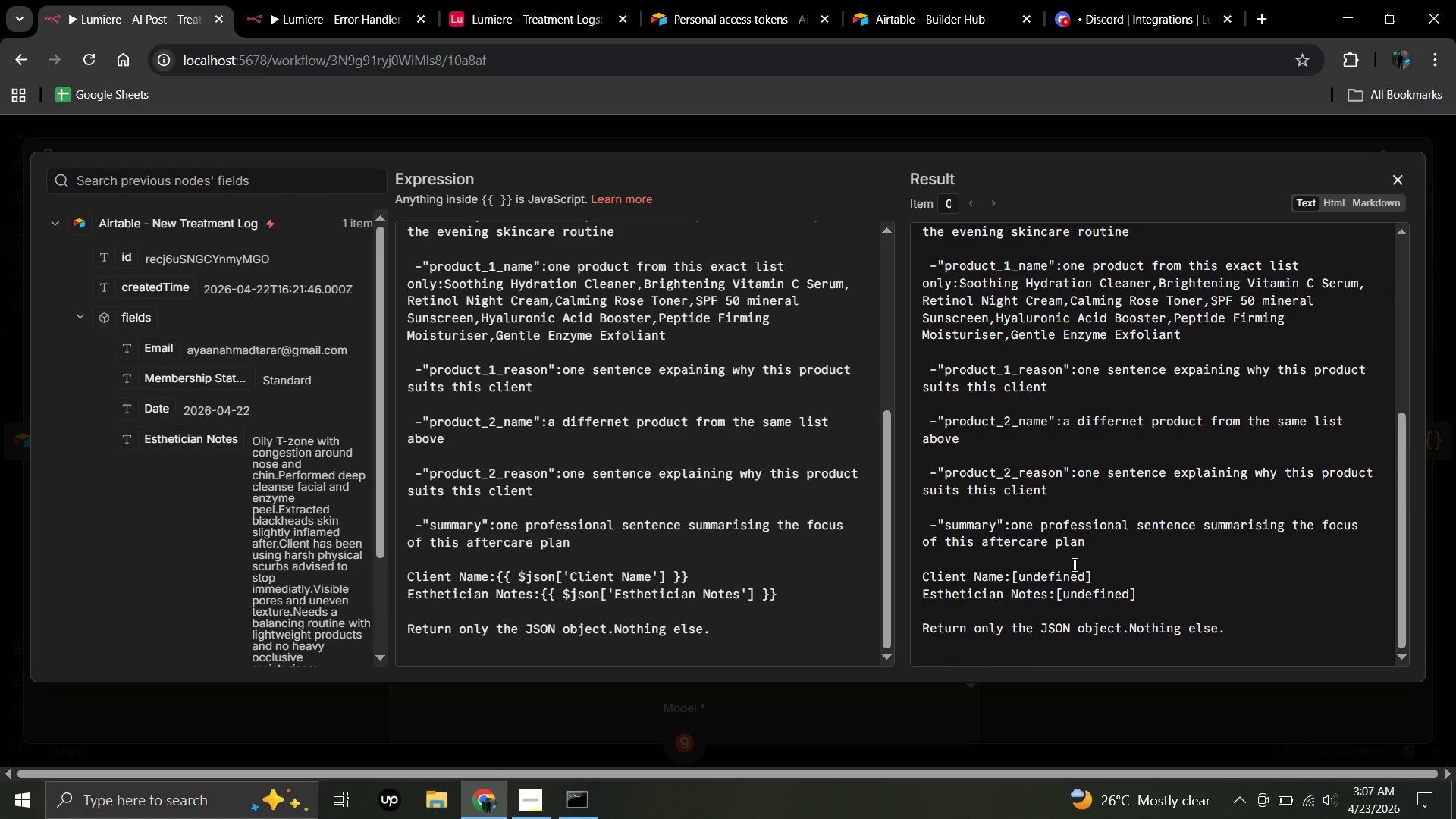 
wait(6.1)
 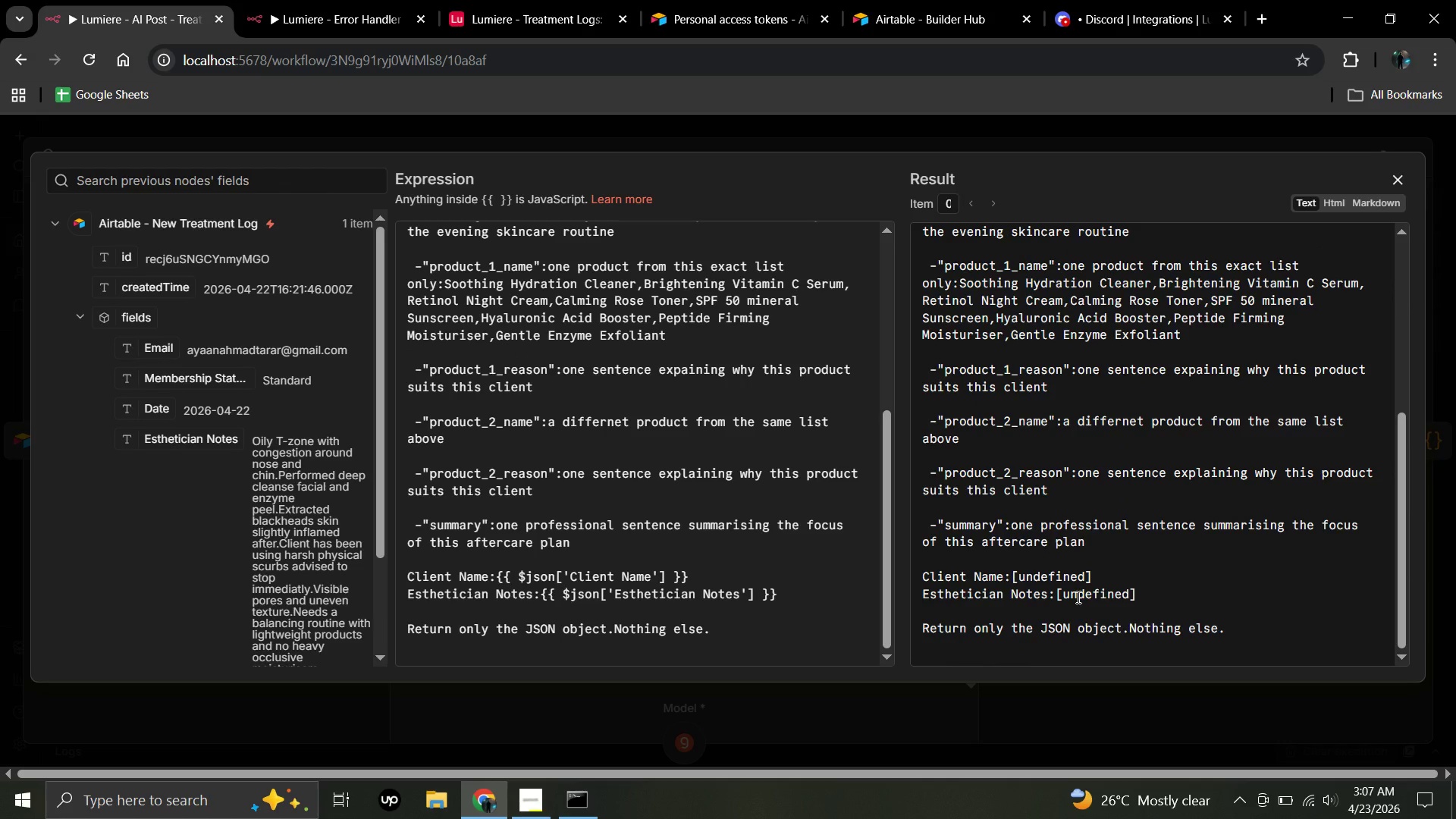 
scroll: coordinate [1073, 564], scroll_direction: none, amount: 0.0
 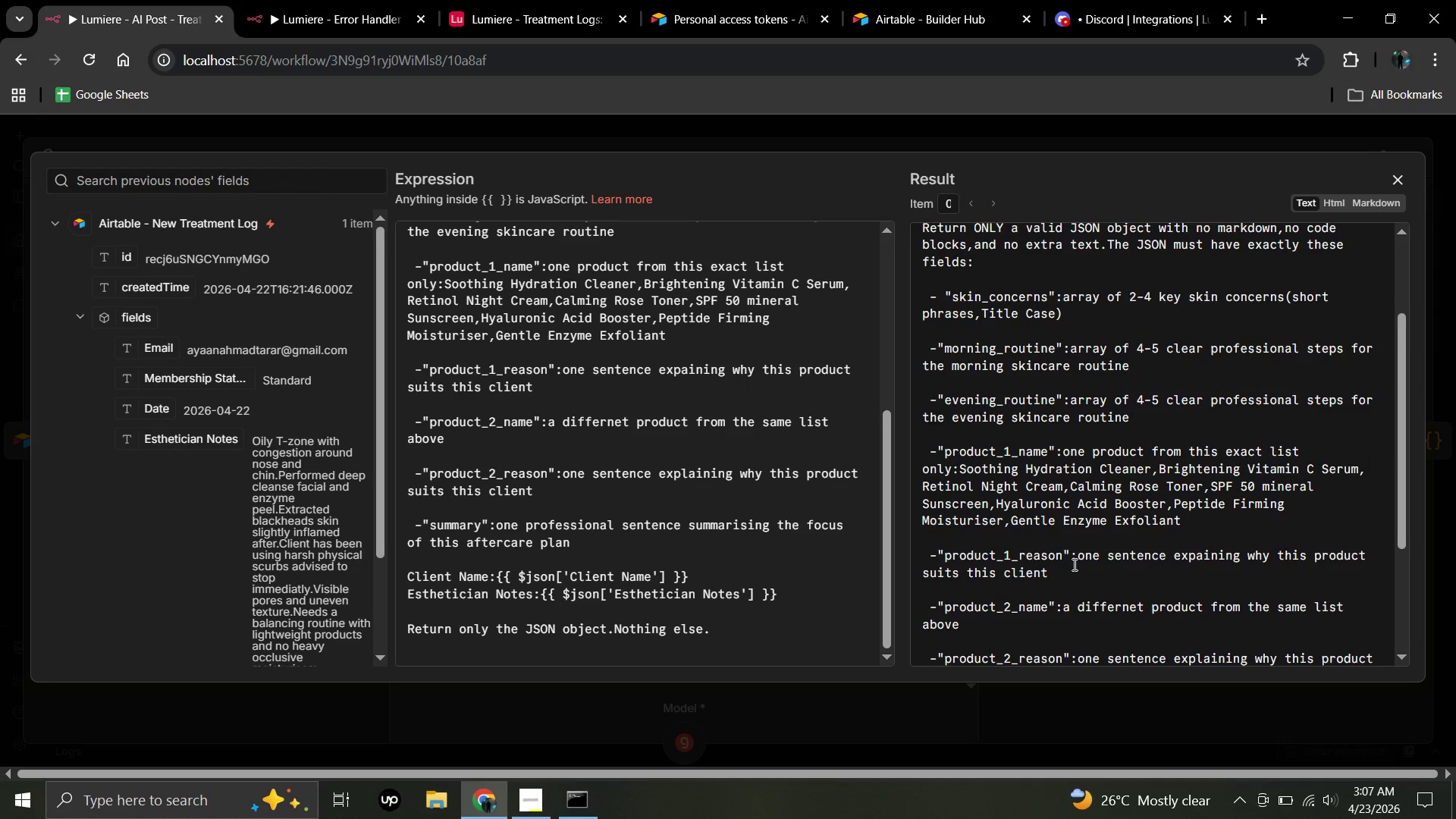 
scroll: coordinate [1073, 564], scroll_direction: up, amount: 2.0
 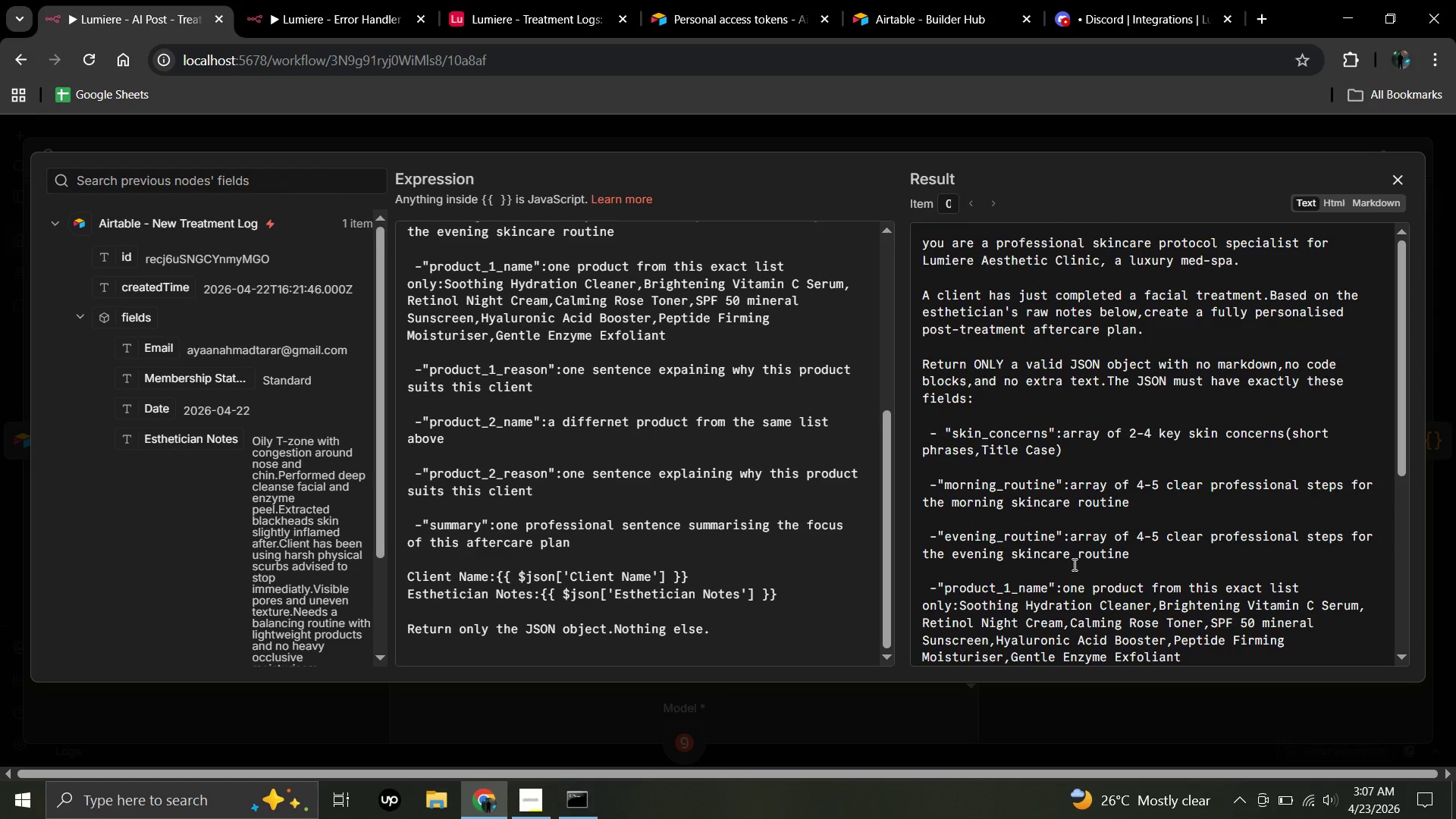 
scroll: coordinate [1073, 564], scroll_direction: down, amount: 3.0
 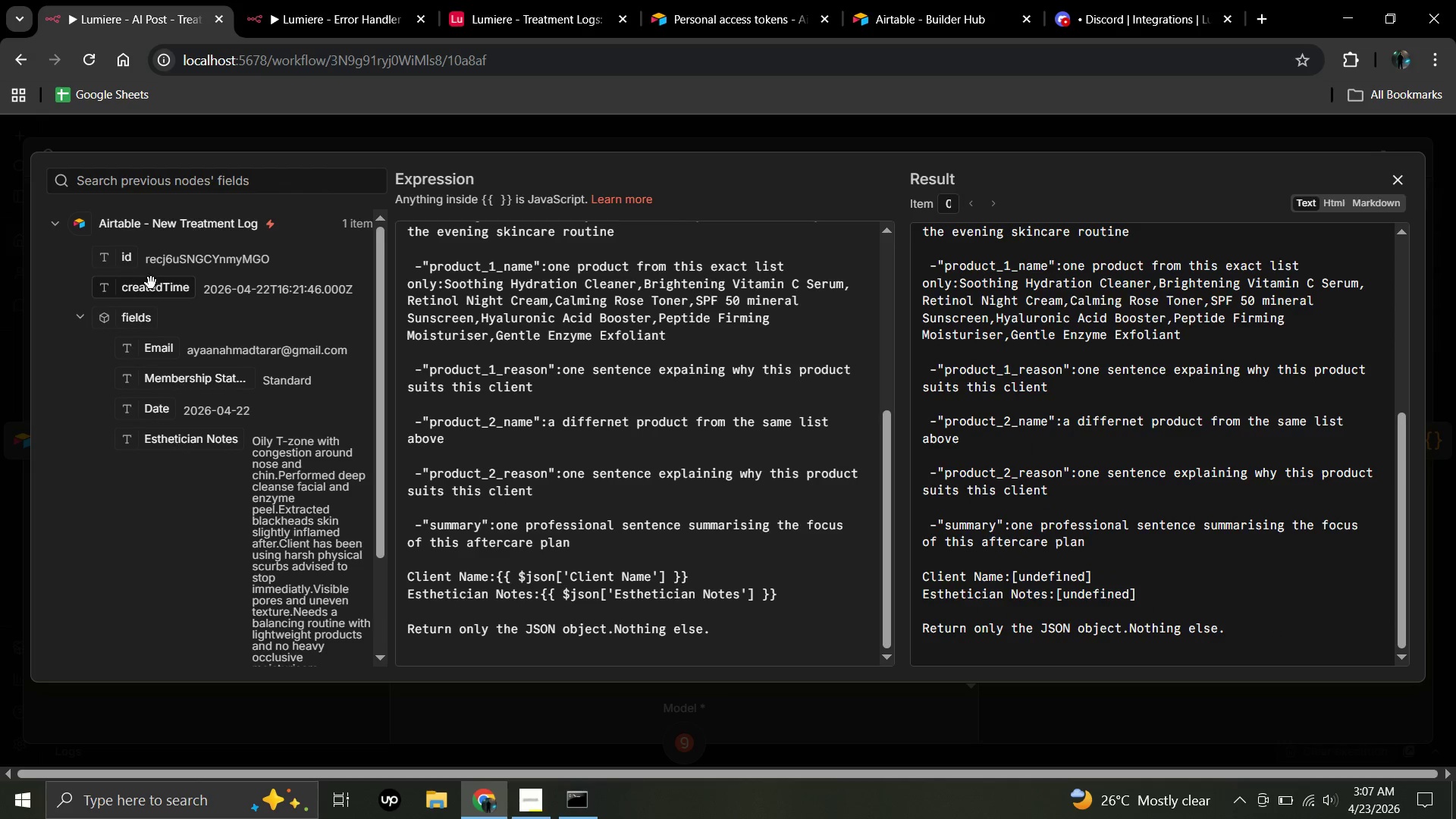 
wait(5.06)
 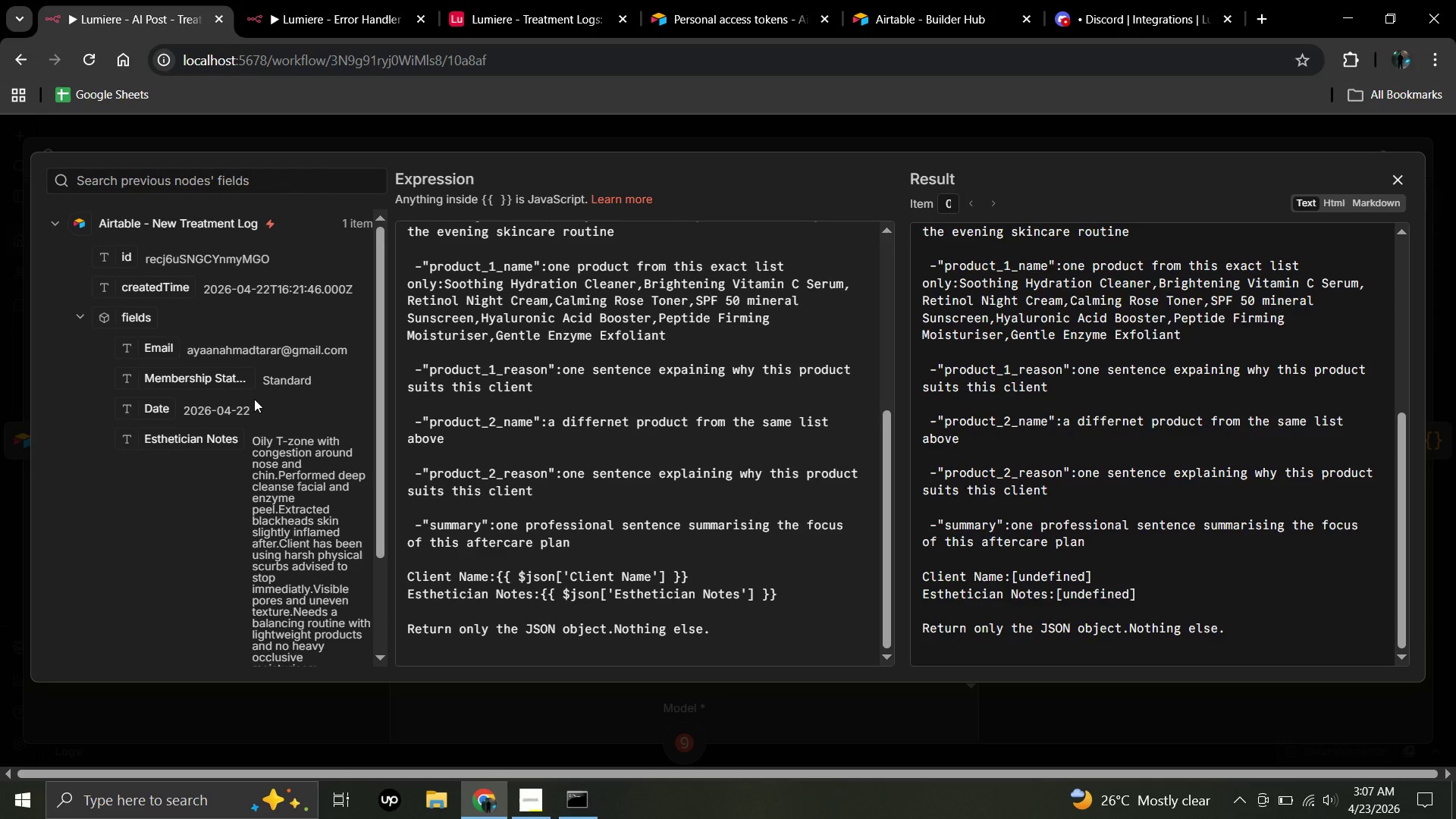 
scroll: coordinate [226, 478], scroll_direction: down, amount: 3.0
 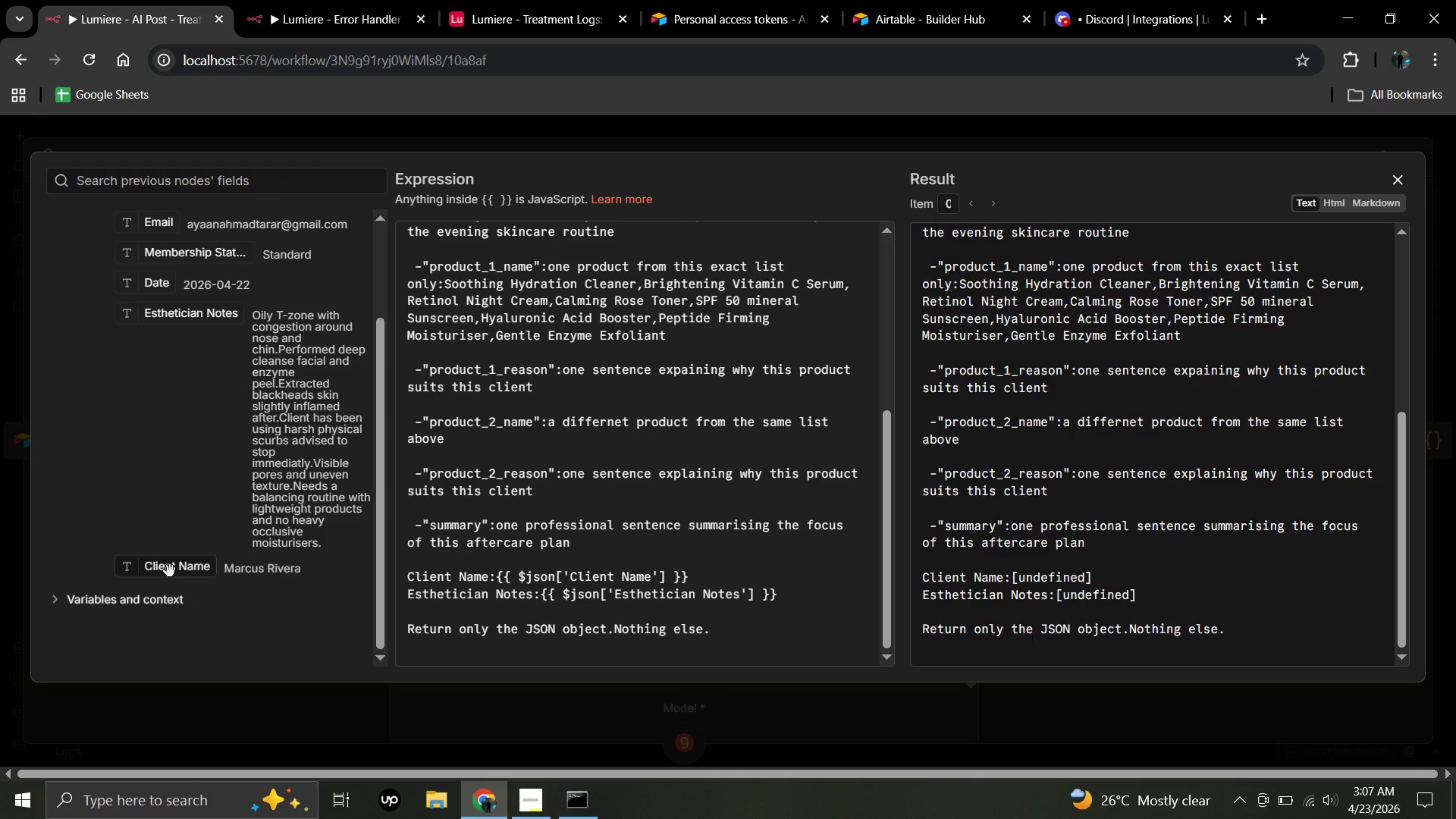 
left_click_drag(start_coordinate=[170, 571], to_coordinate=[673, 577])
 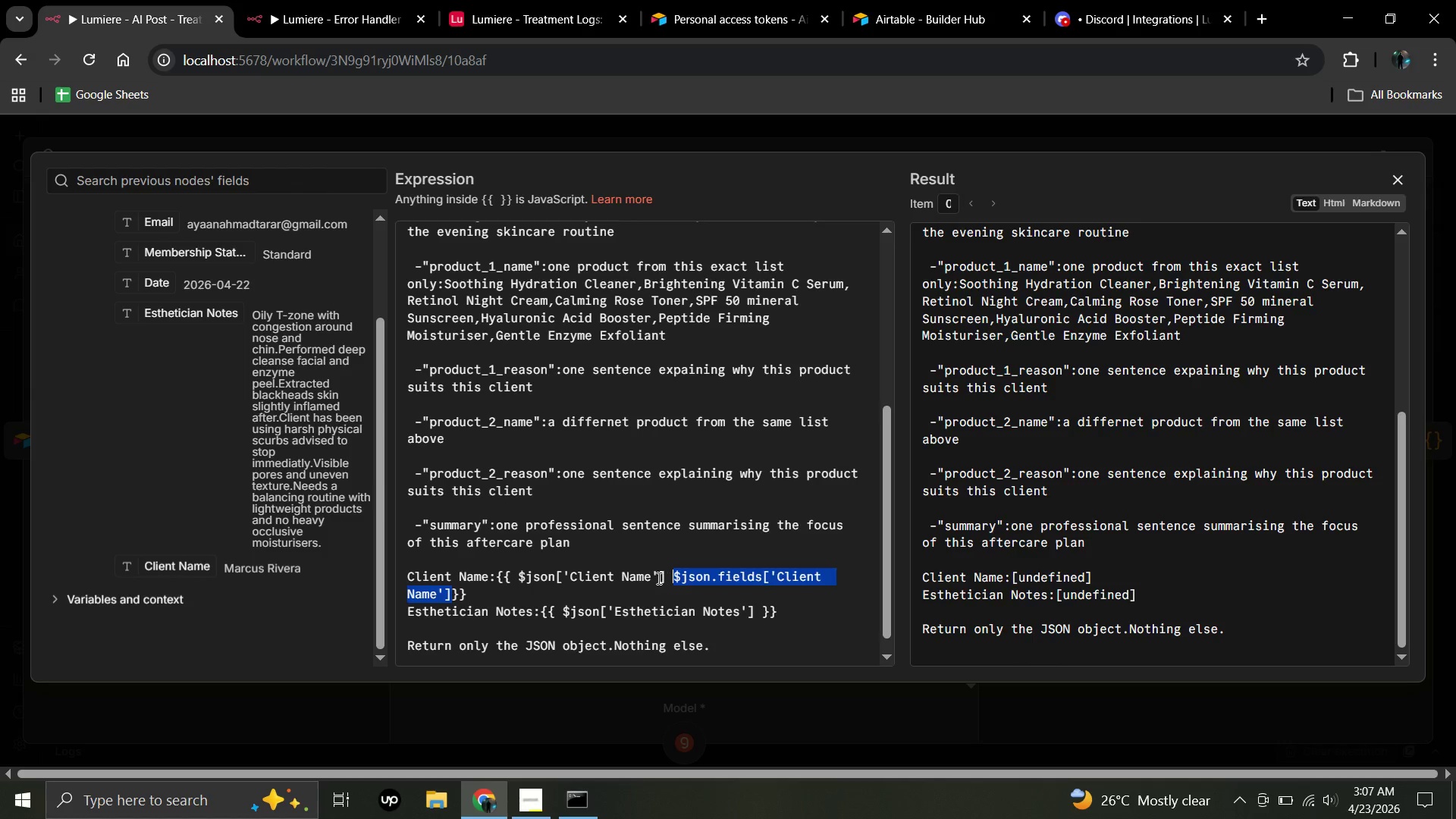 
left_click_drag(start_coordinate=[667, 578], to_coordinate=[516, 577])
 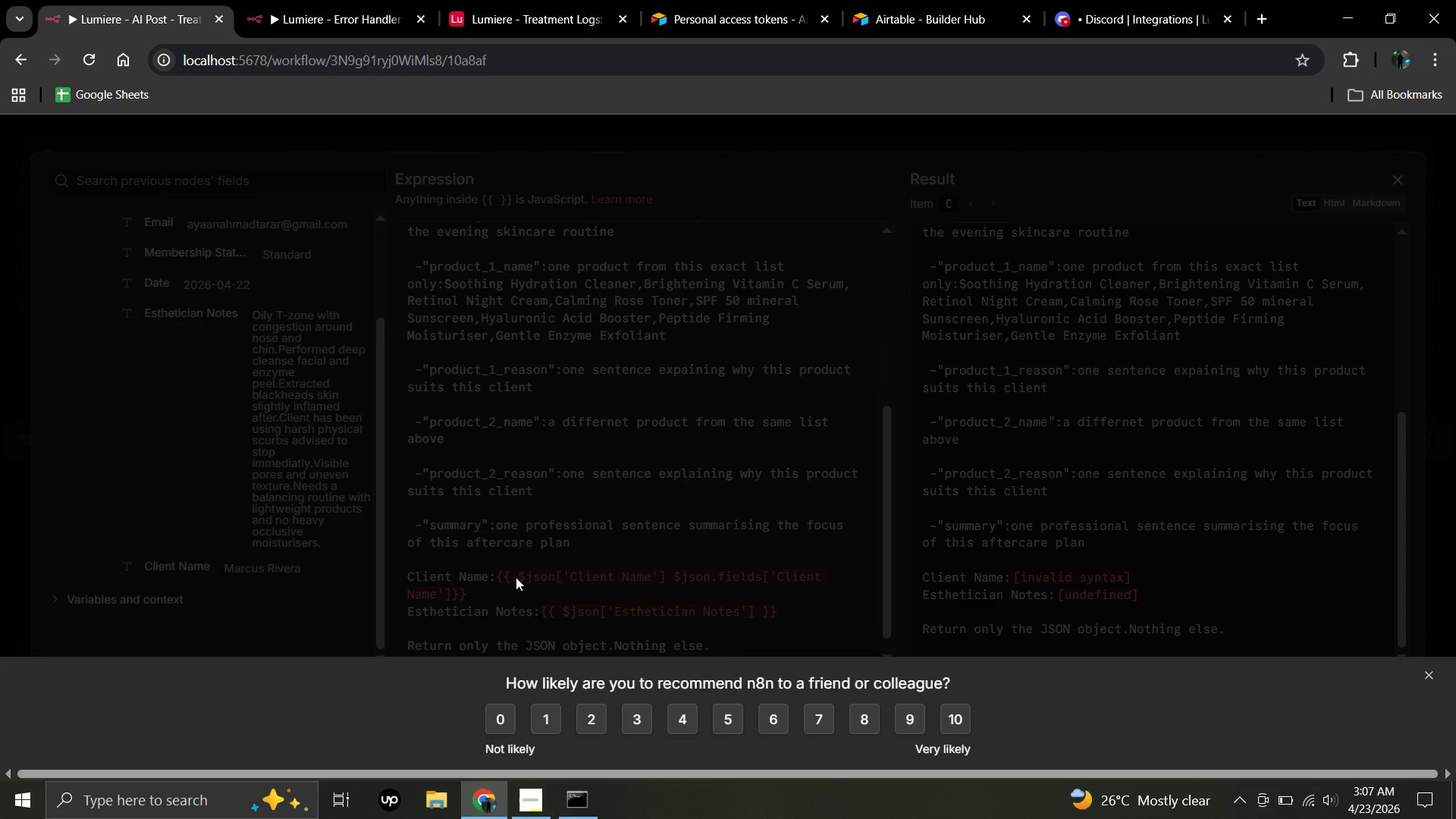 
left_click([516, 577])
 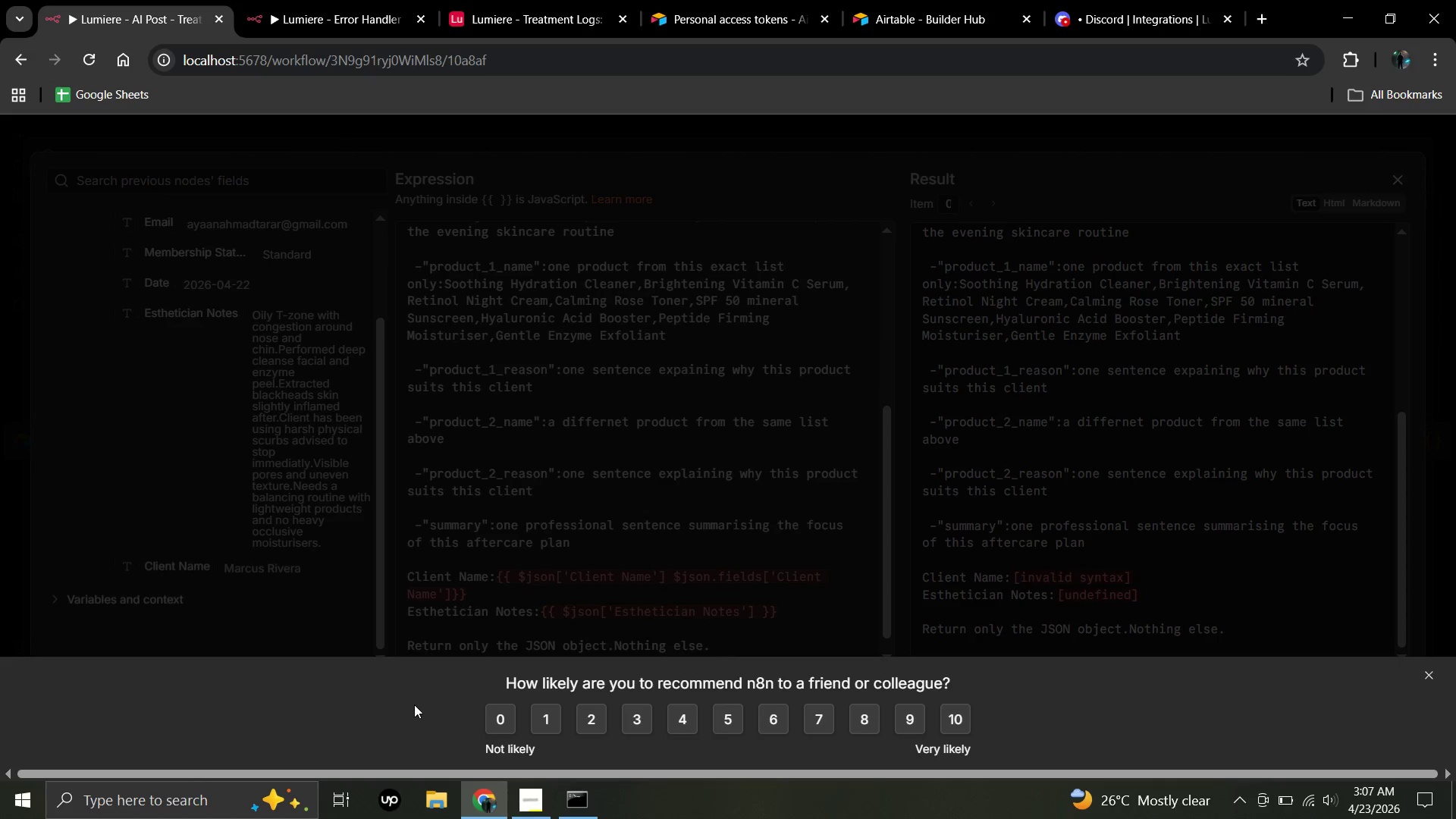 
left_click_drag(start_coordinate=[516, 577], to_coordinate=[502, 592])
 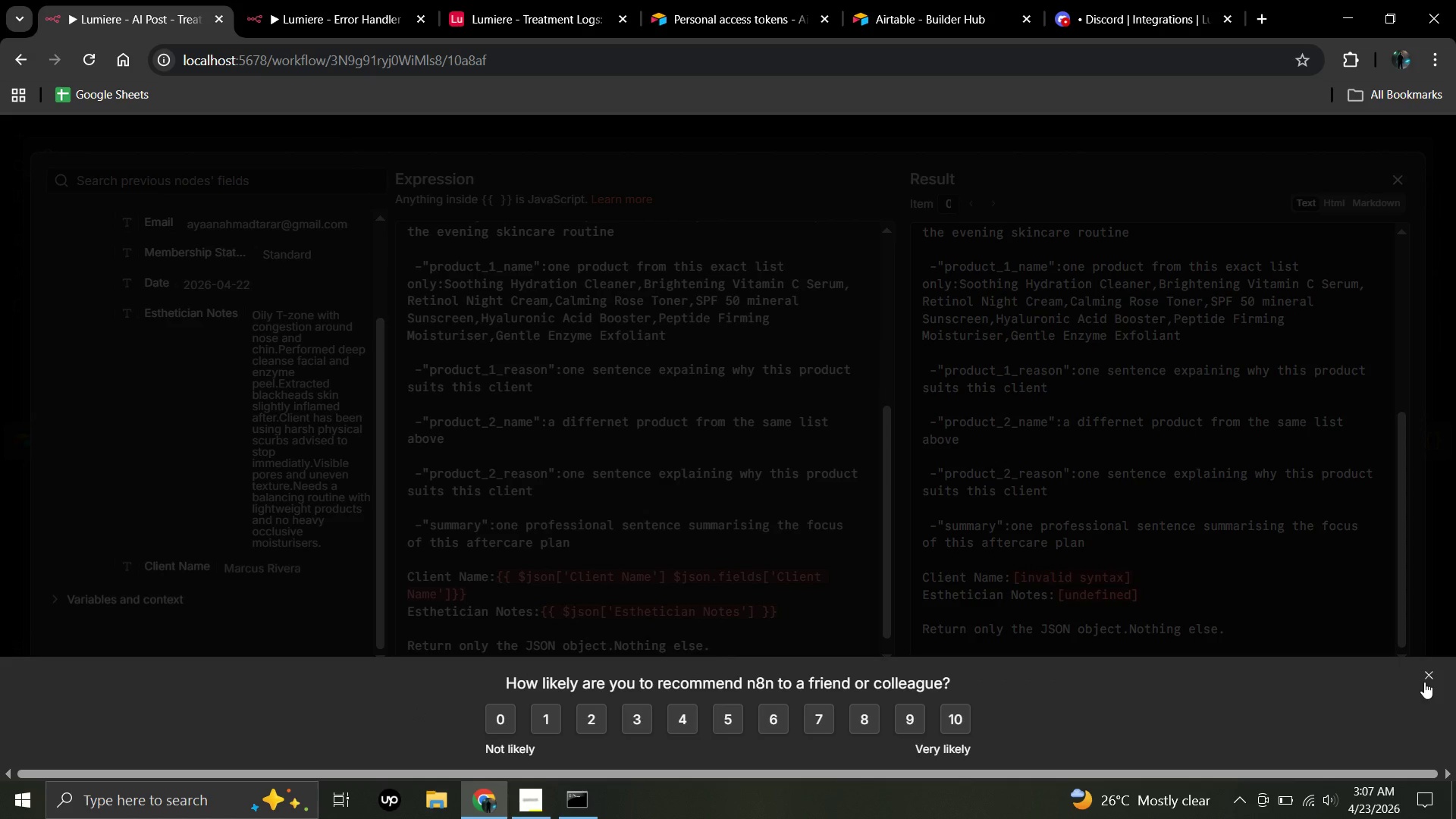 
left_click([1424, 682])
 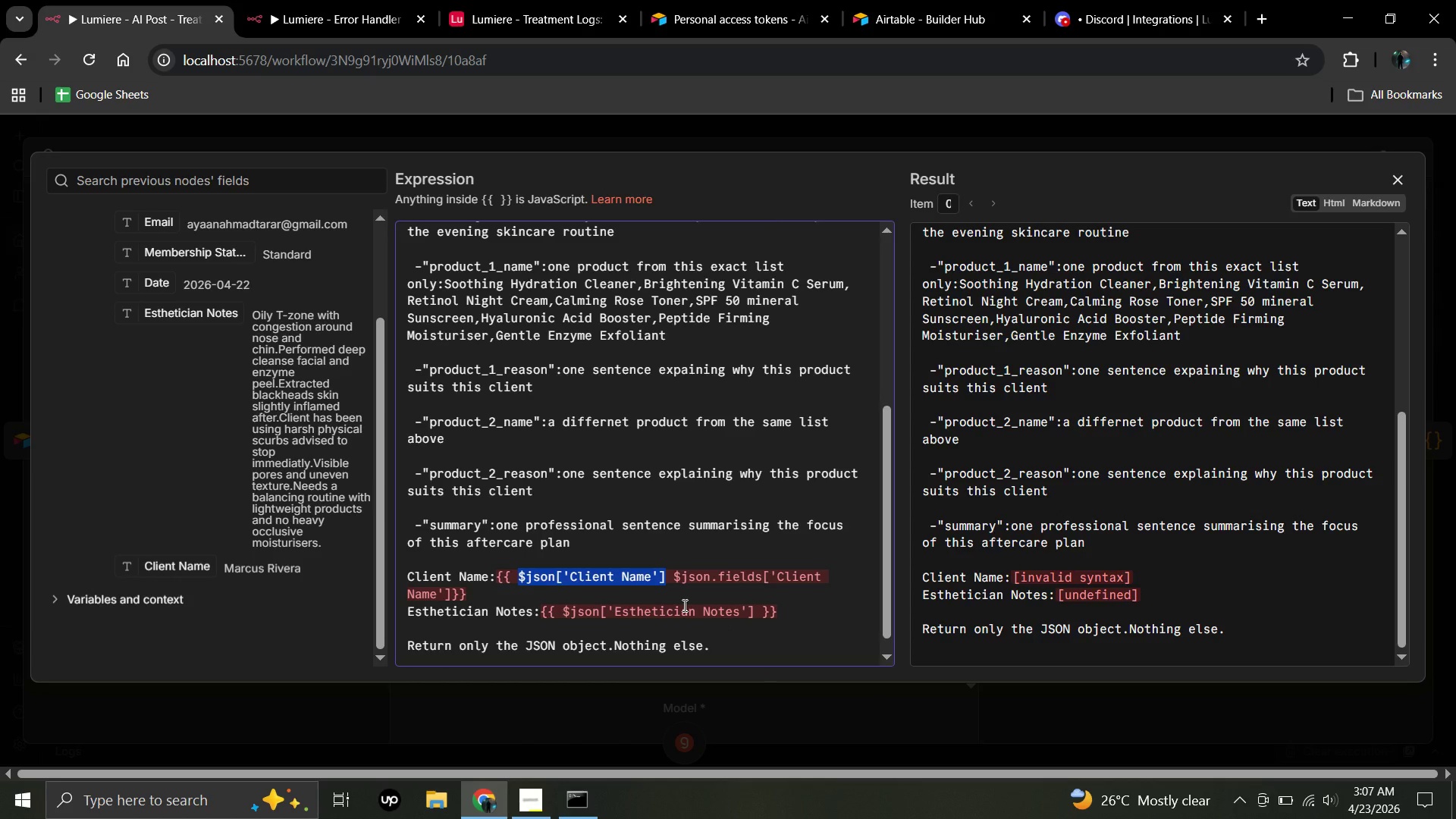 
key(Backspace)
 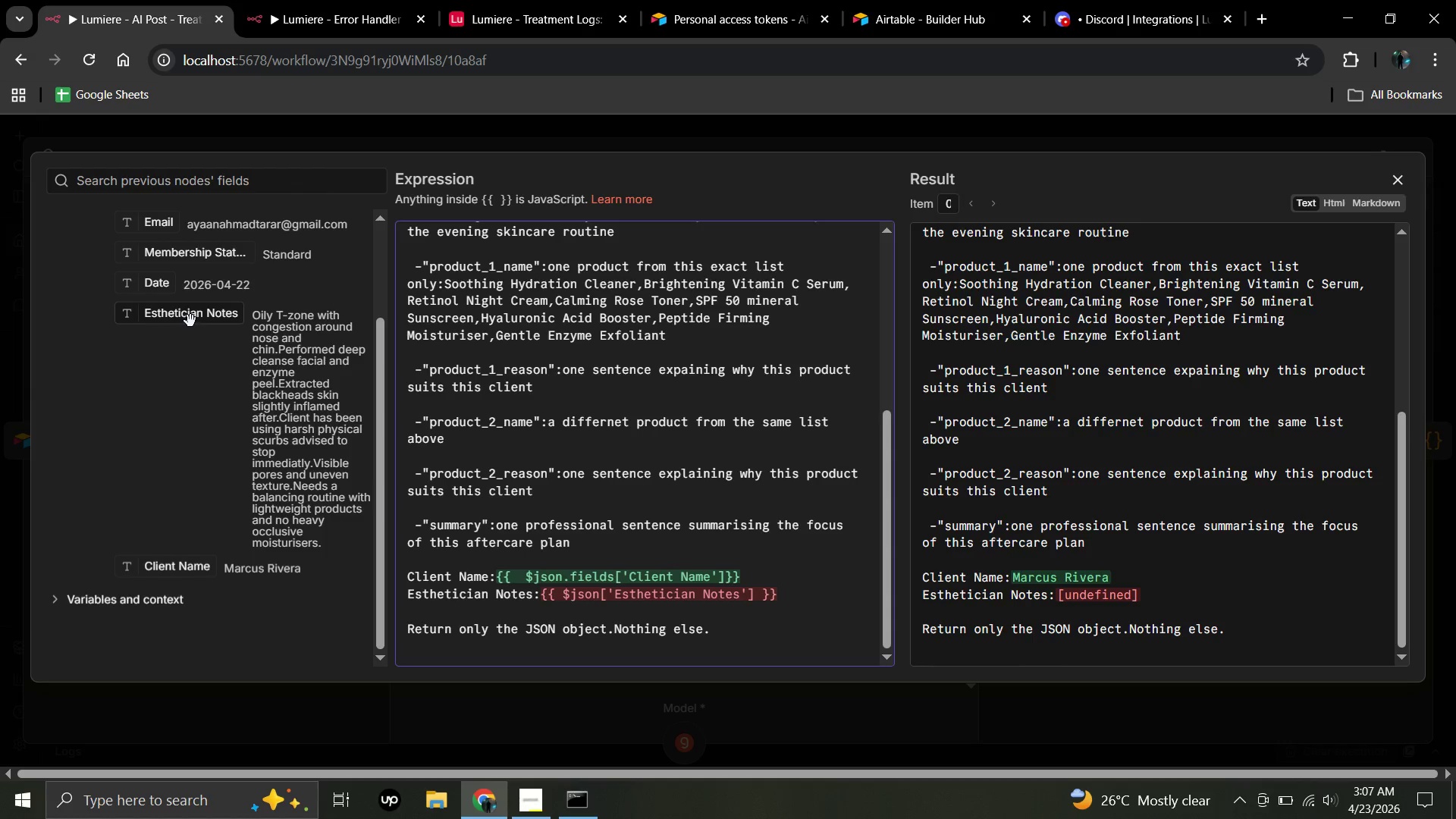 
left_click_drag(start_coordinate=[190, 321], to_coordinate=[758, 601])
 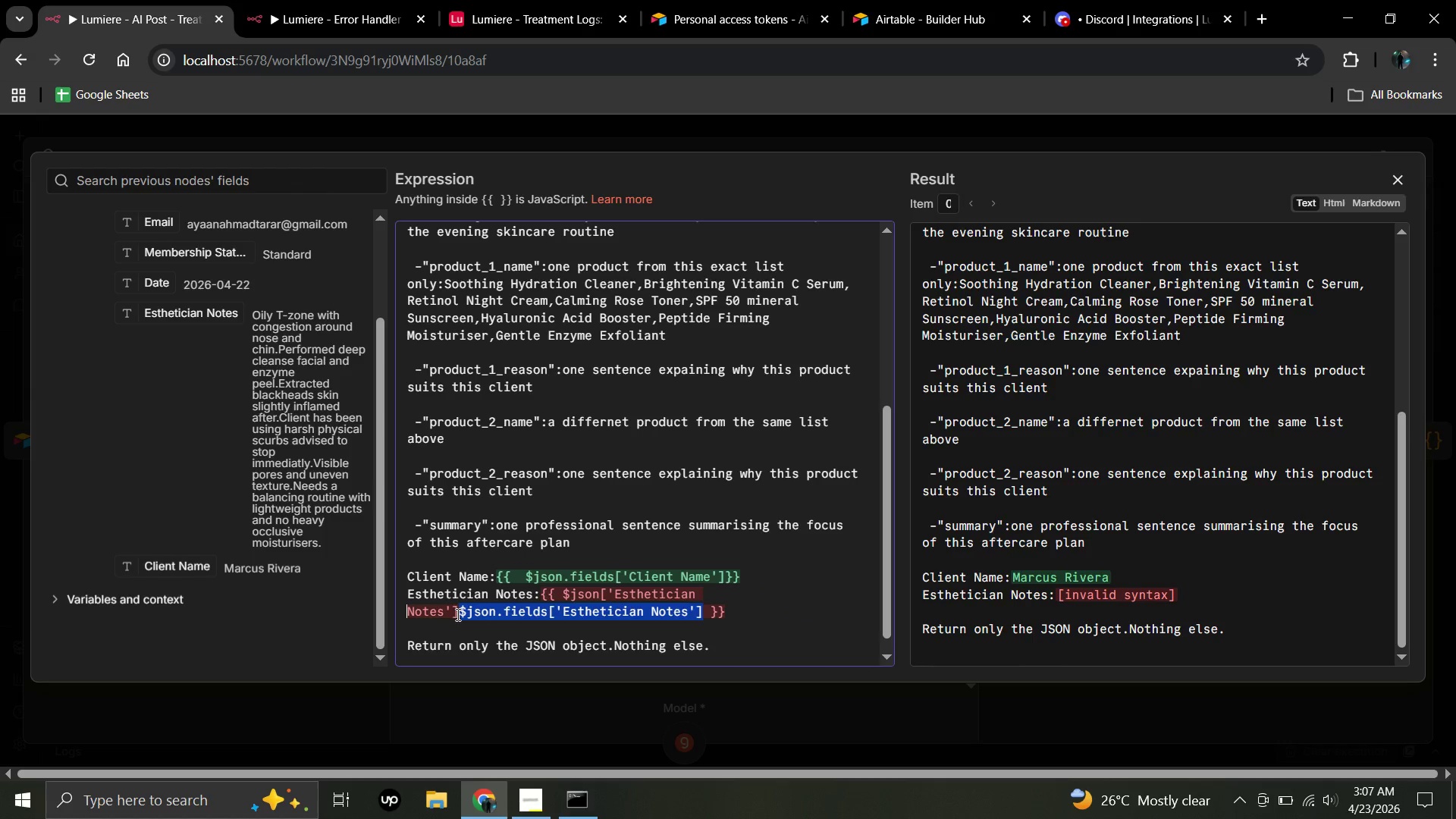 
left_click([458, 613])
 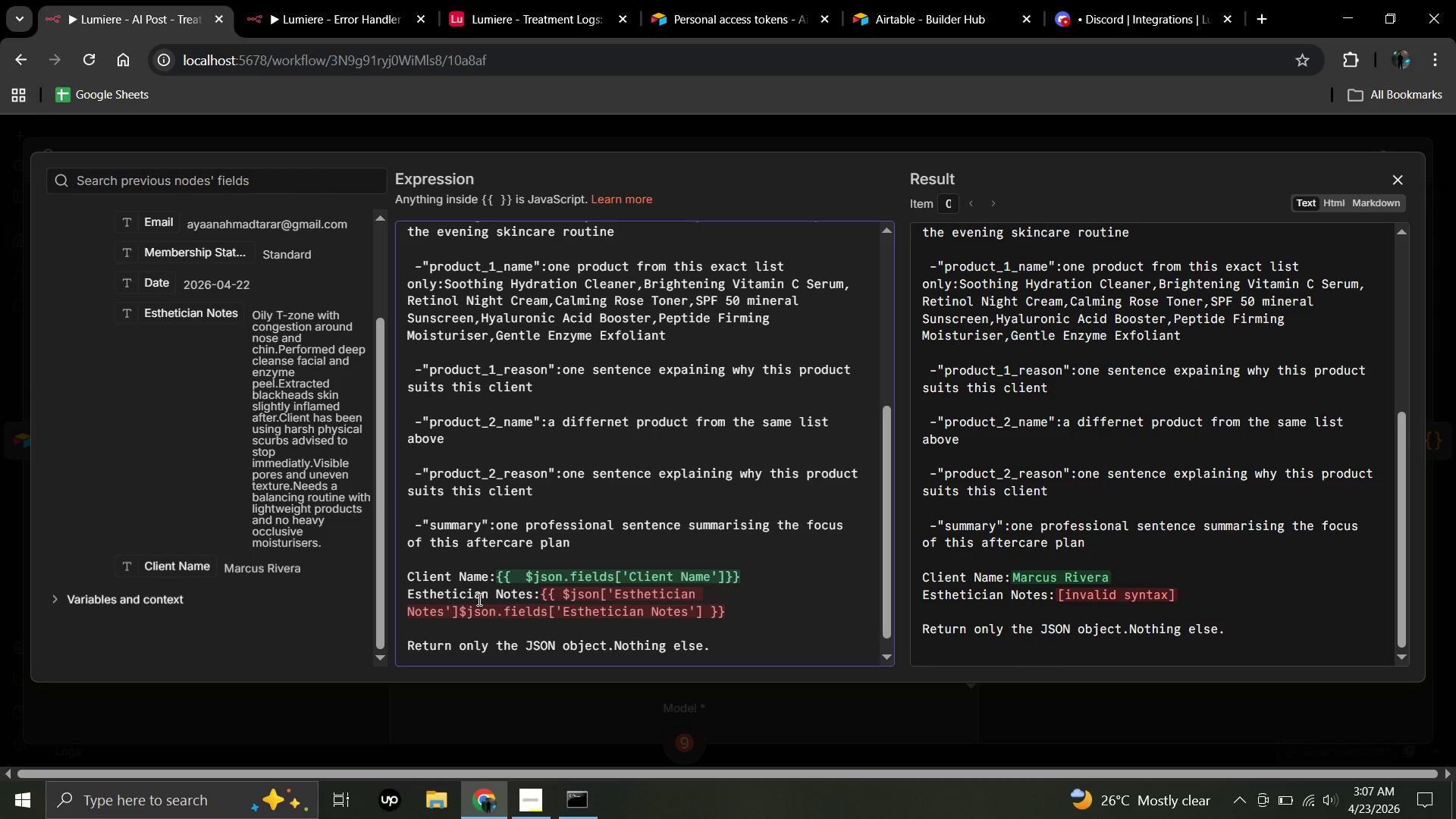 
key(Backspace)
 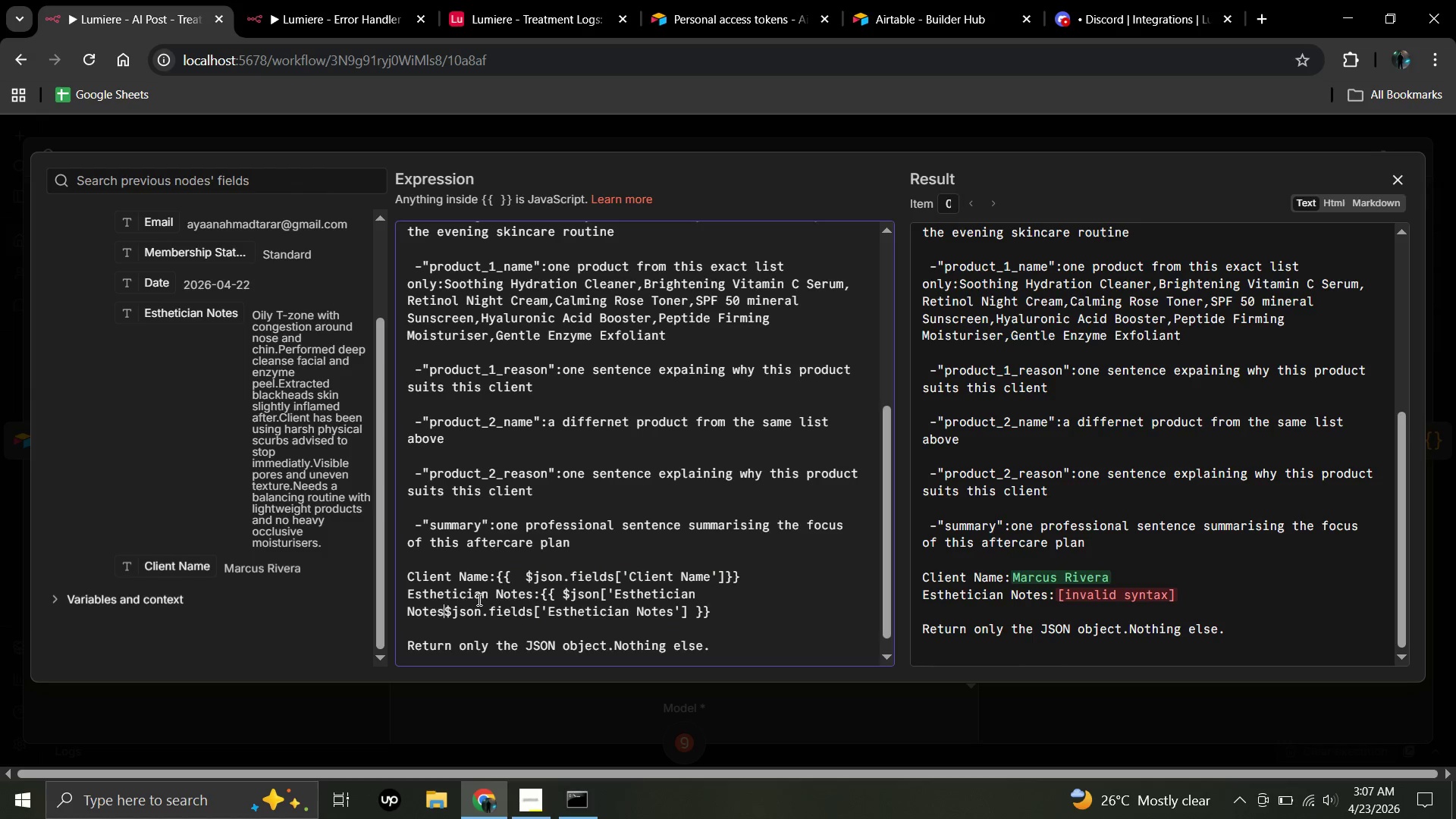 
key(Backspace)
 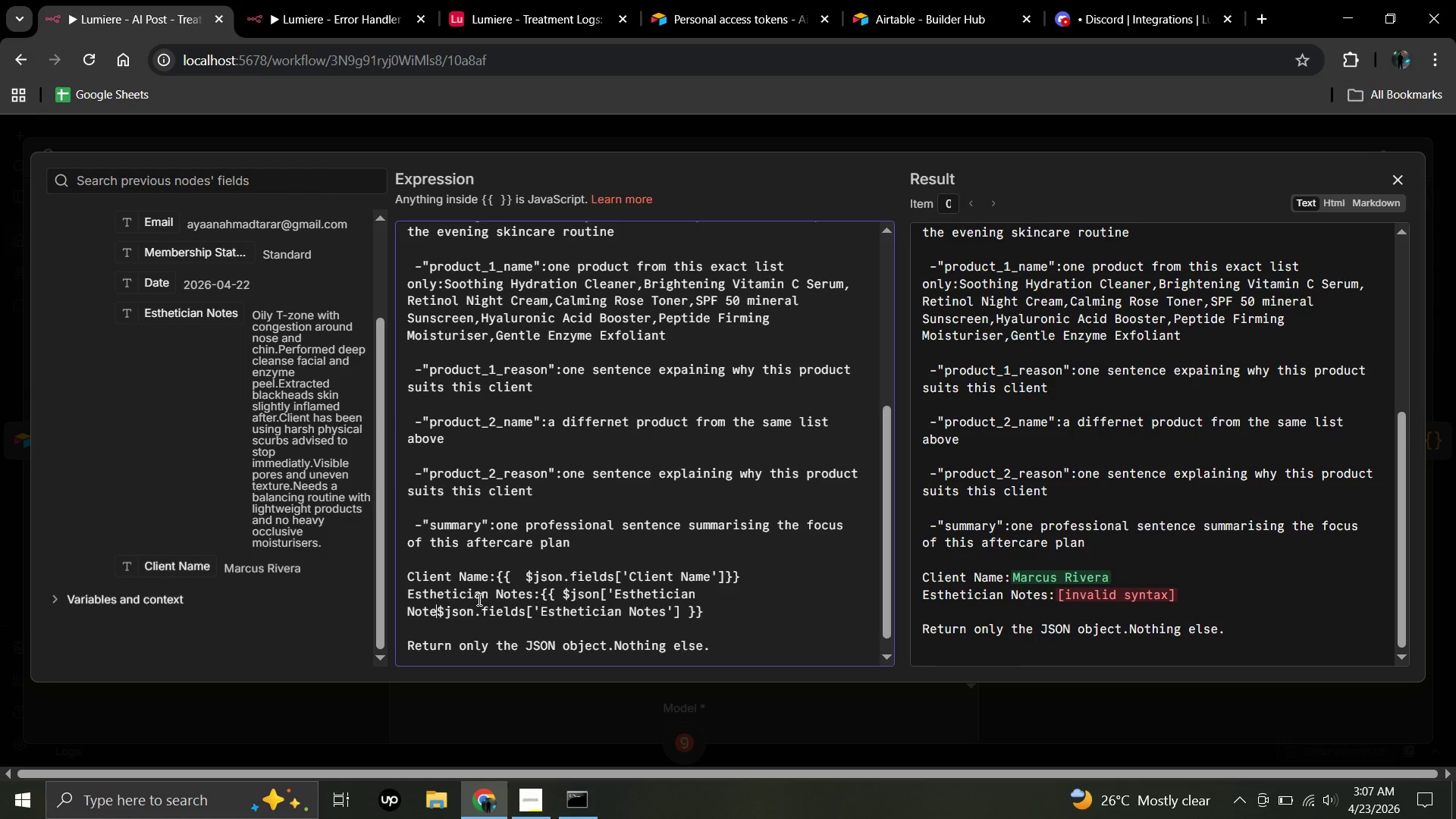 
key(Backspace)
 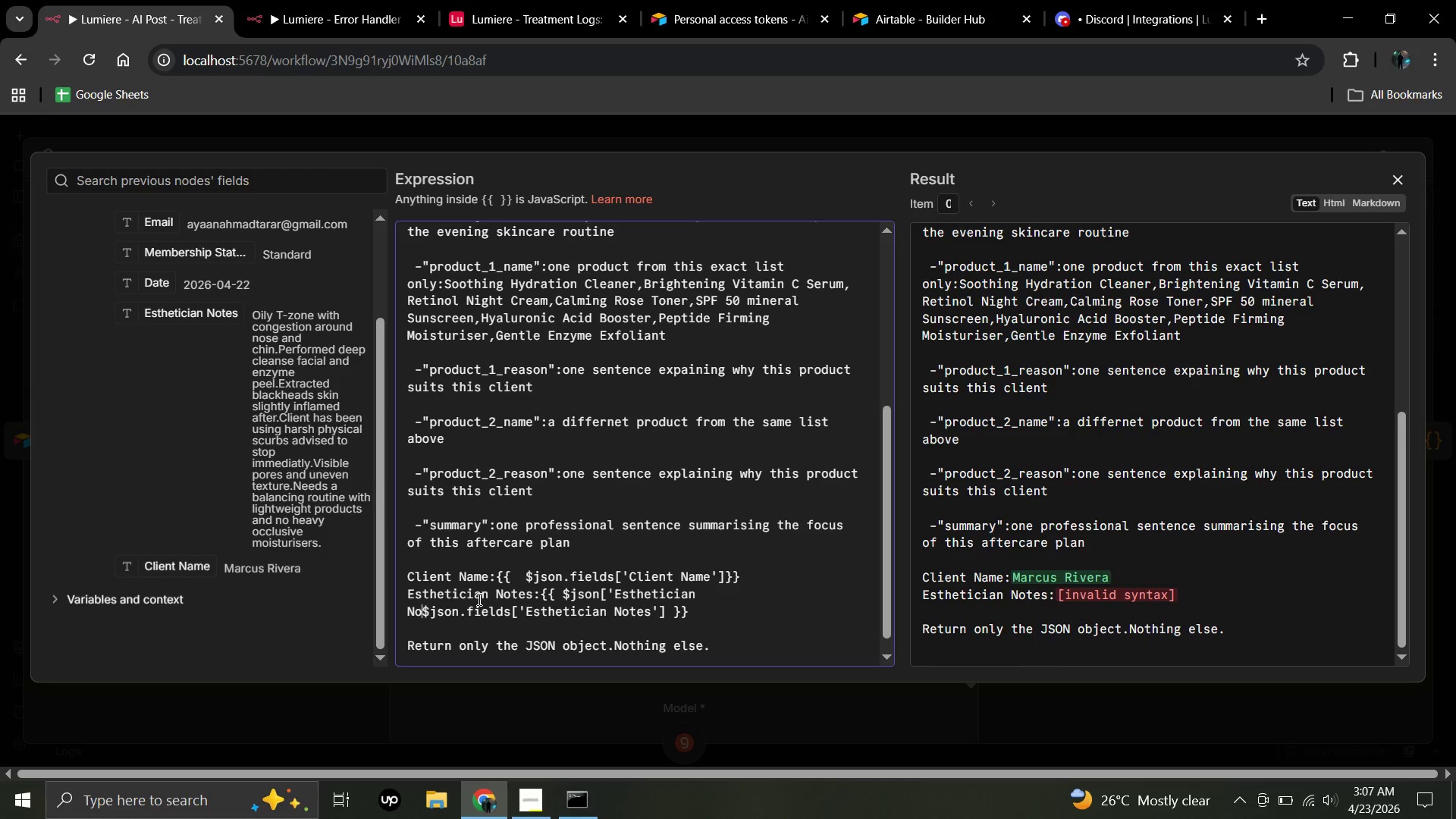 
key(Backspace)
 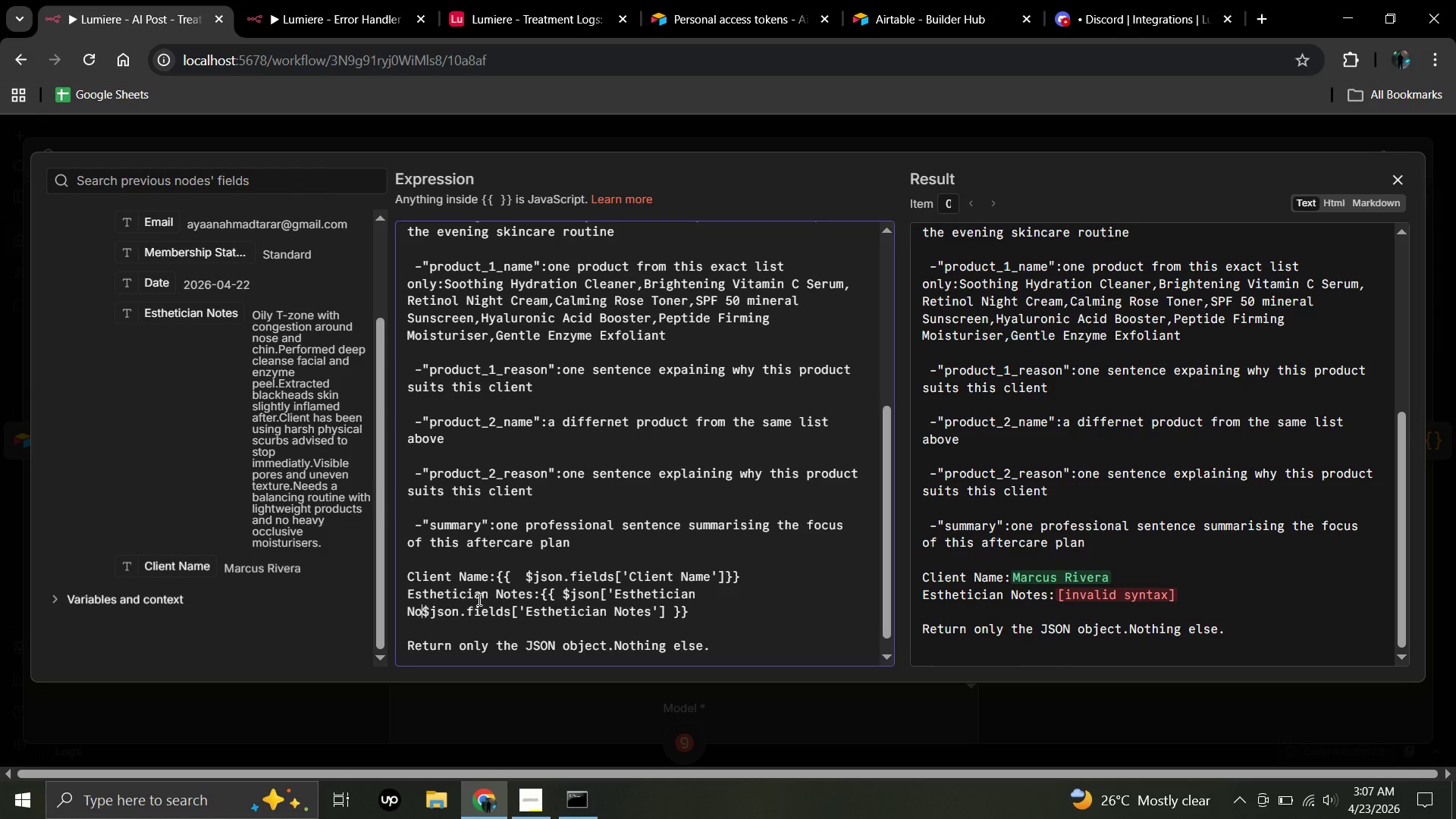 
key(Backspace)
 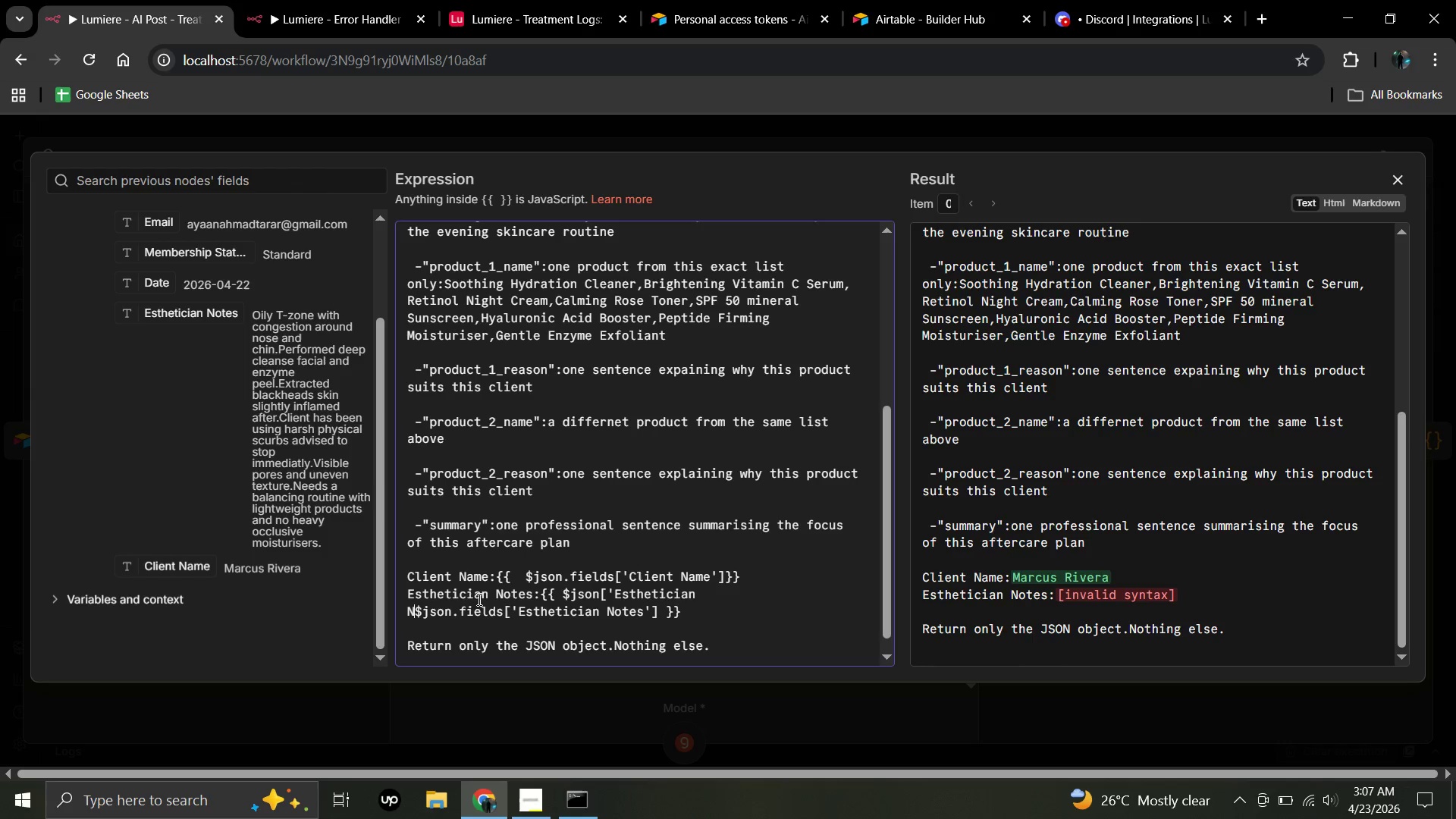 
key(Backspace)
 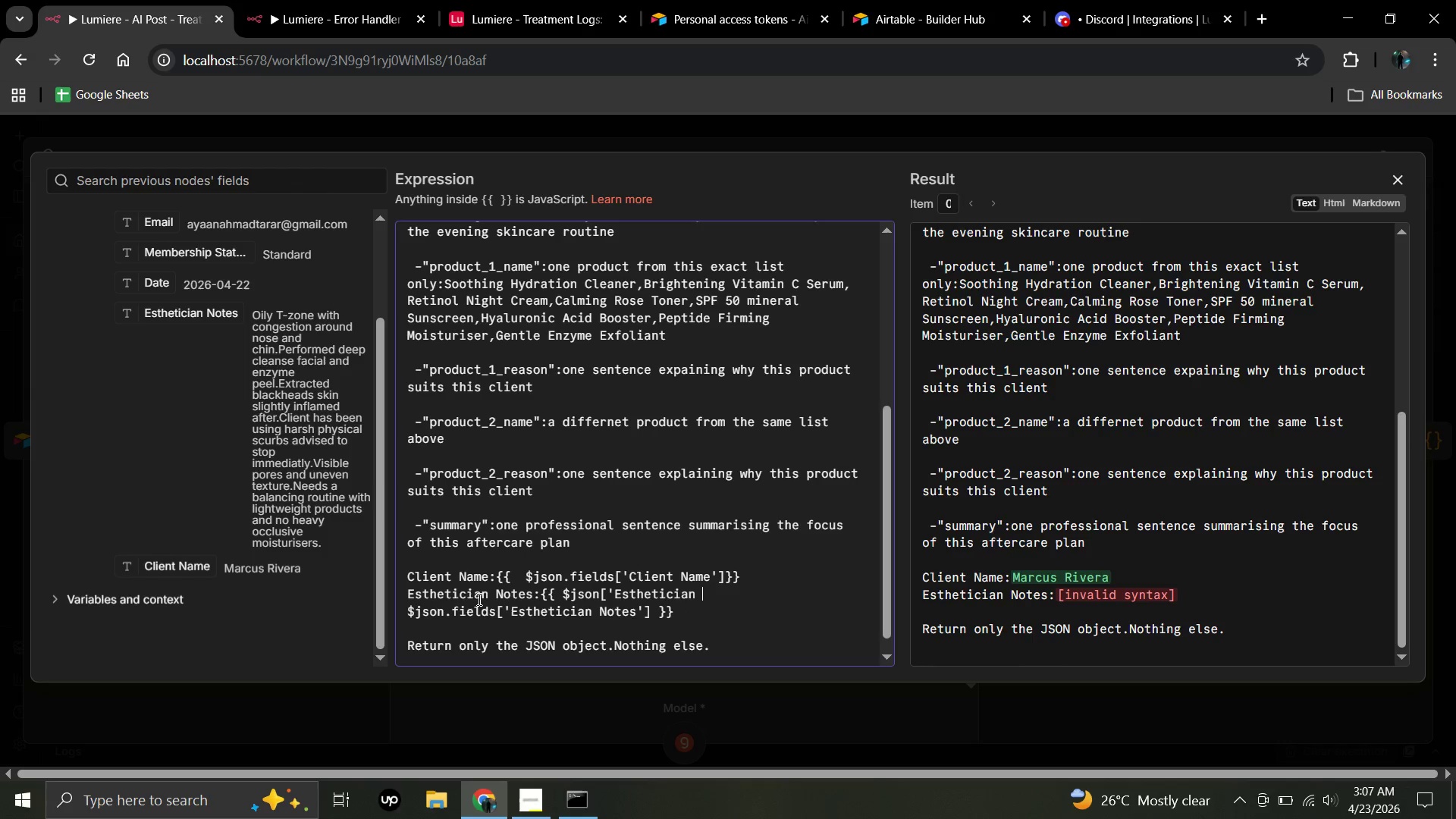 
key(Backspace)
 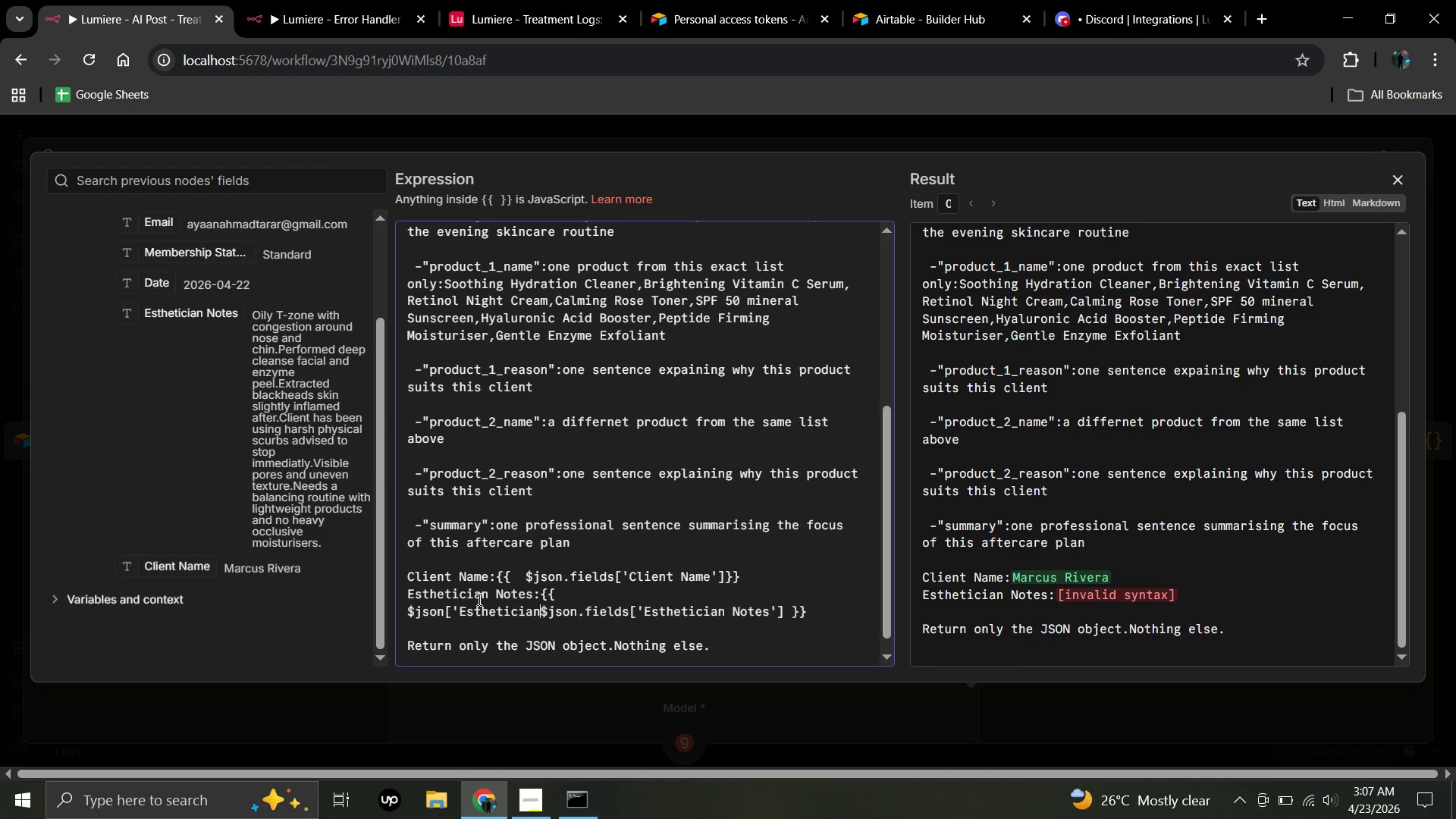 
key(Backspace)
 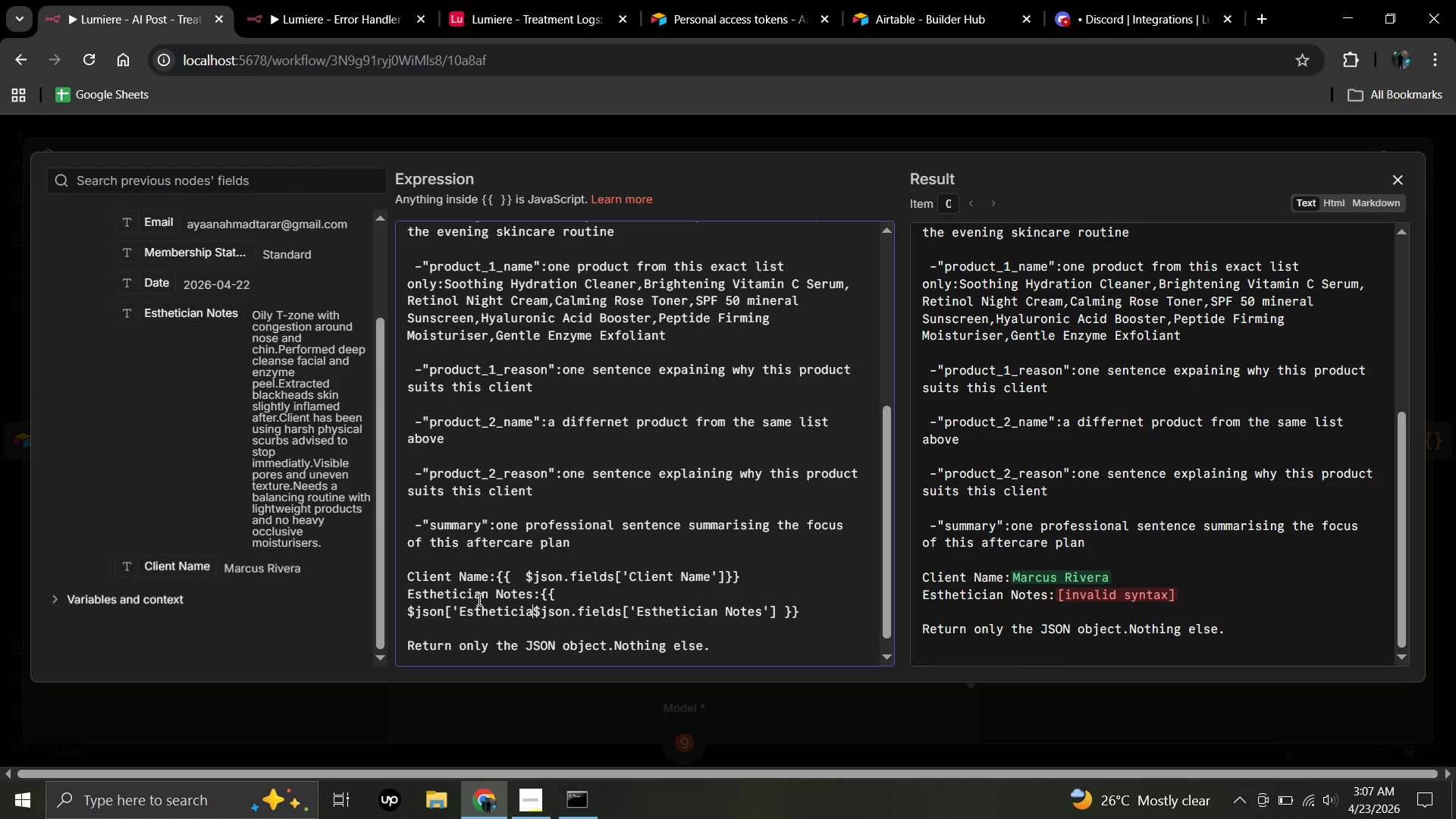 
key(Backspace)
 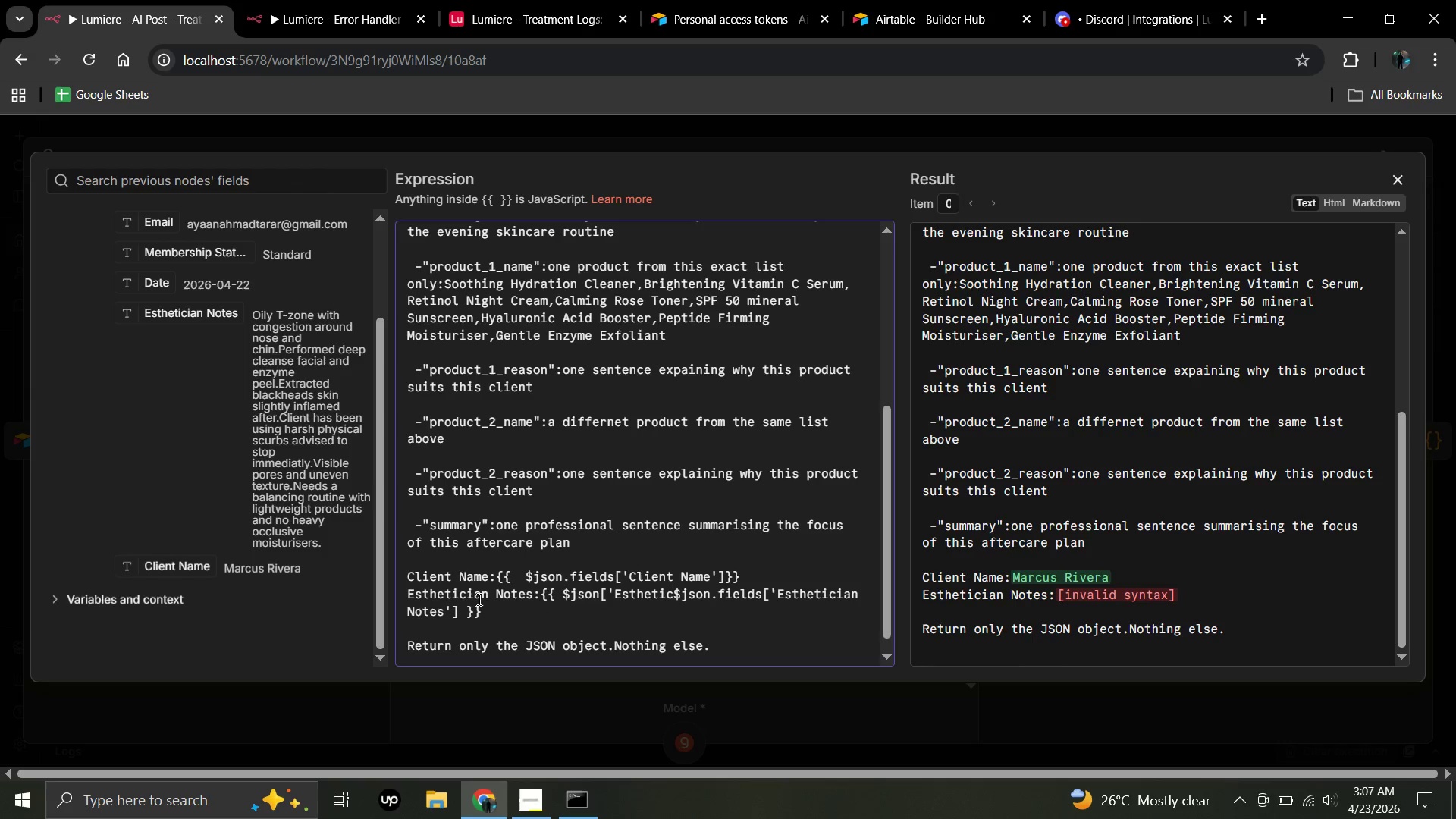 
key(Backspace)
 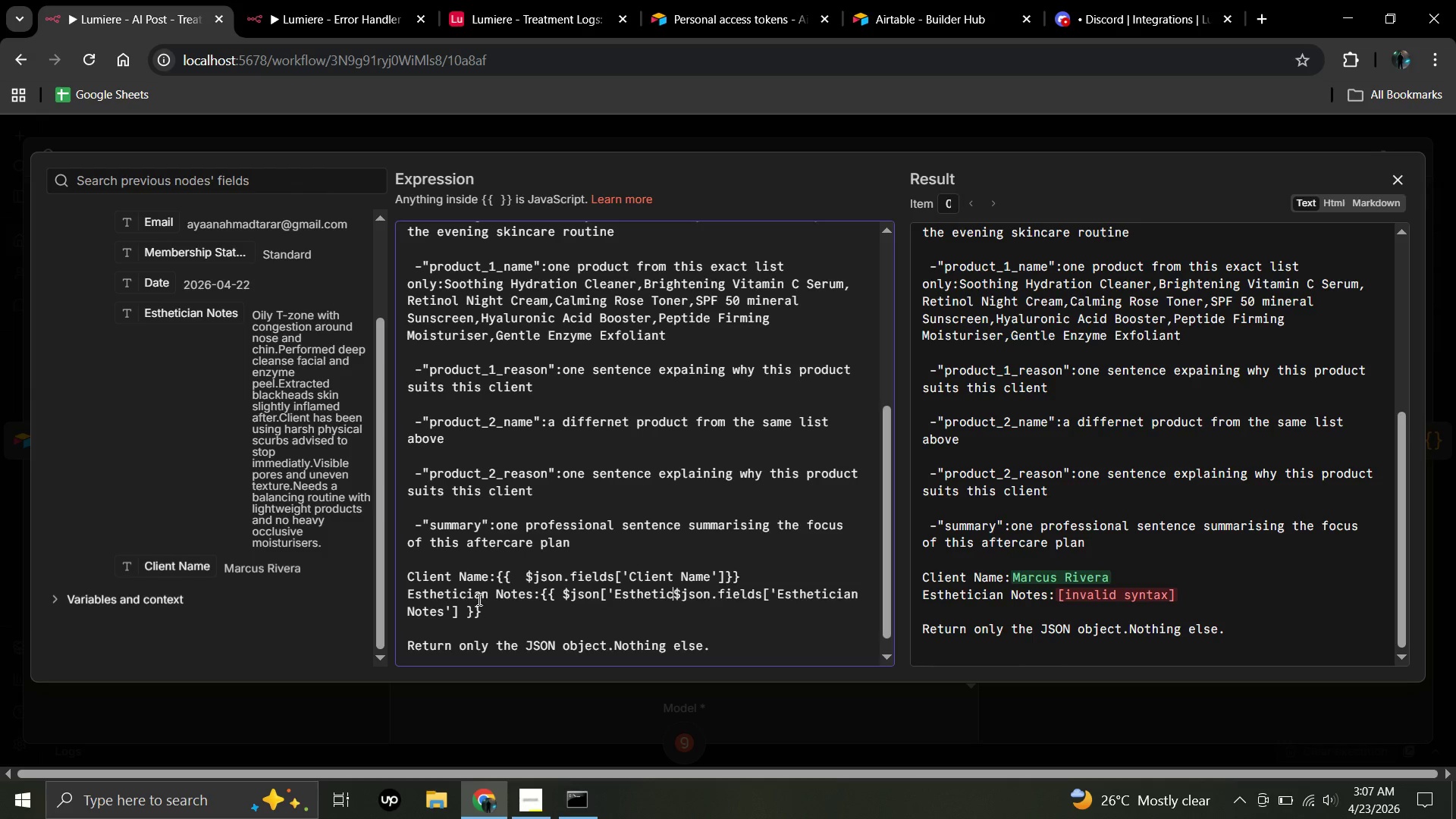 
key(Backspace)
 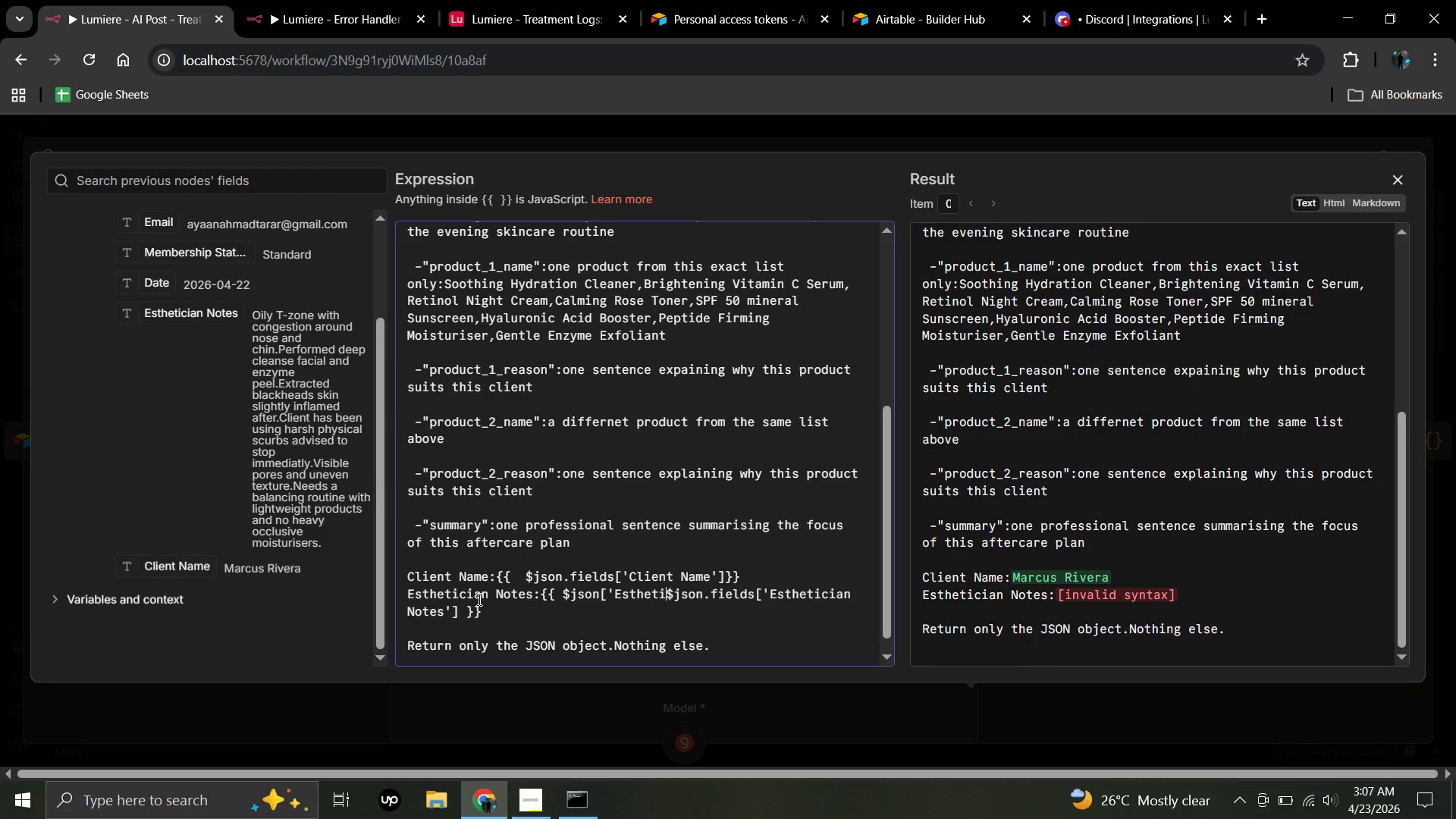 
key(Backspace)
 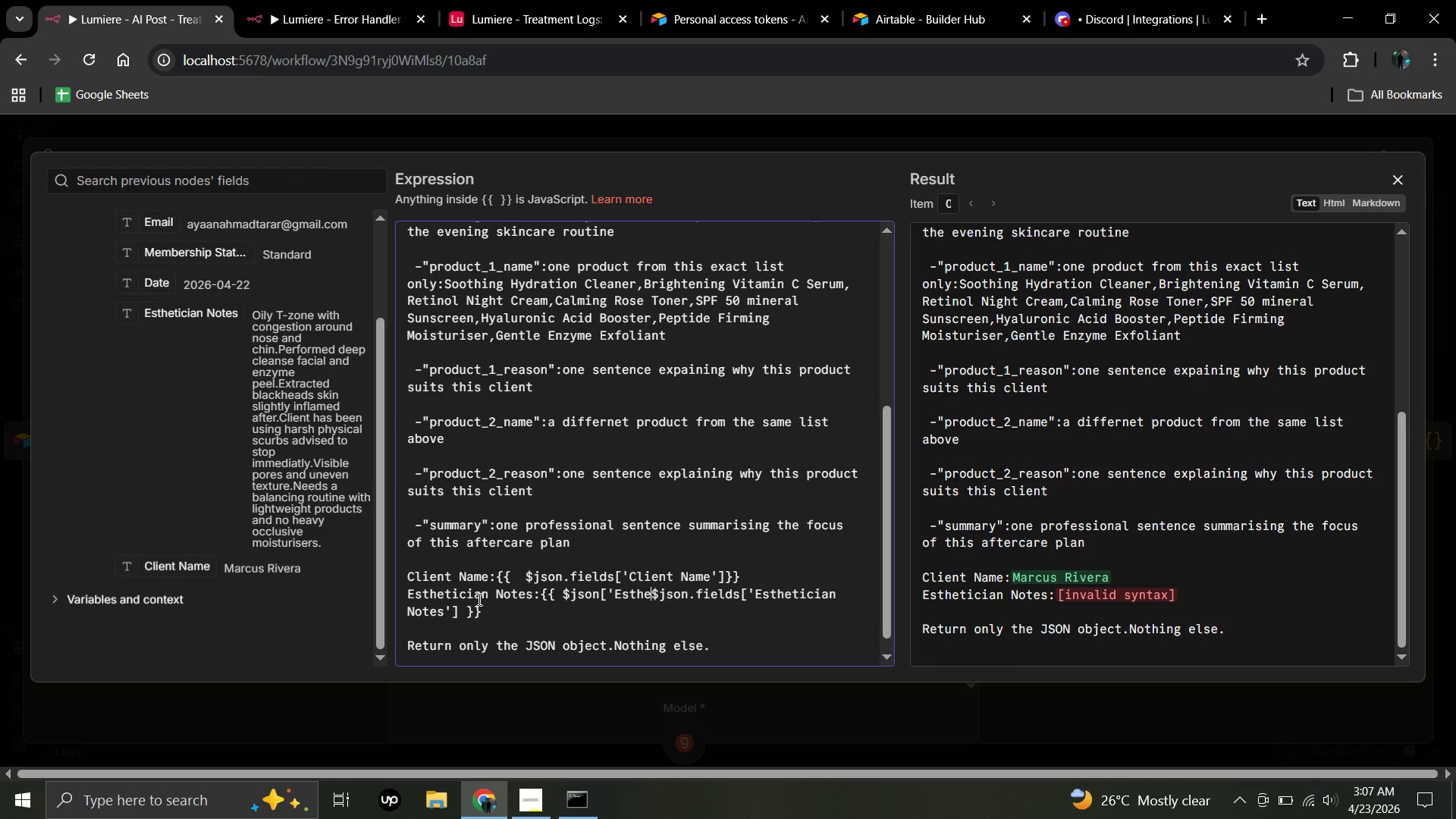 
key(Backspace)
 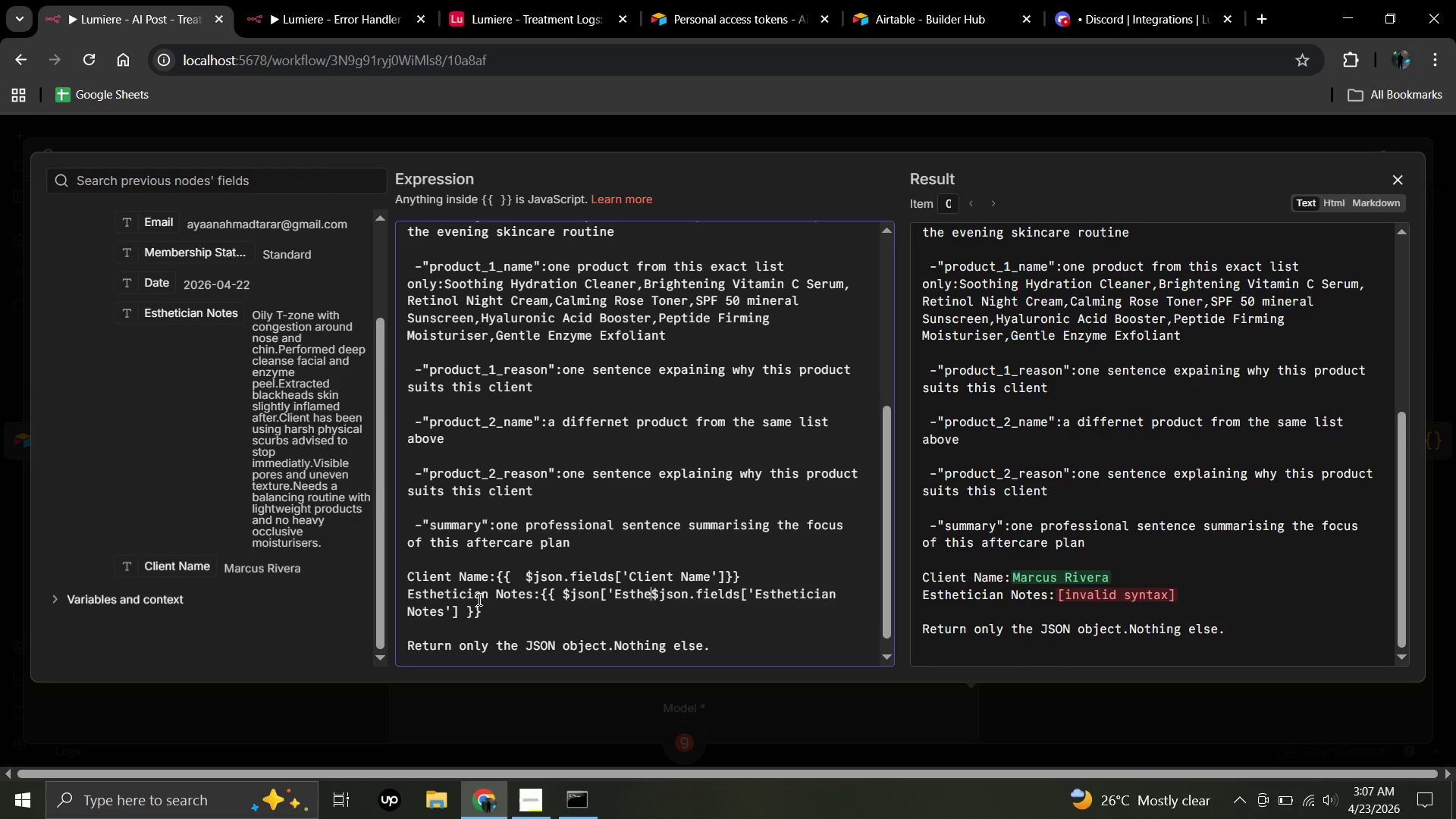 
key(Backspace)
 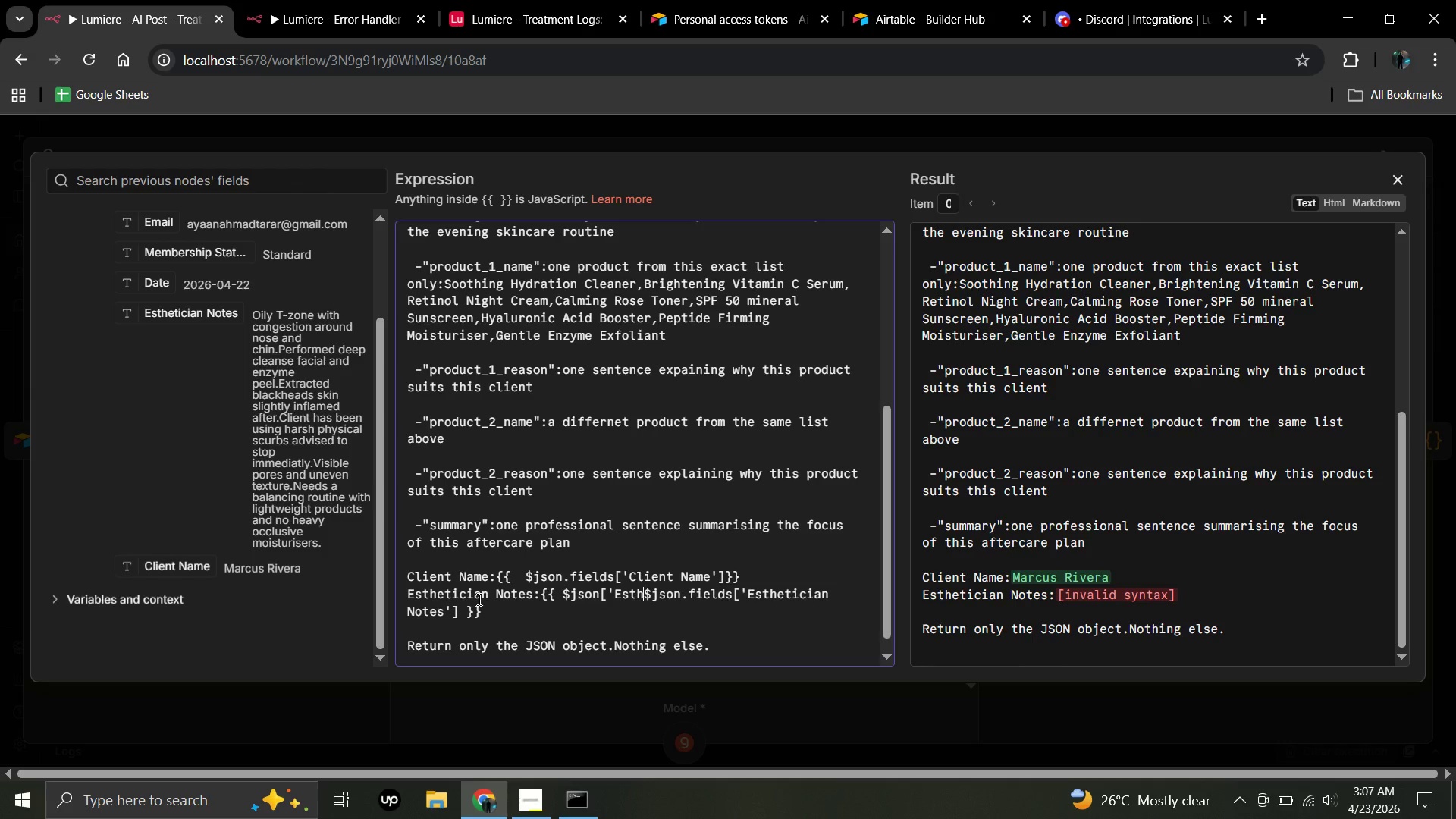 
key(Backspace)
 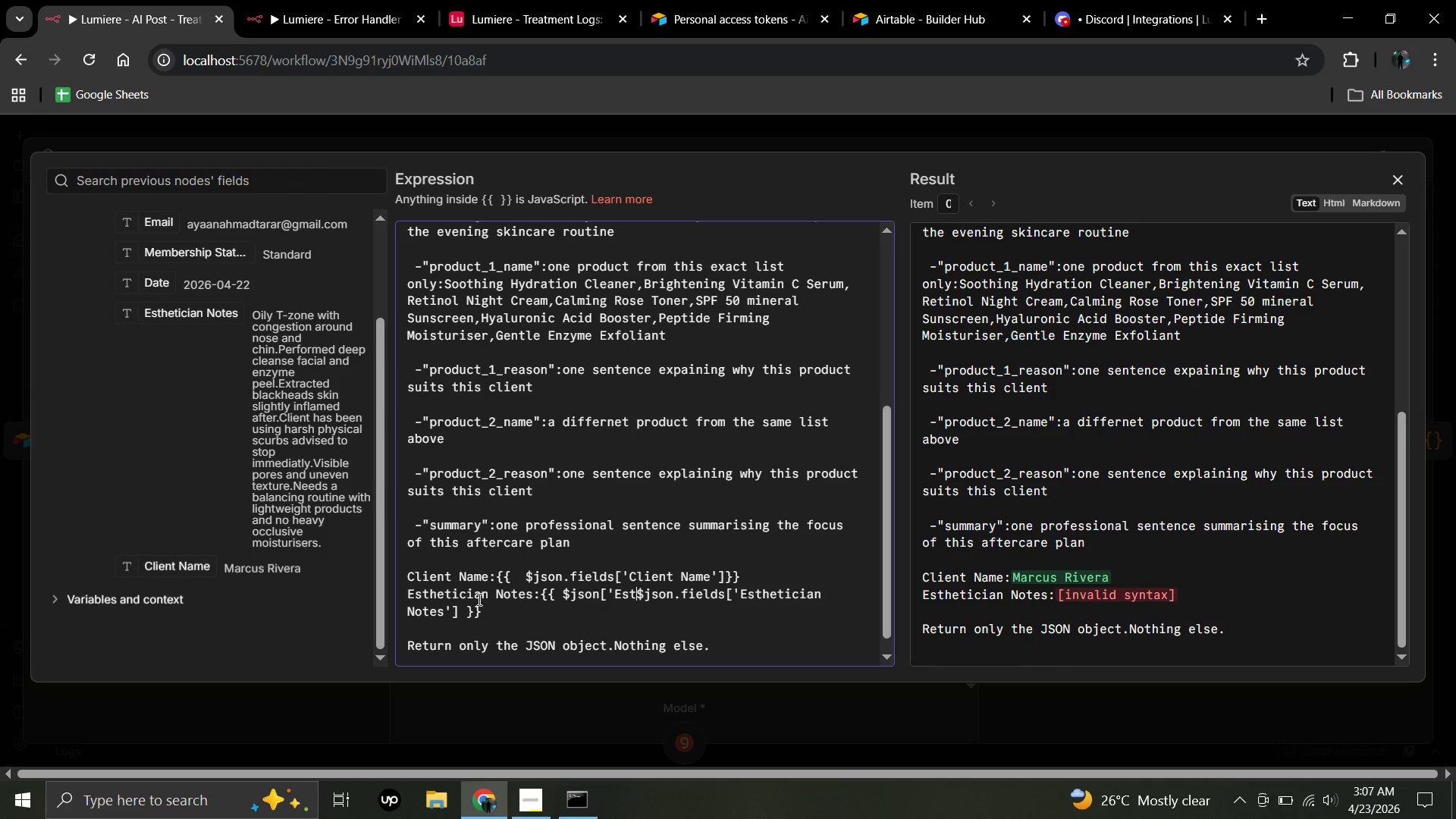 
key(Backspace)
 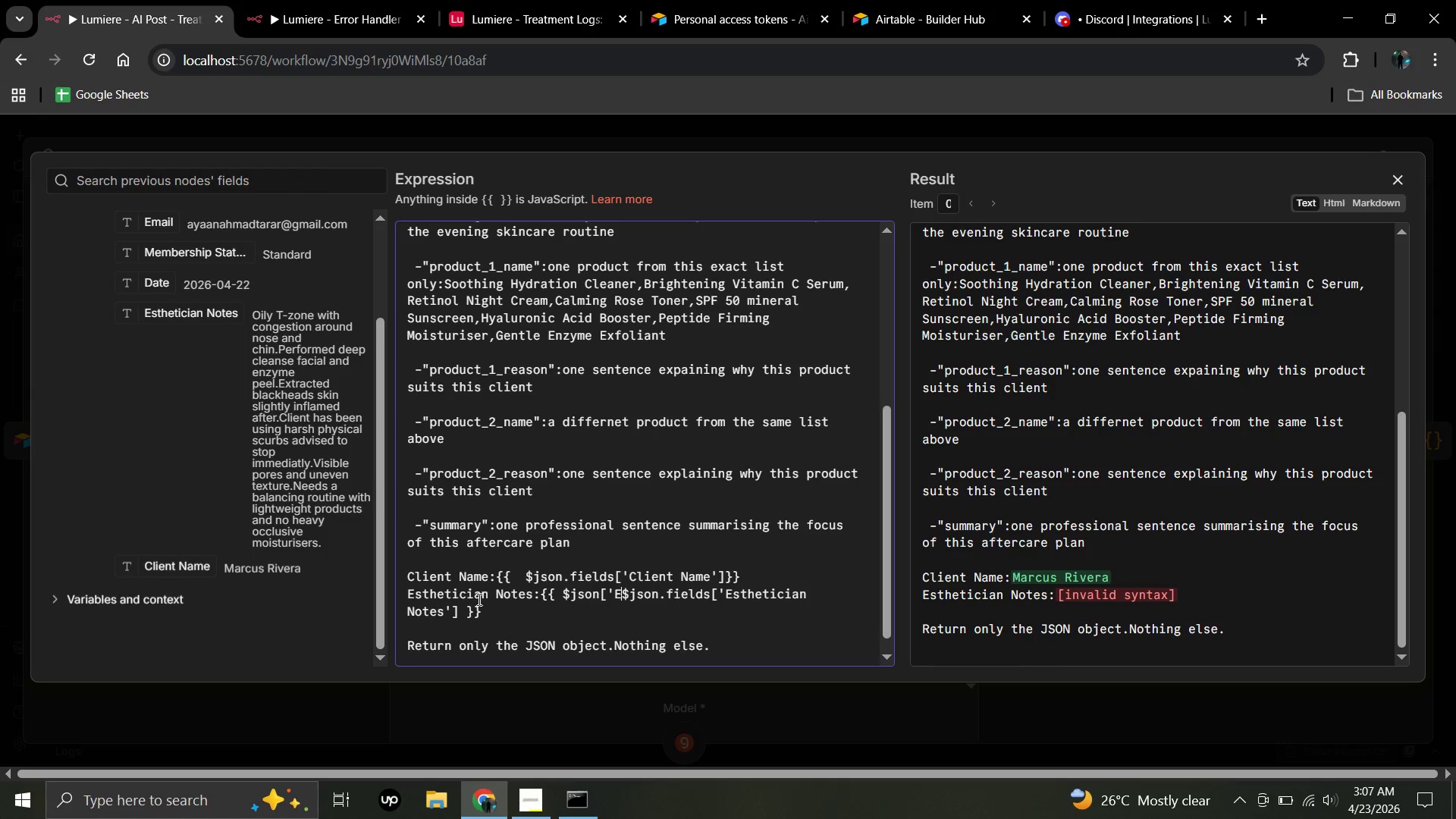 
key(Backspace)
 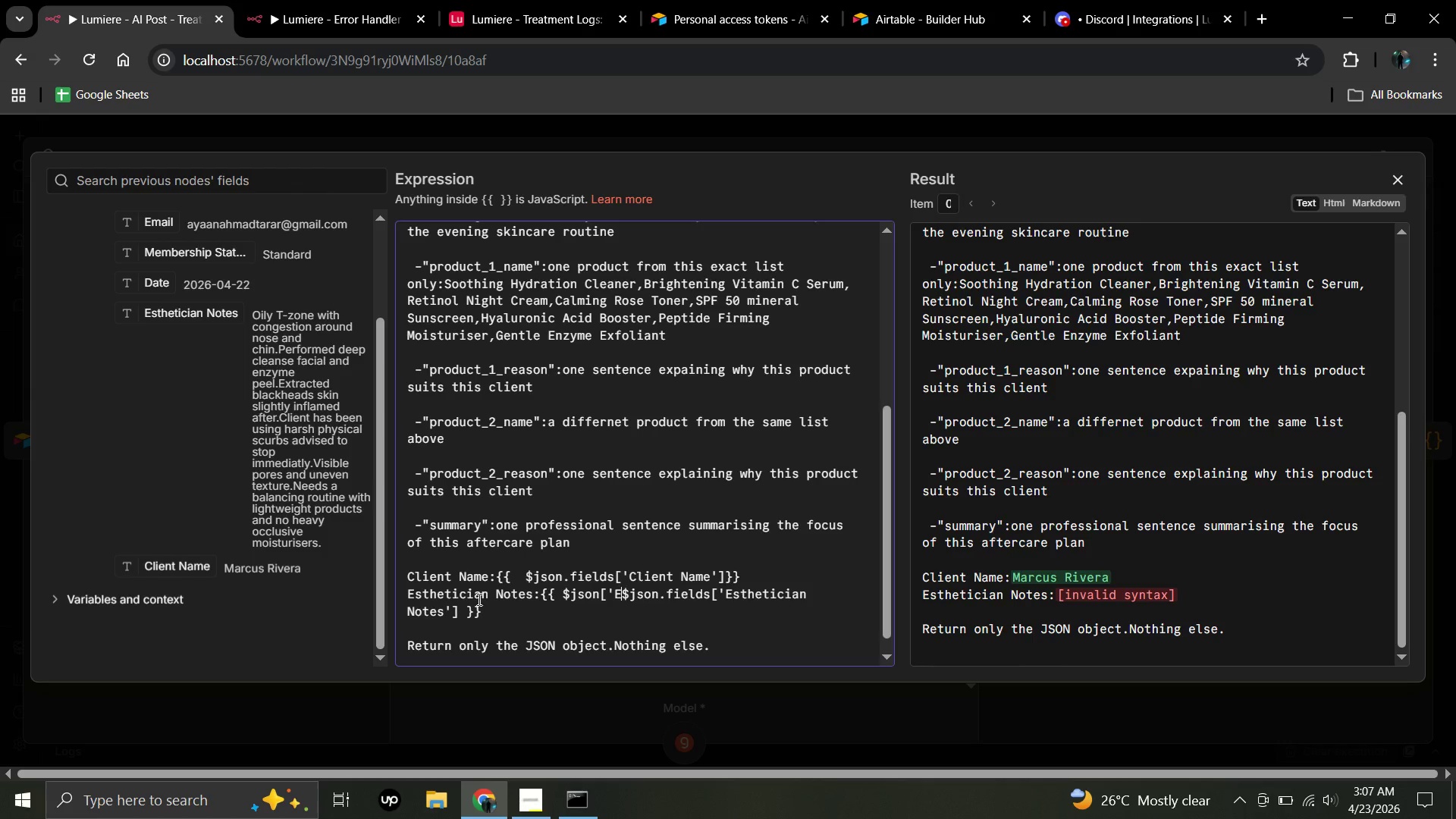 
key(Backspace)
 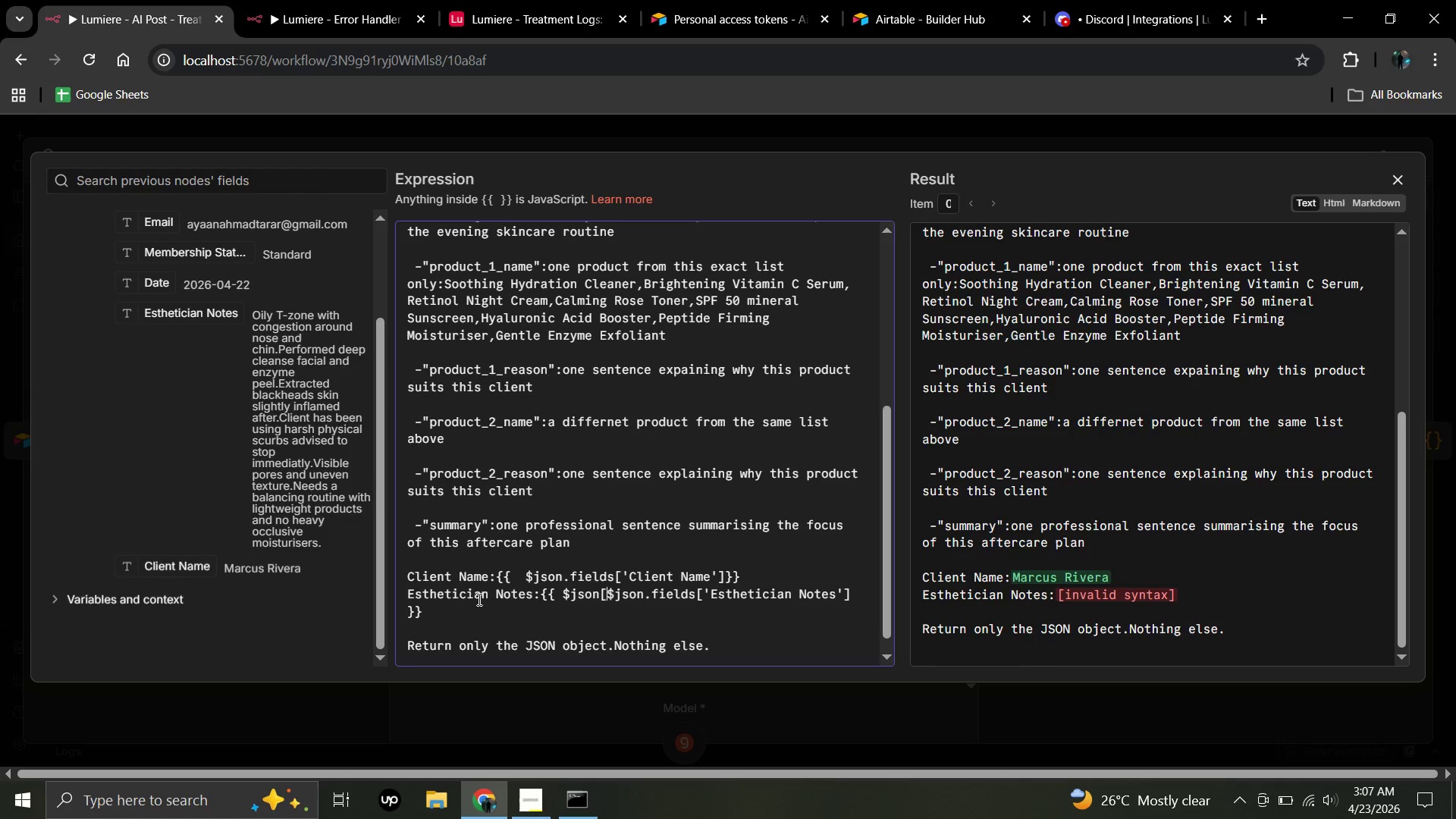 
key(Backspace)
 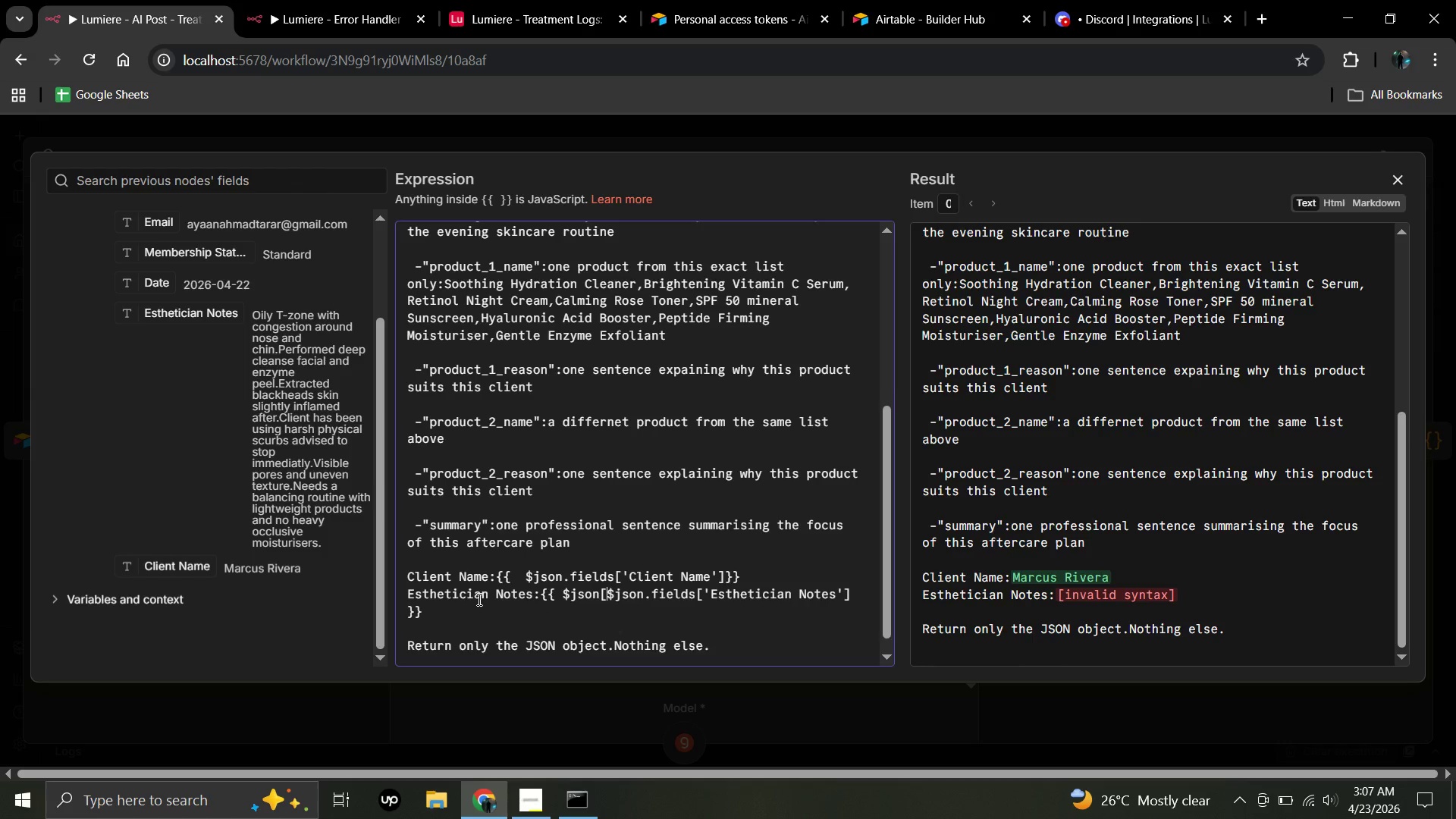 
key(Backspace)
 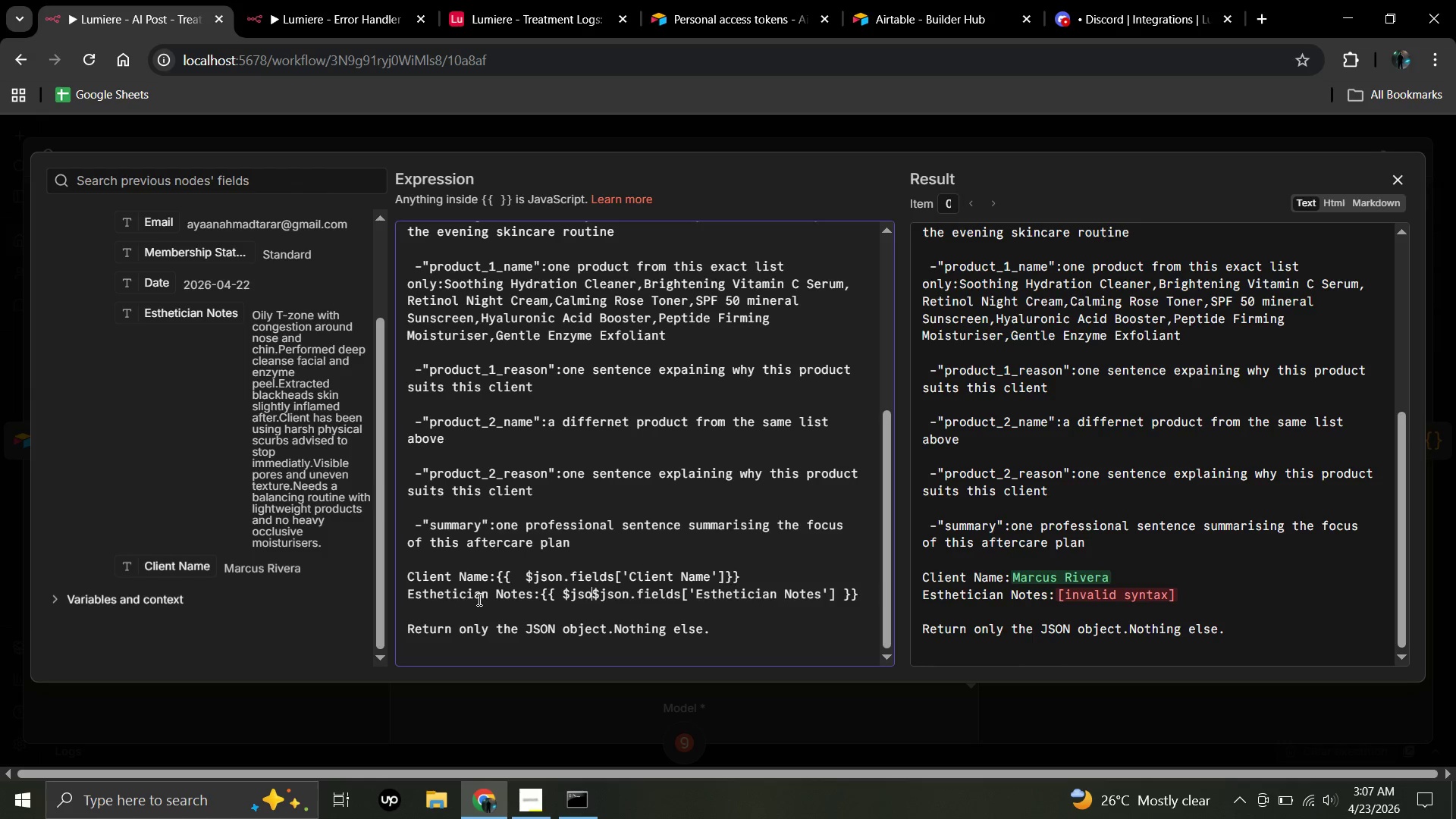 
key(Backspace)
 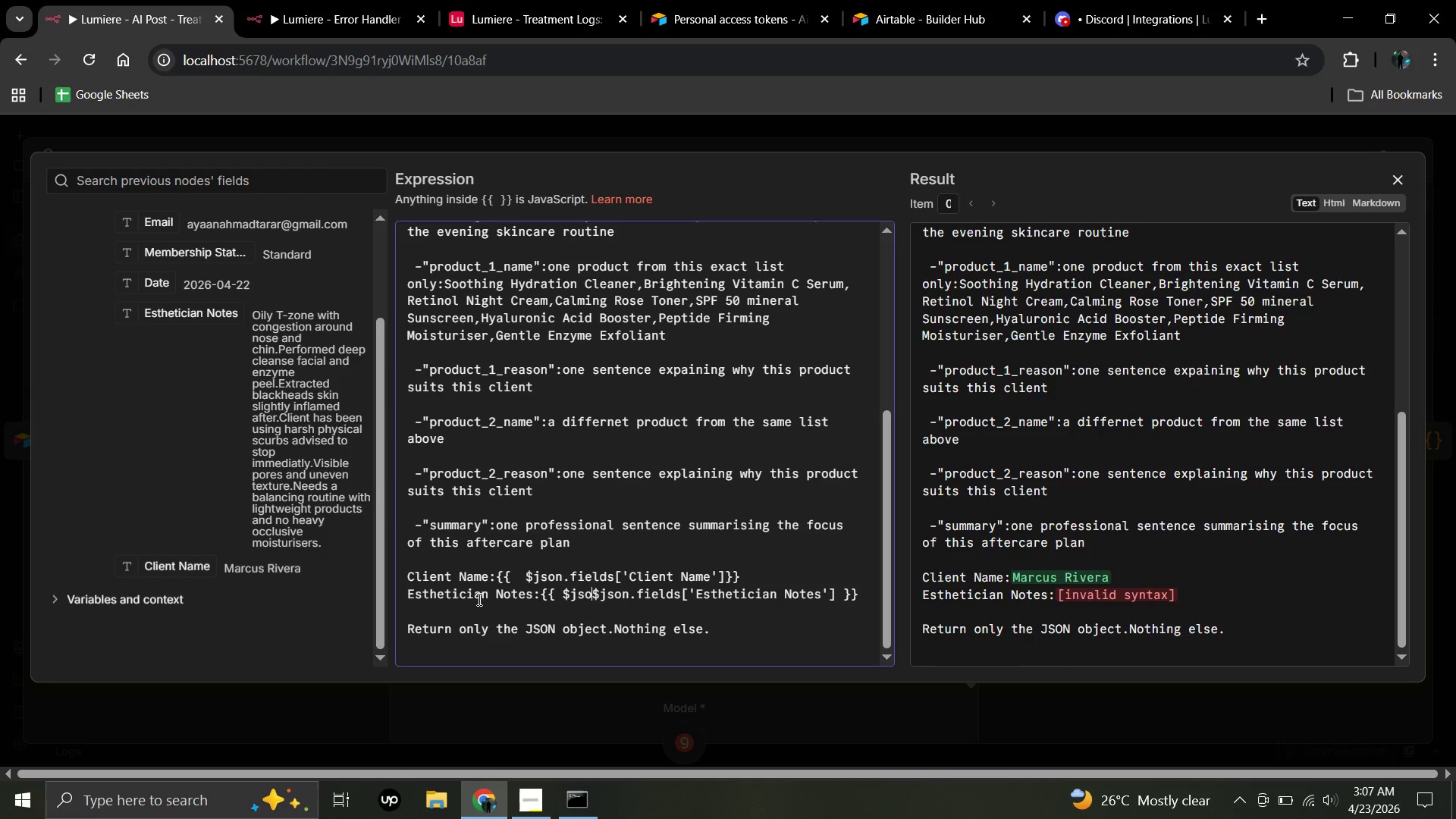 
key(Backspace)
 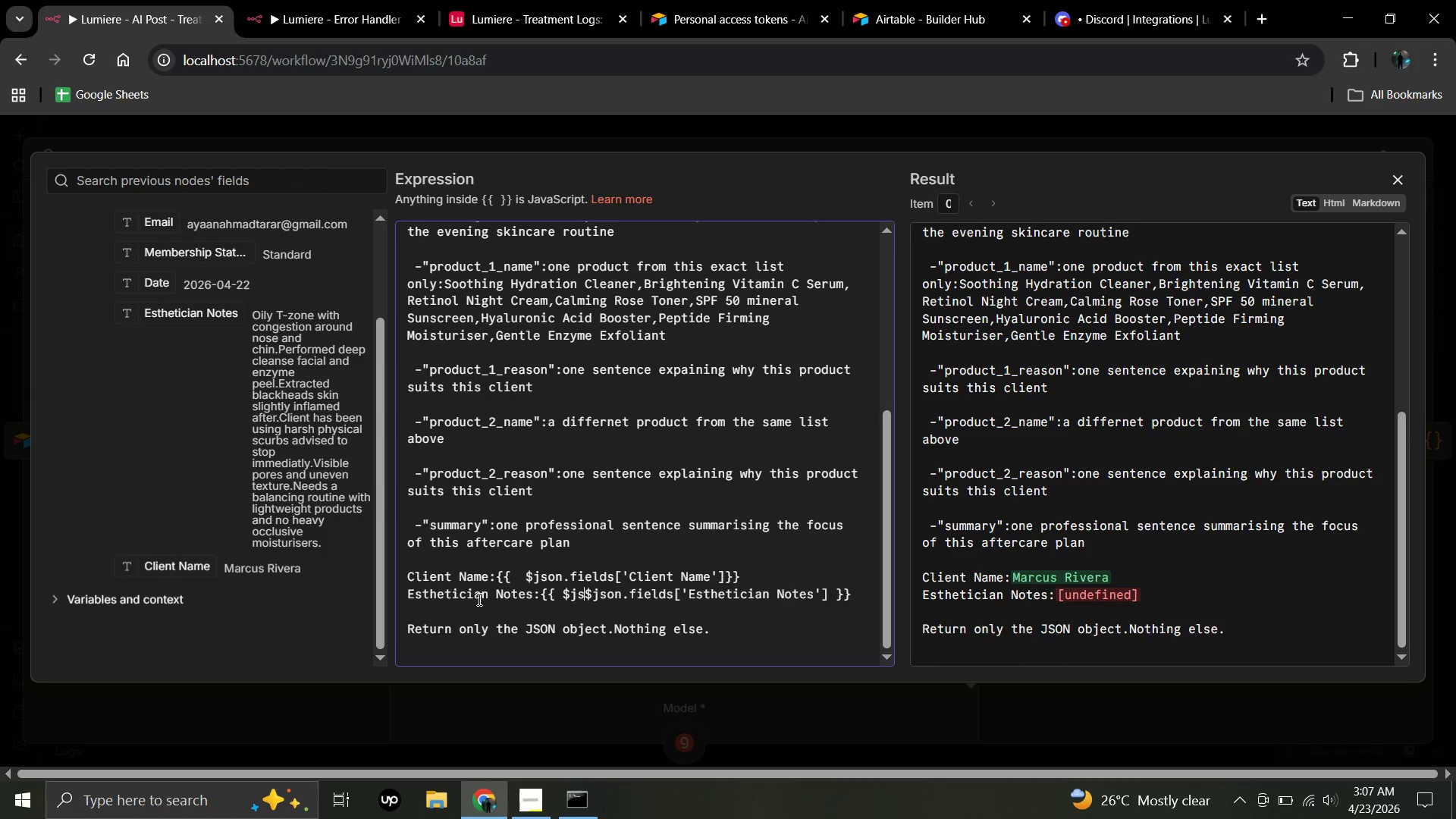 
key(Backspace)
 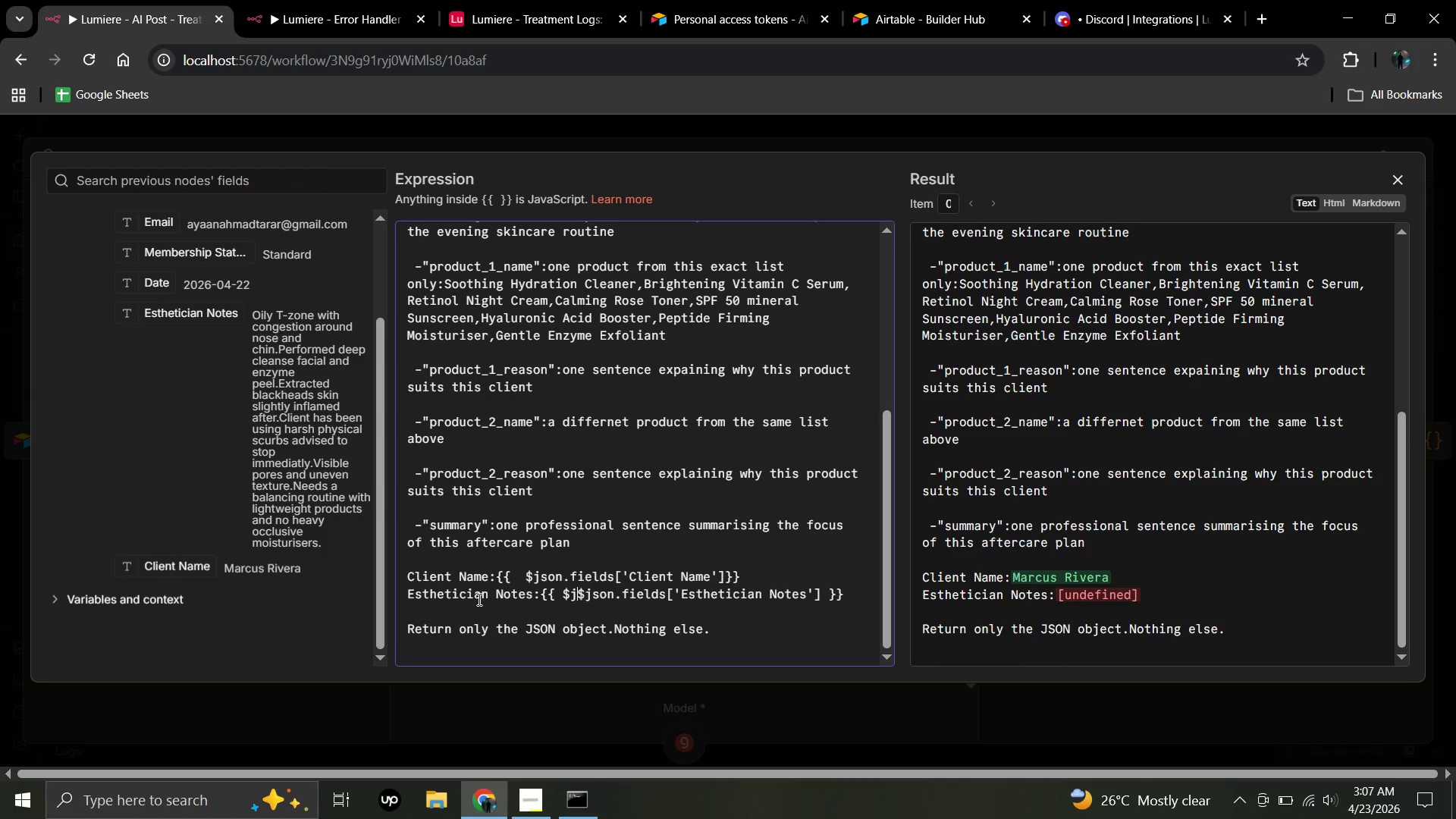 
key(Backspace)
 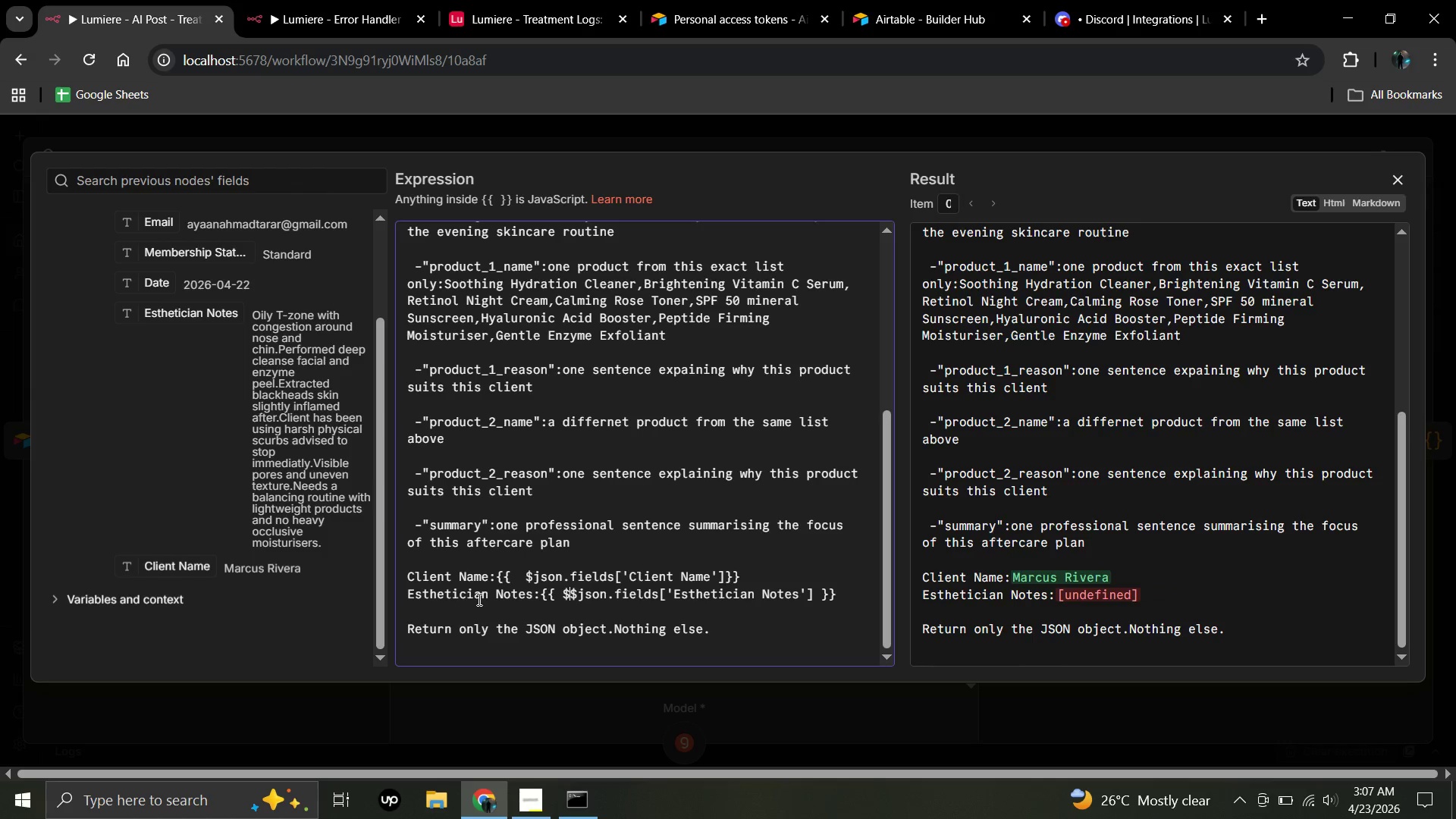 
key(Backspace)
 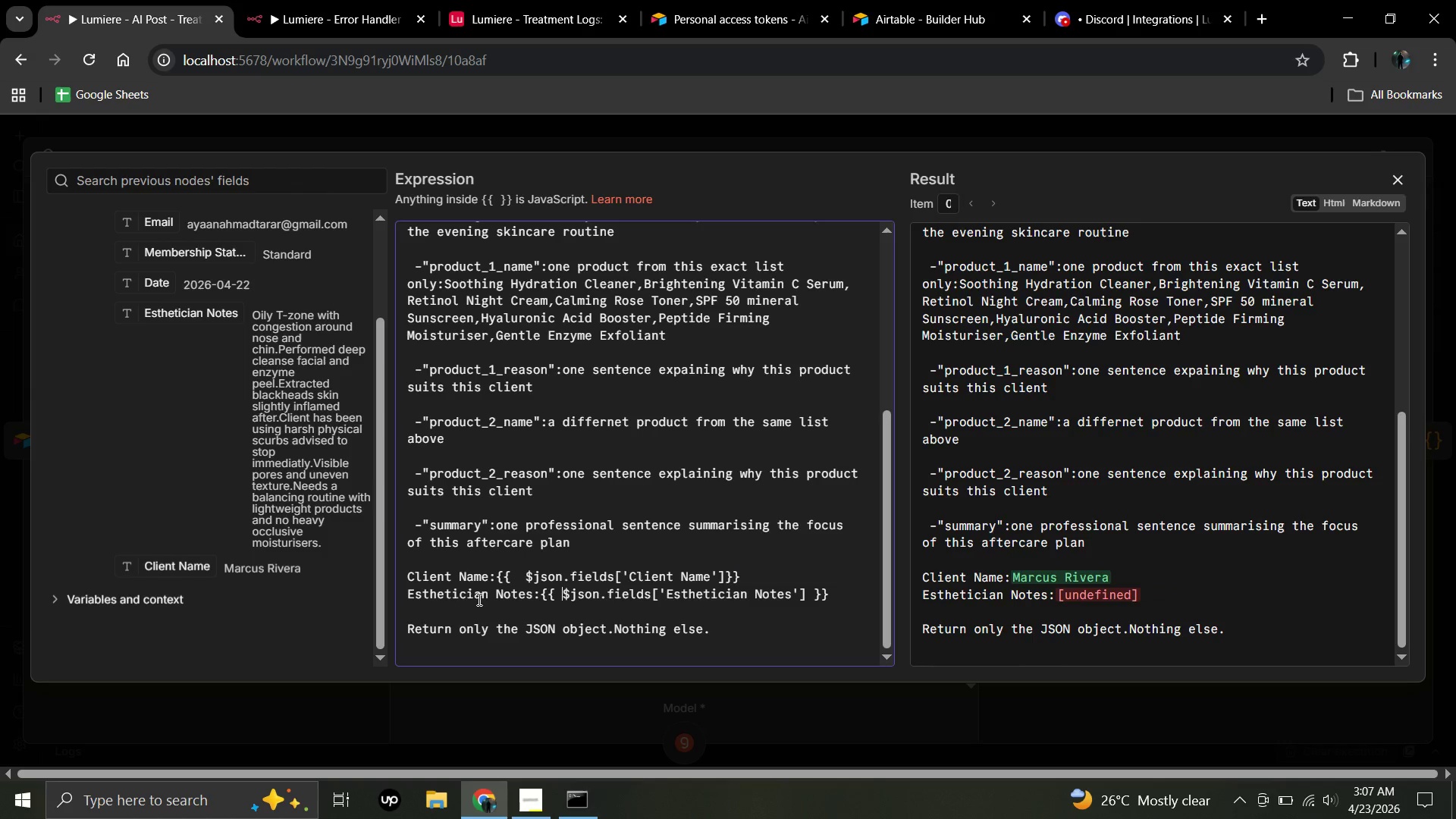 
key(Backspace)
 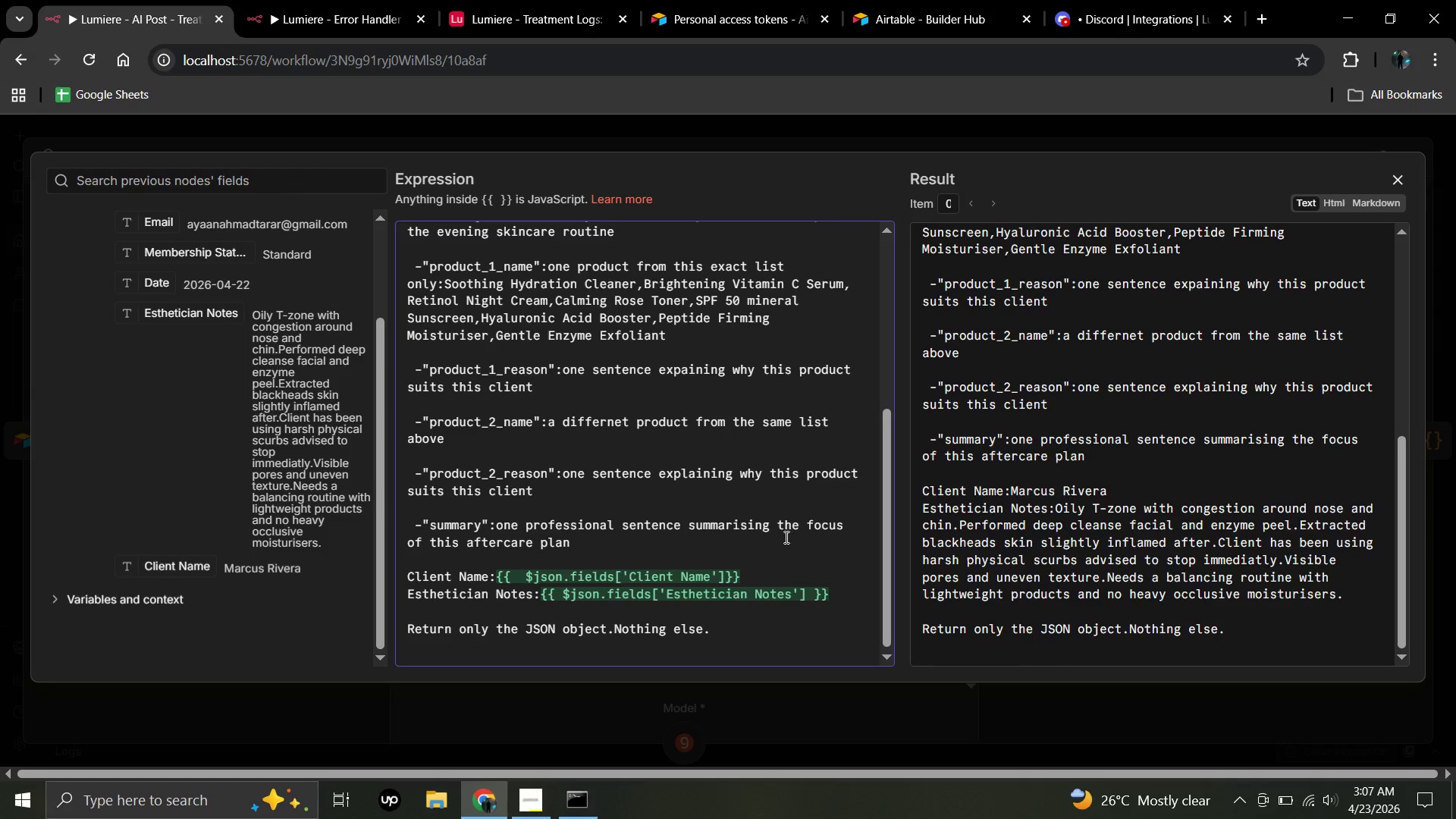 
scroll: coordinate [785, 537], scroll_direction: up, amount: 4.0
 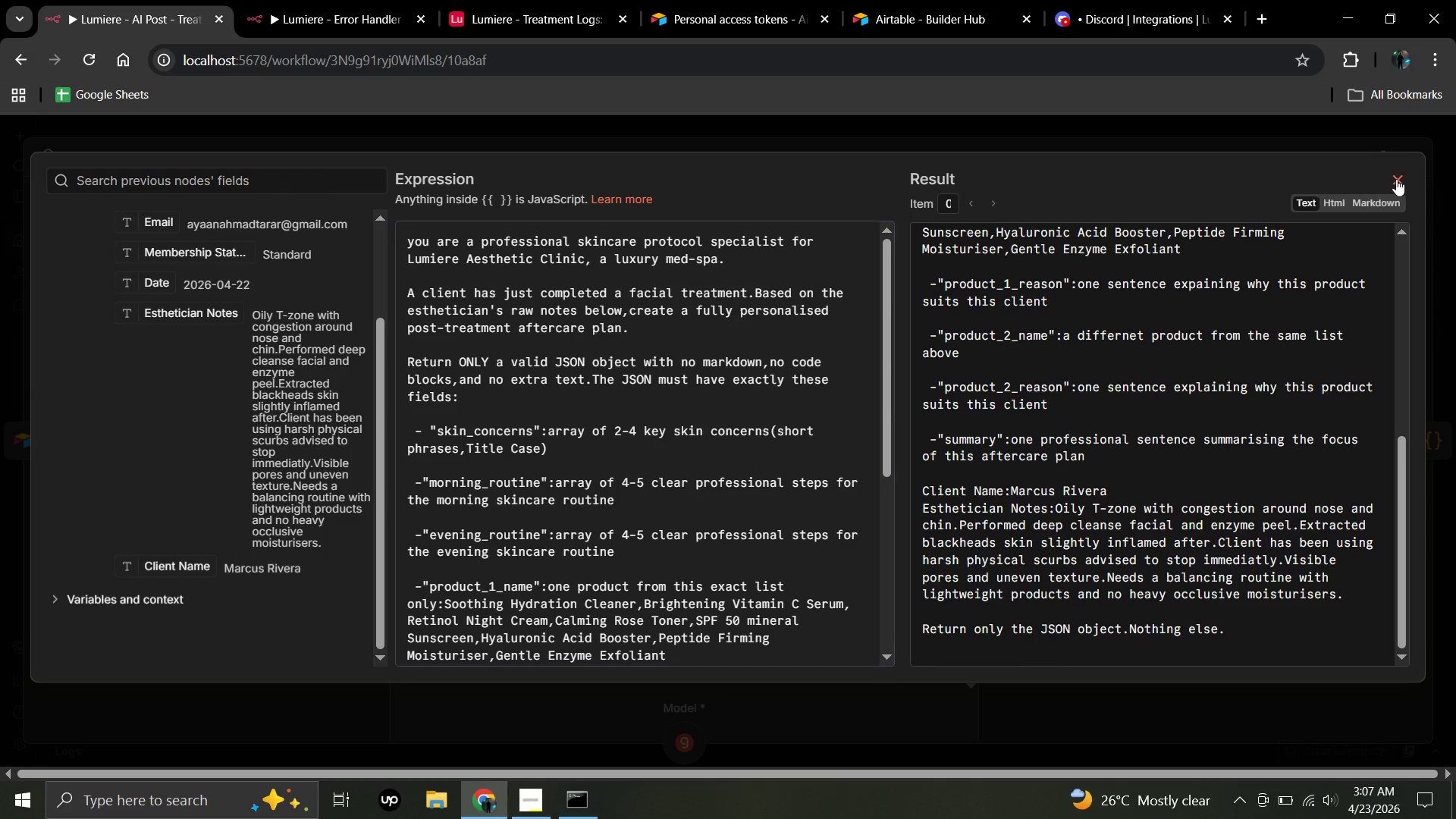 
left_click([1396, 179])
 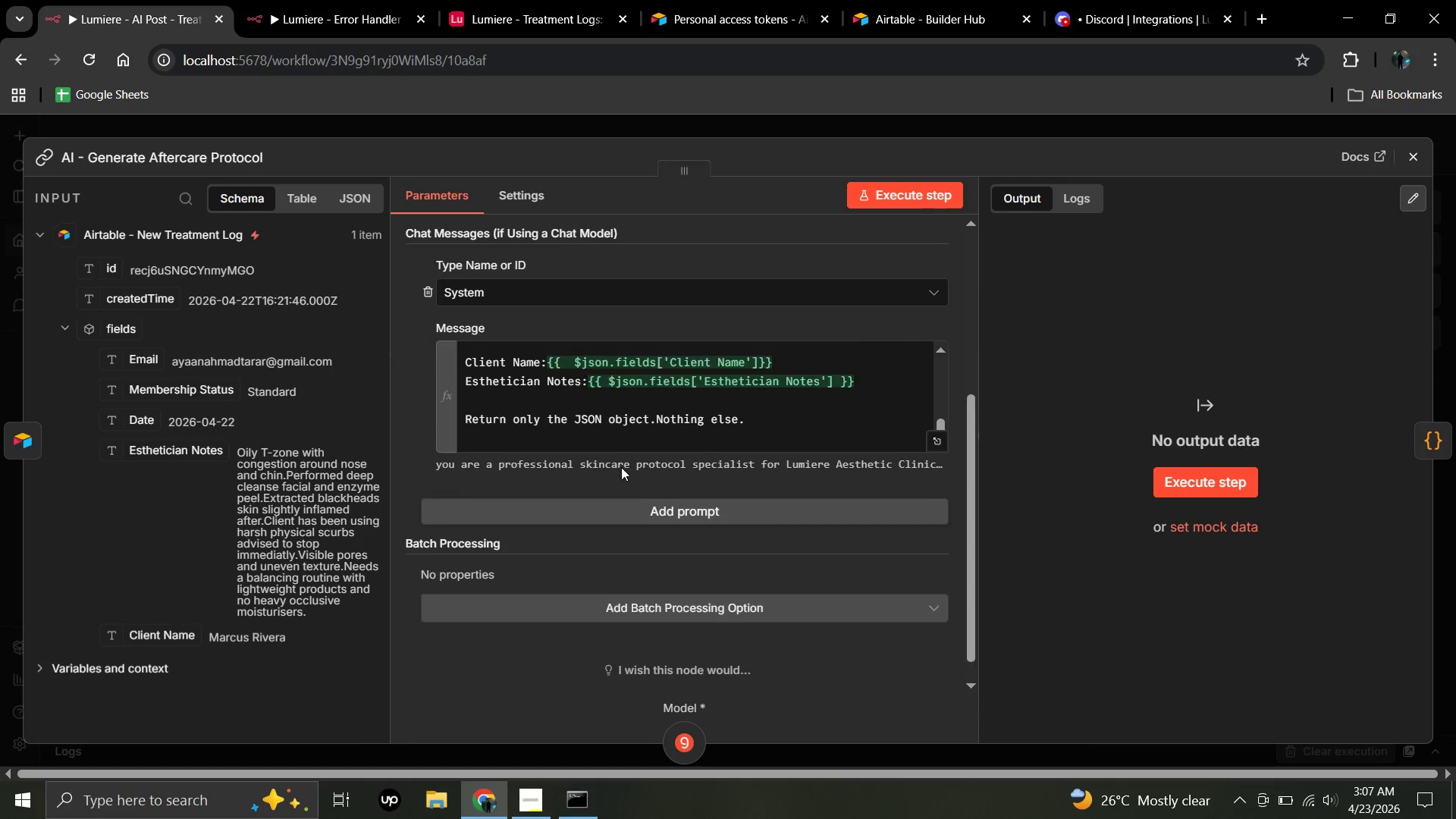 
scroll: coordinate [621, 467], scroll_direction: up, amount: 6.0
 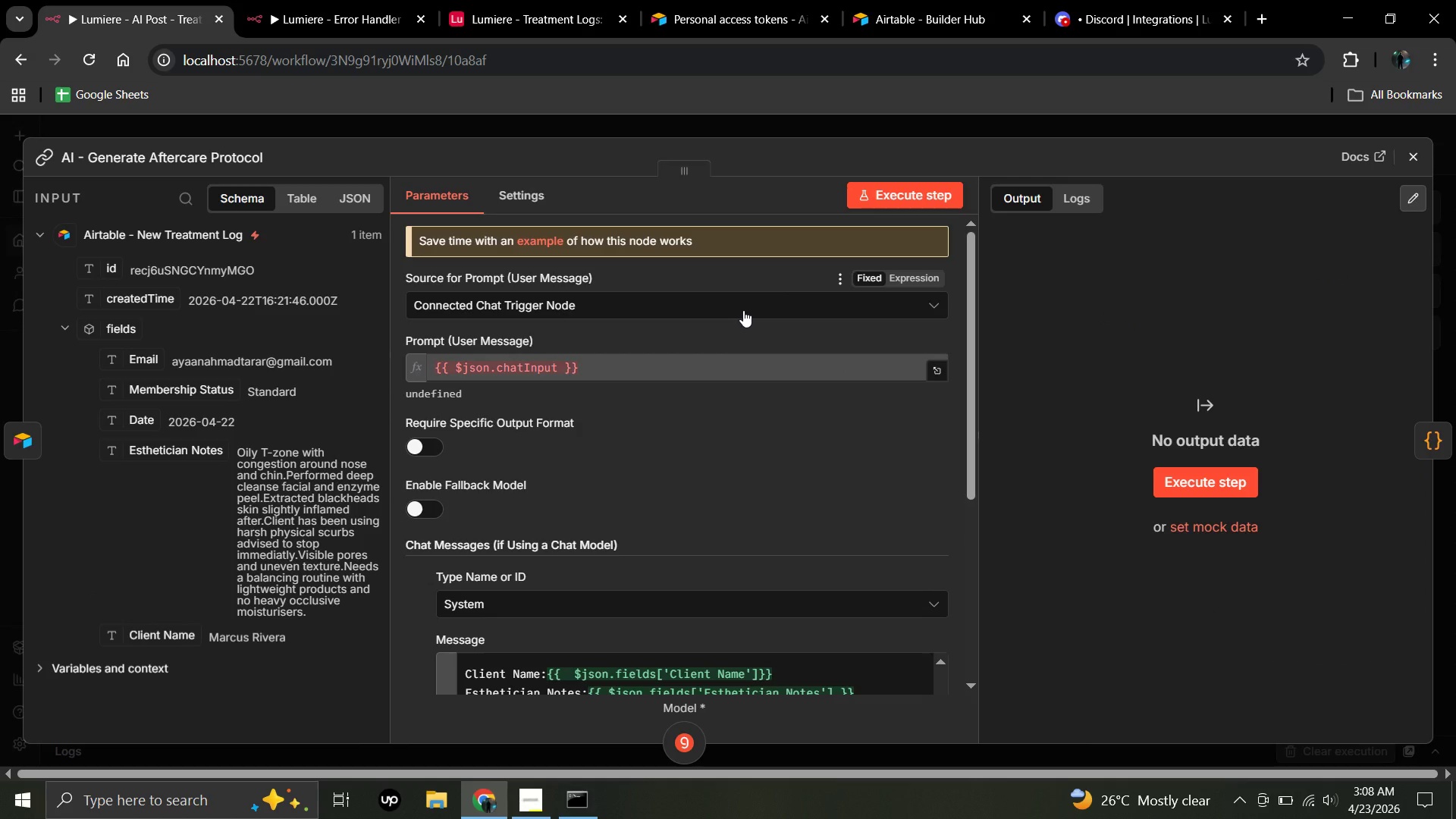 
left_click([743, 310])
 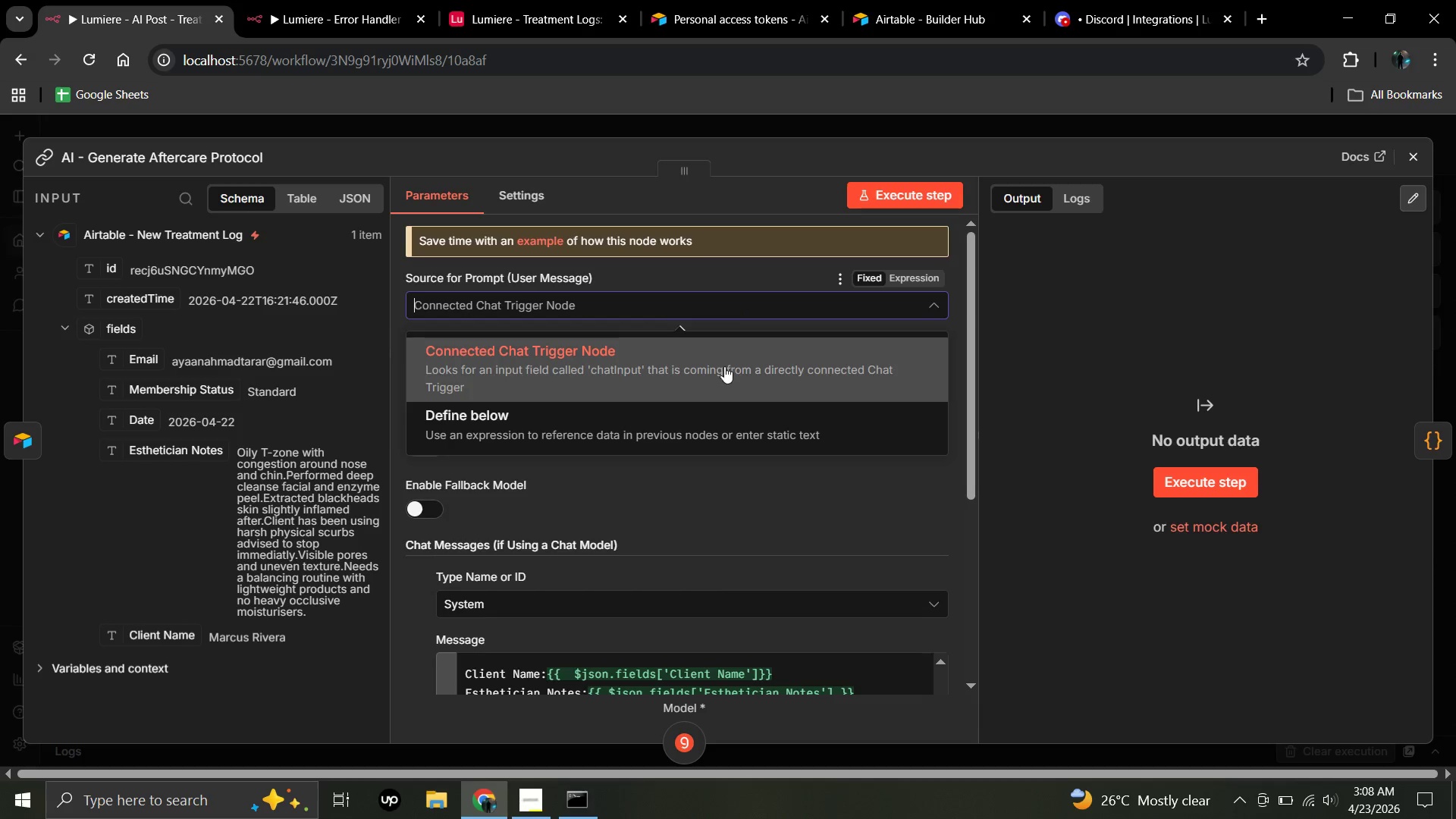 
left_click([723, 367])
 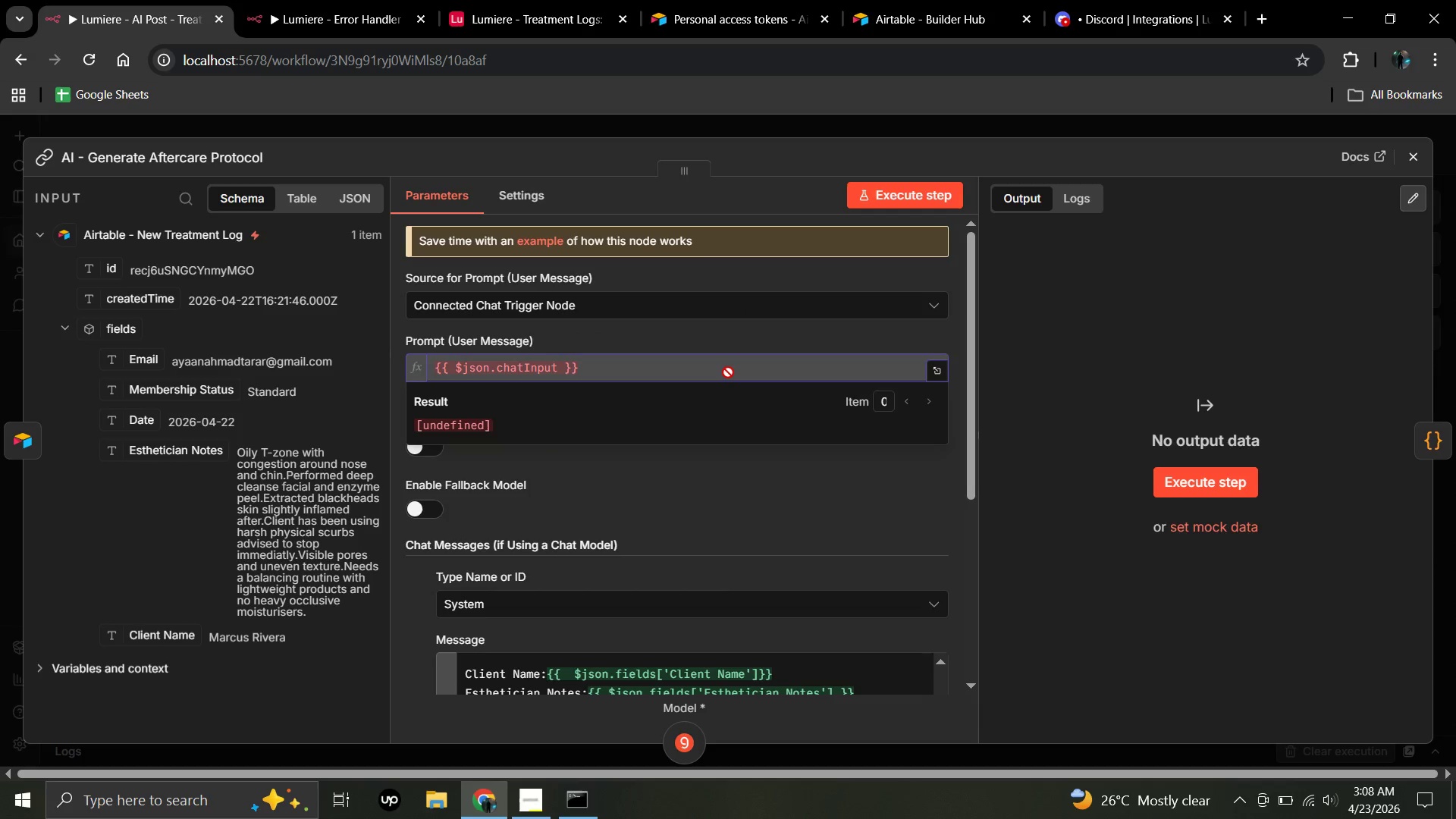 
double_click([728, 372])
 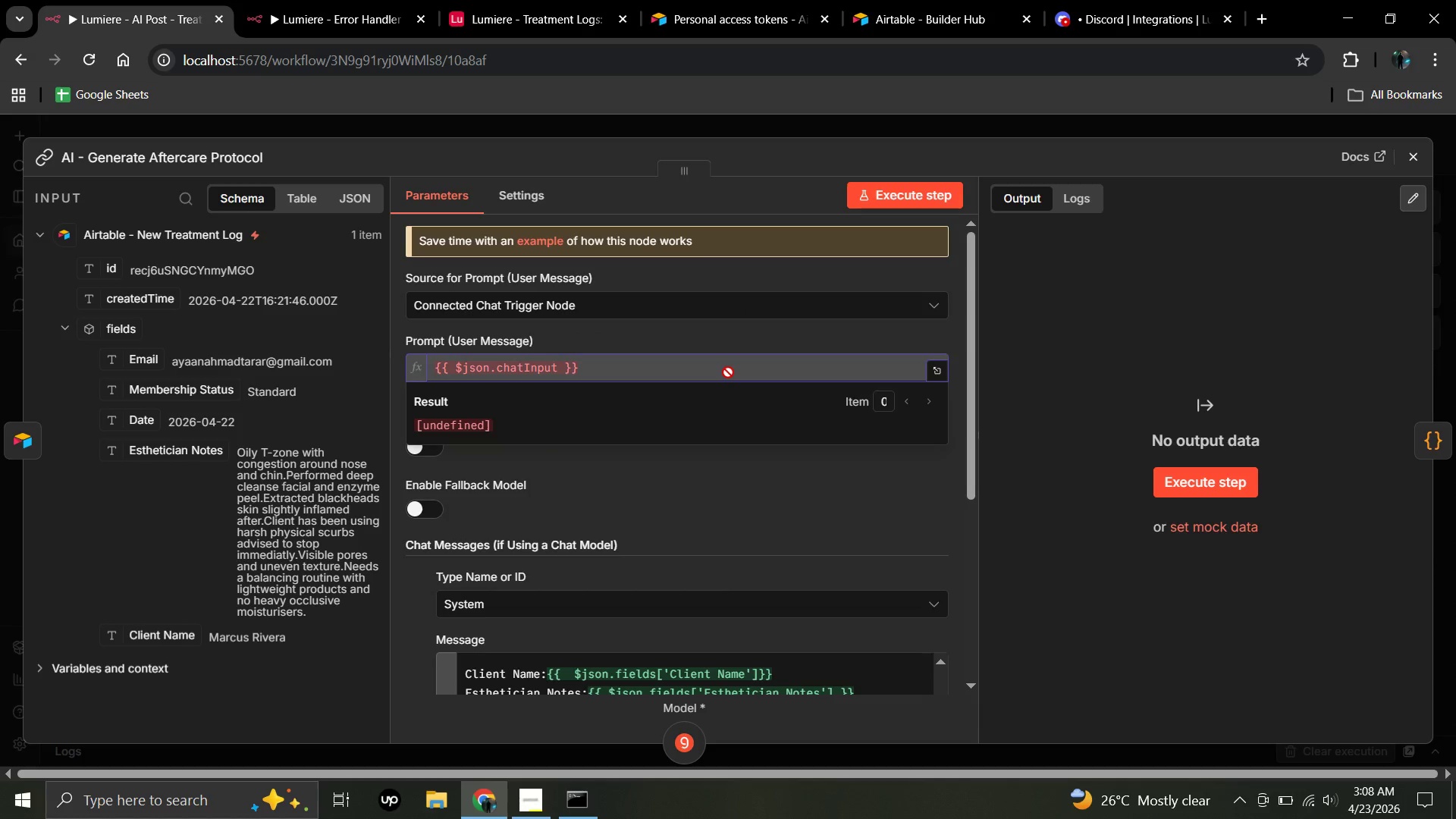 
left_click([728, 372])
 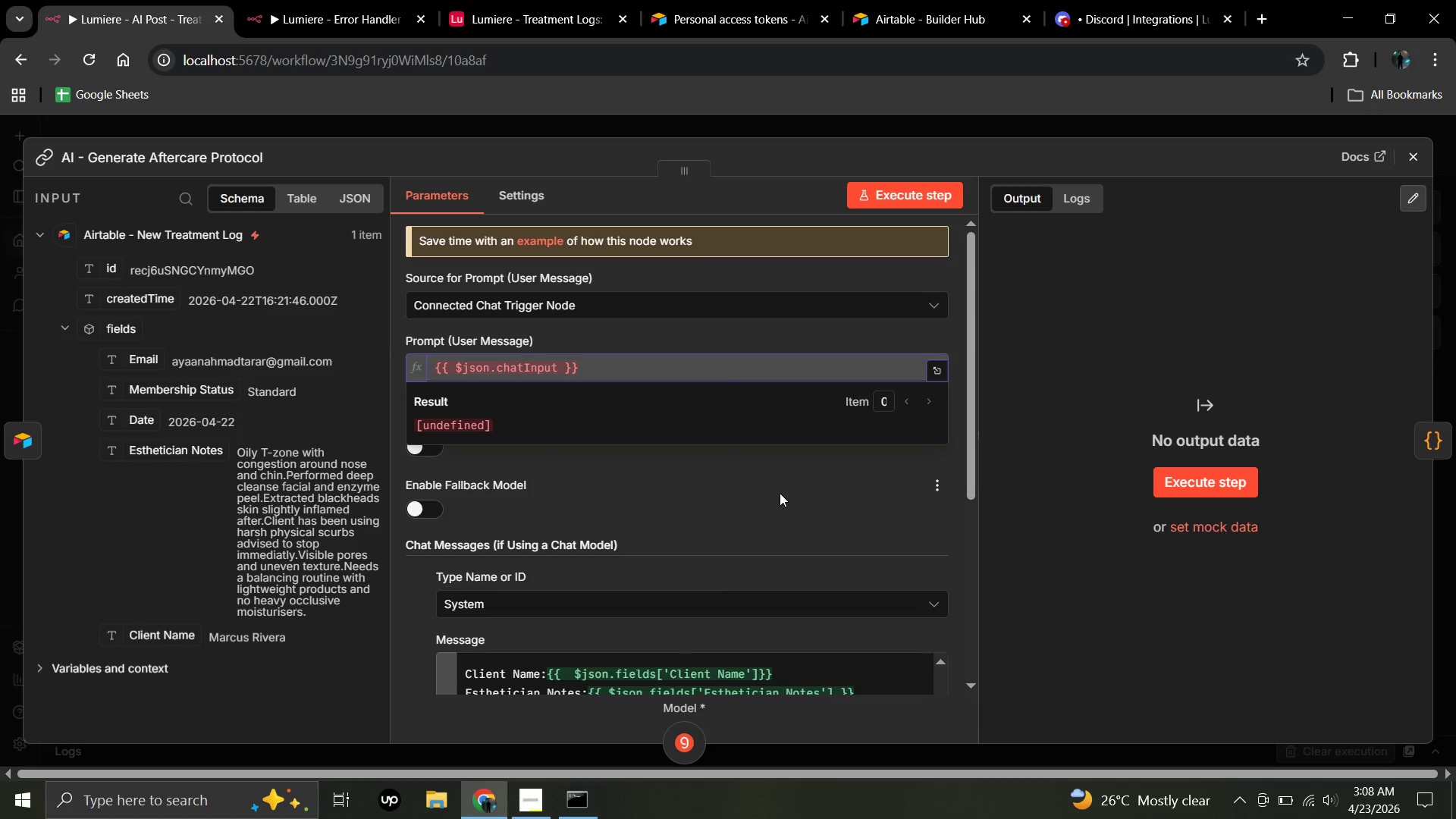 
left_click([780, 493])
 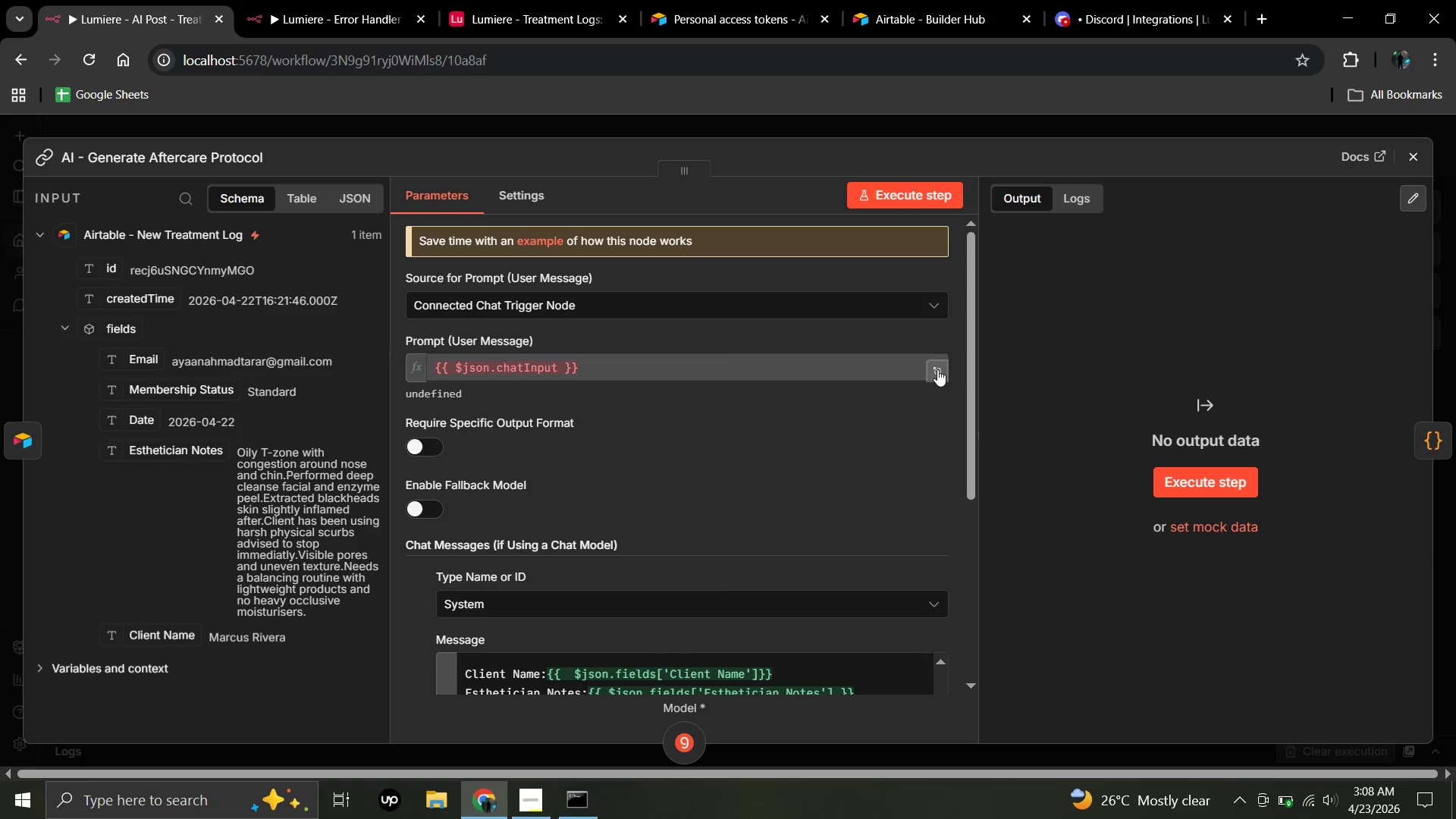 
left_click([937, 369])
 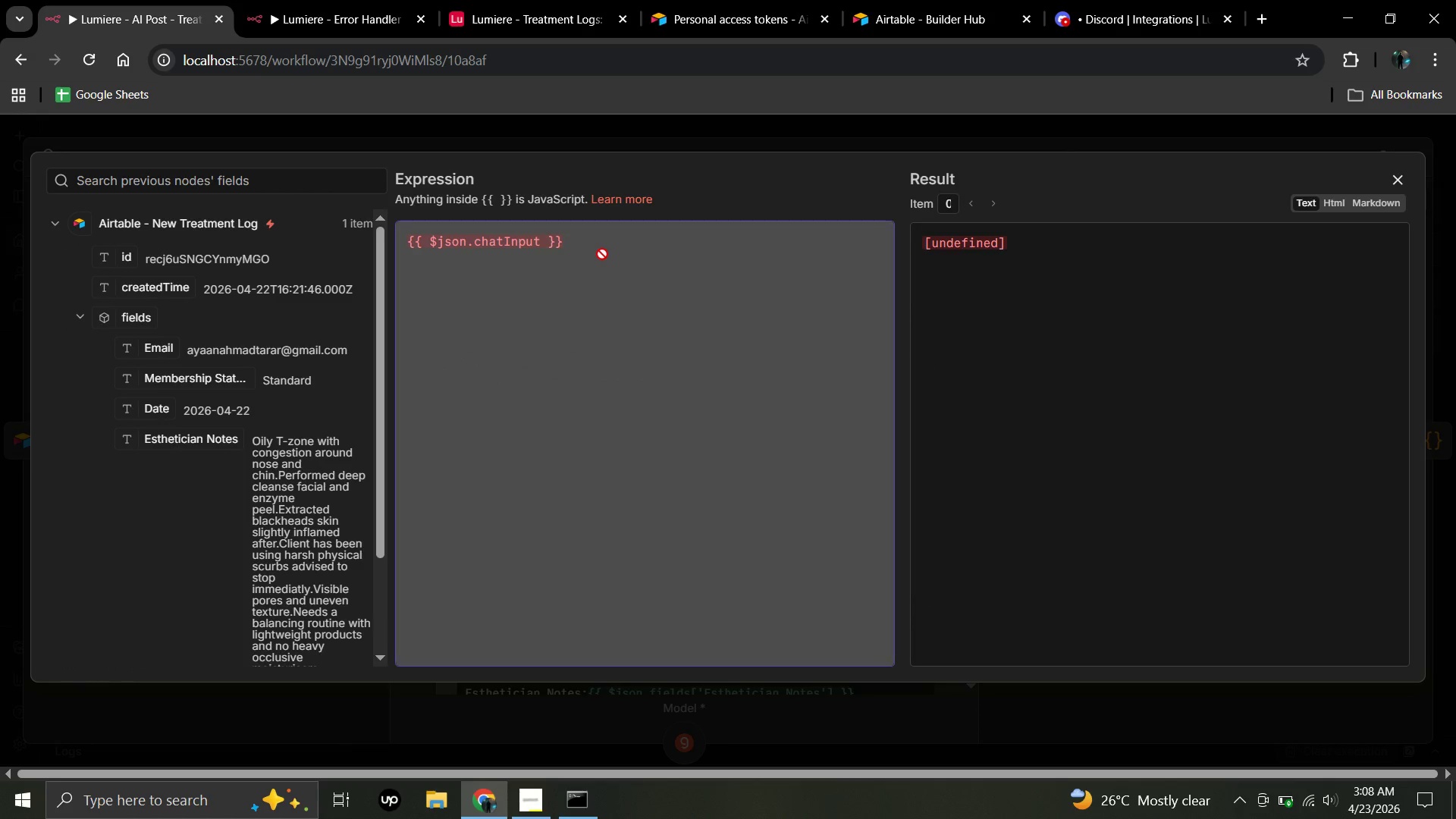 
left_click([602, 254])
 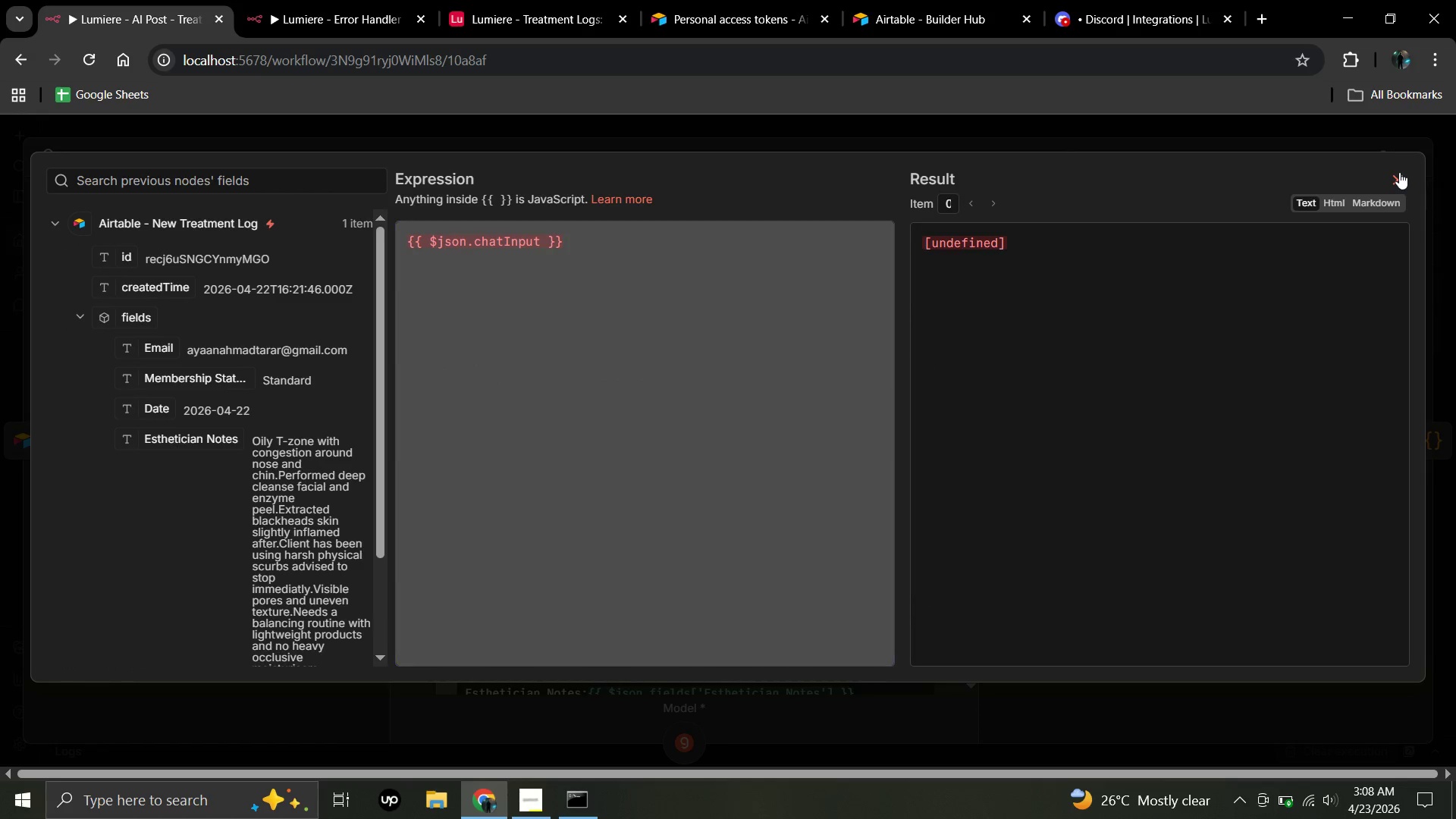 
left_click([1399, 172])
 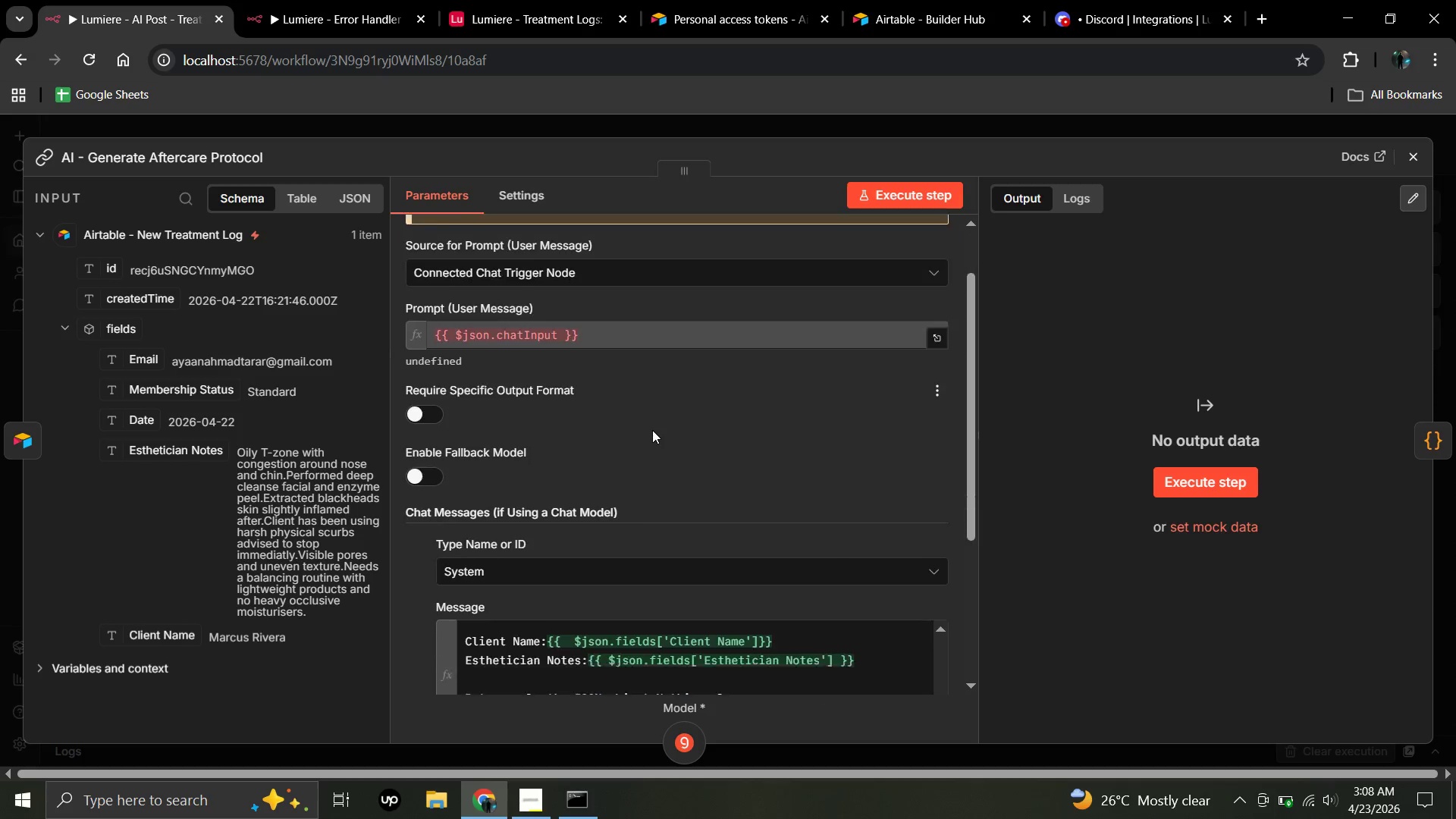 
scroll: coordinate [652, 430], scroll_direction: none, amount: 0.0
 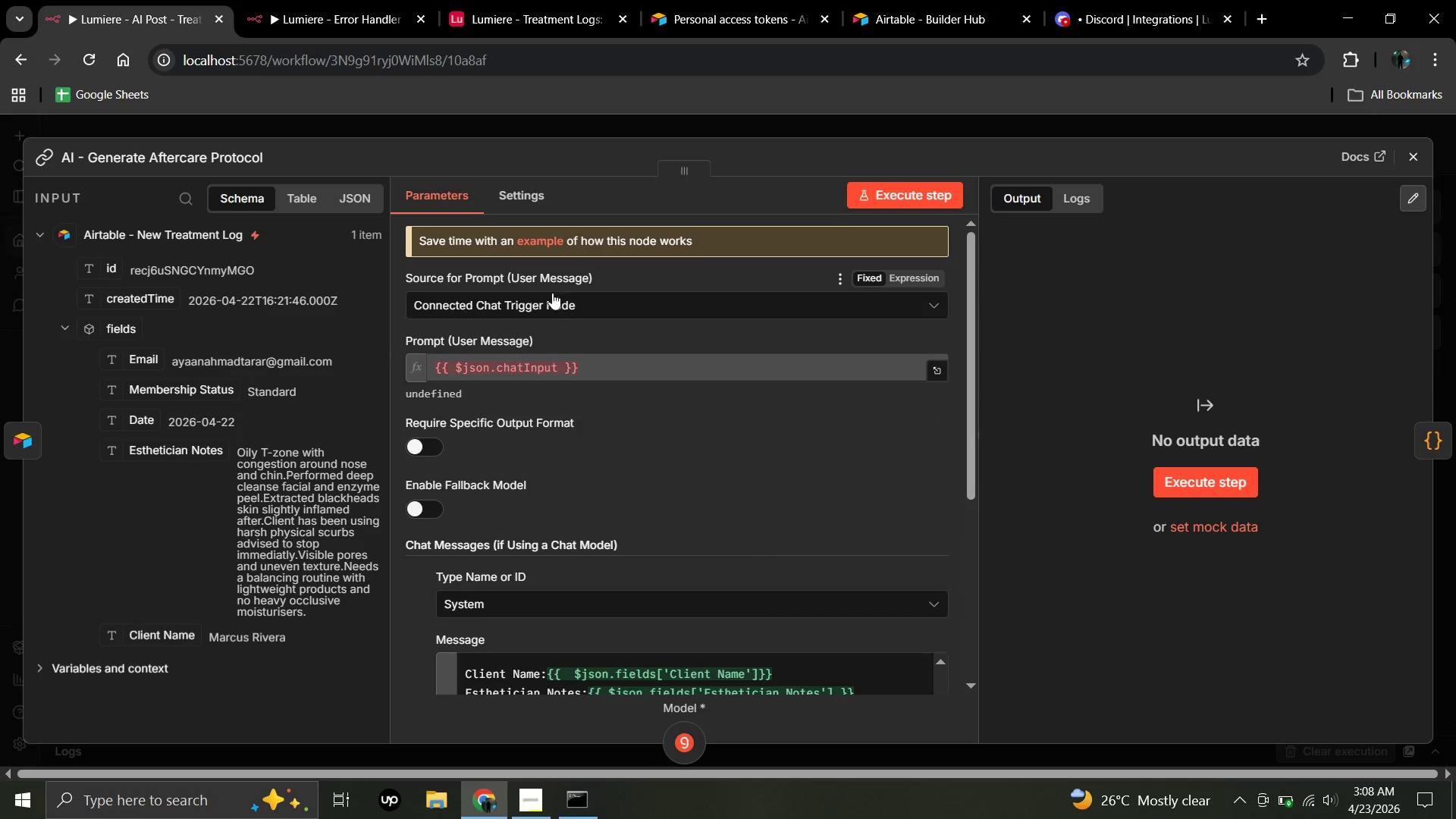 
left_click([551, 303])
 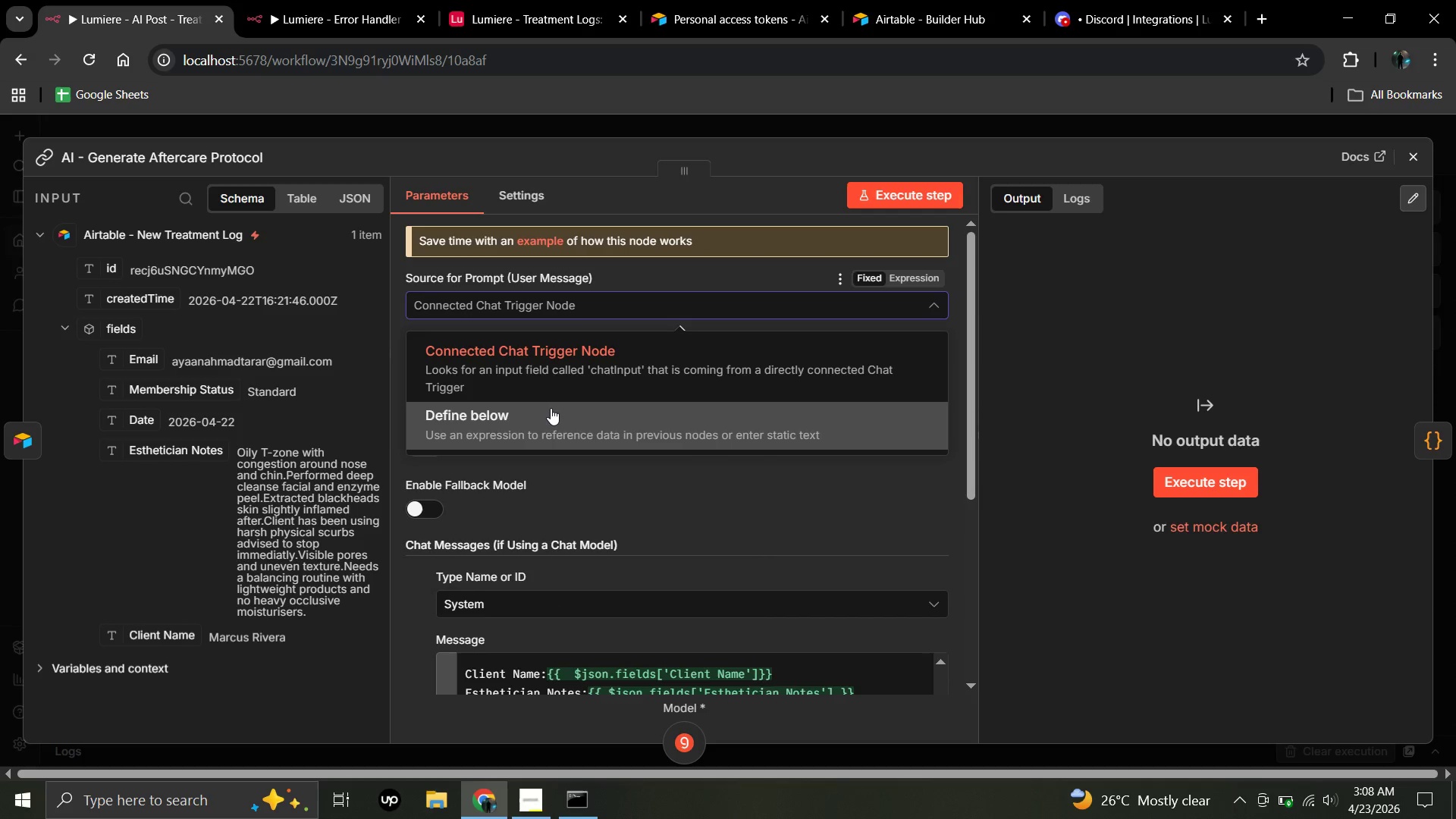 
left_click([551, 408])
 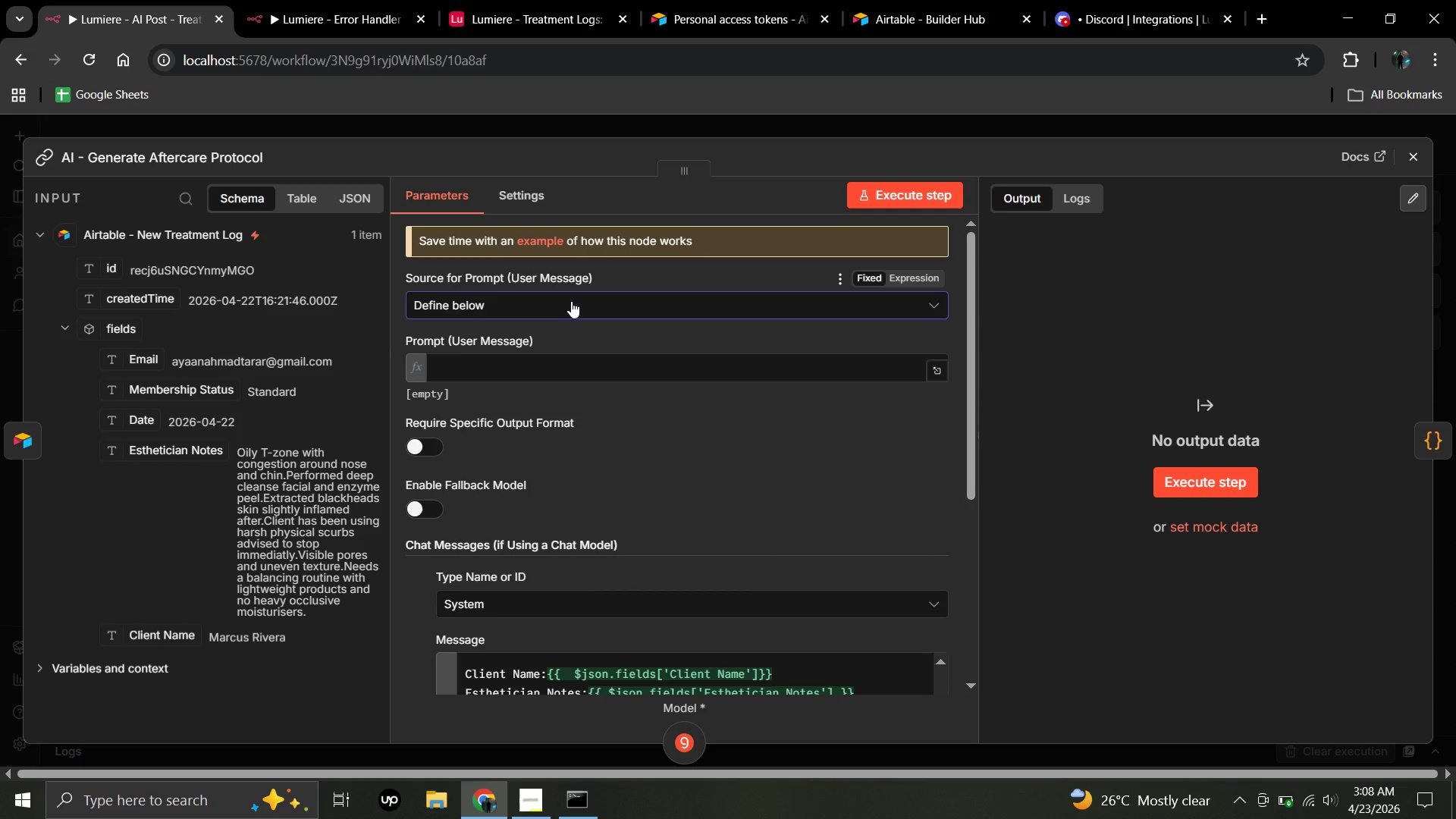 
left_click([571, 301])
 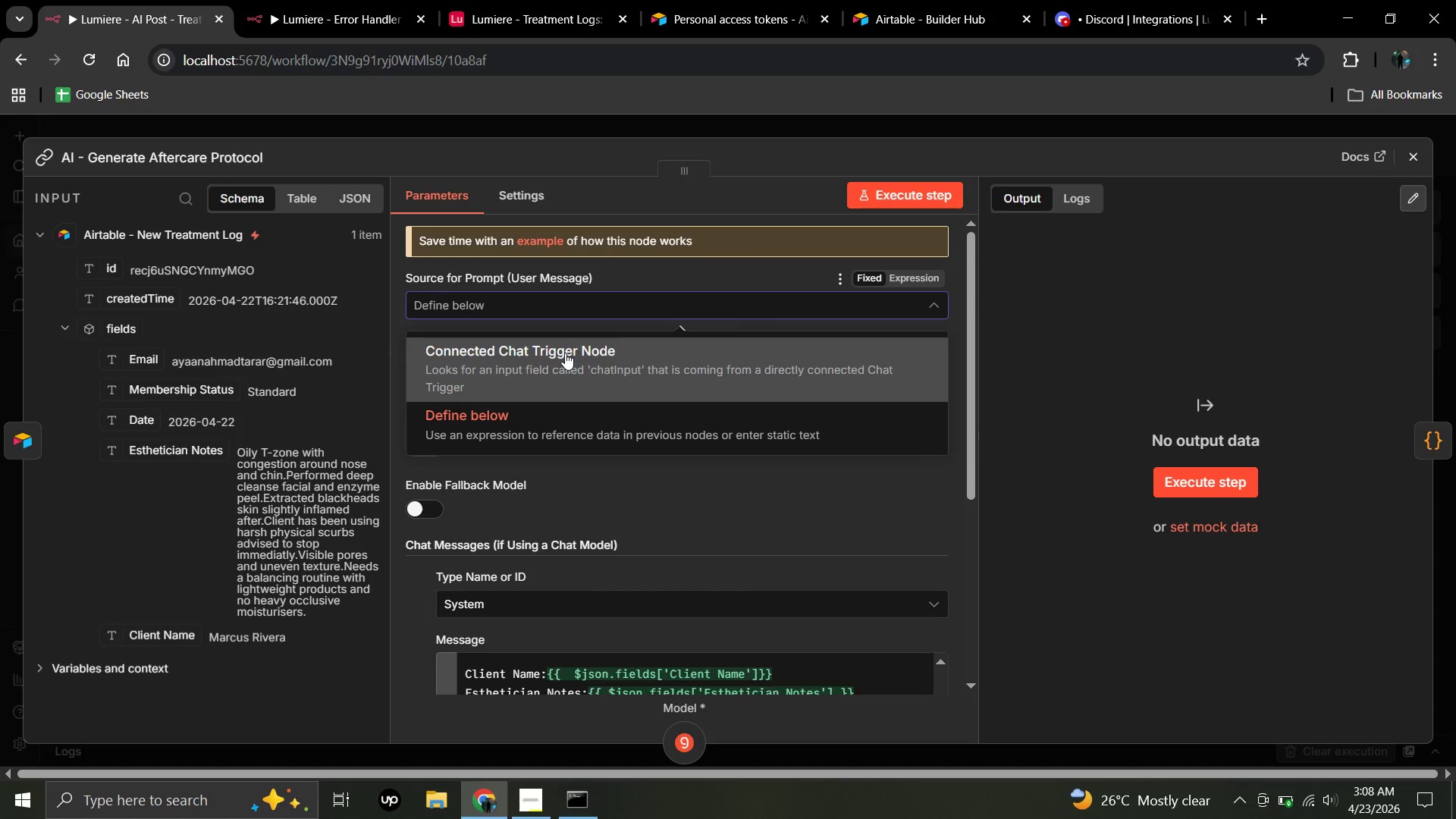 
left_click([565, 353])
 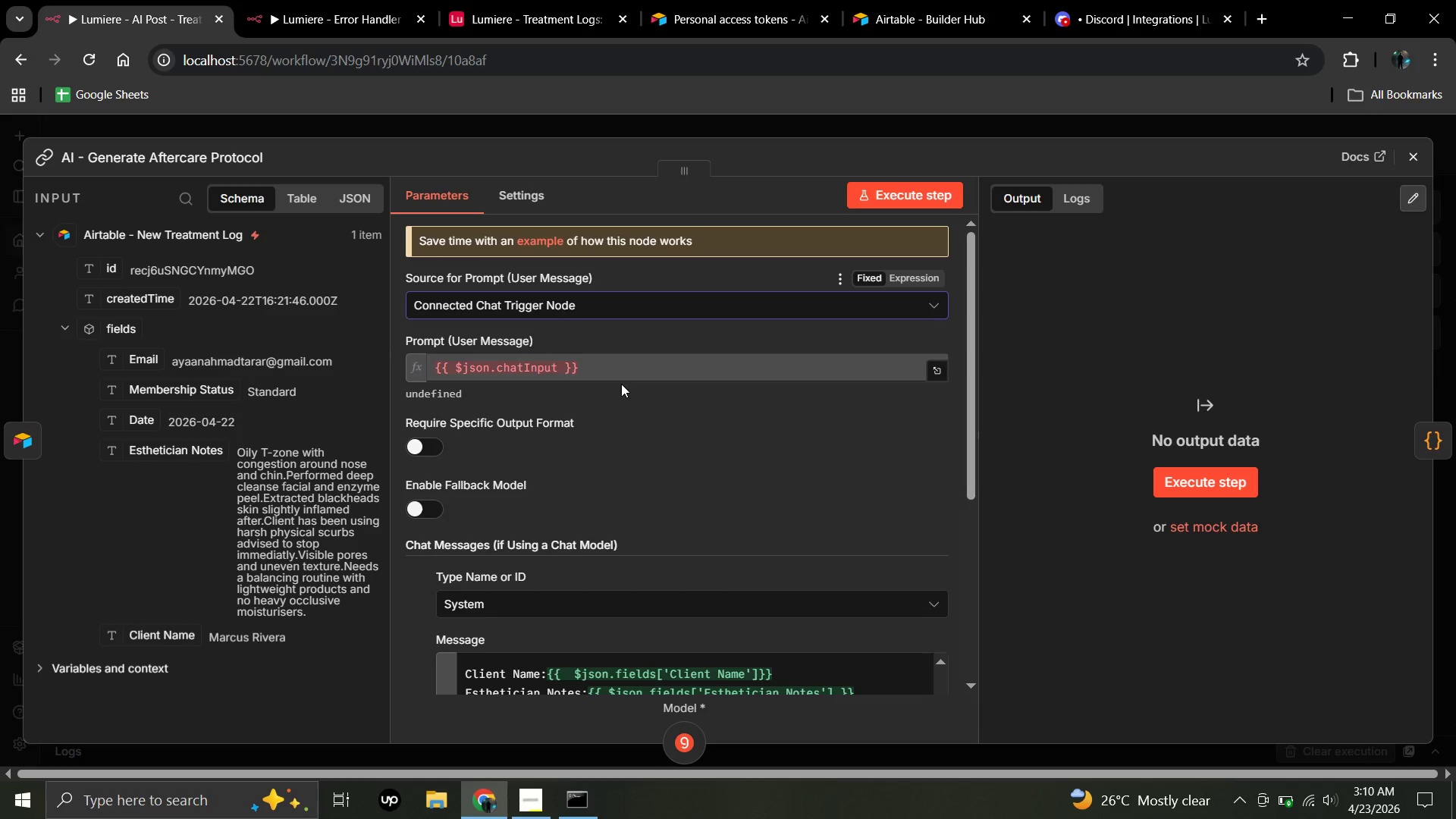 
wait(142.02)
 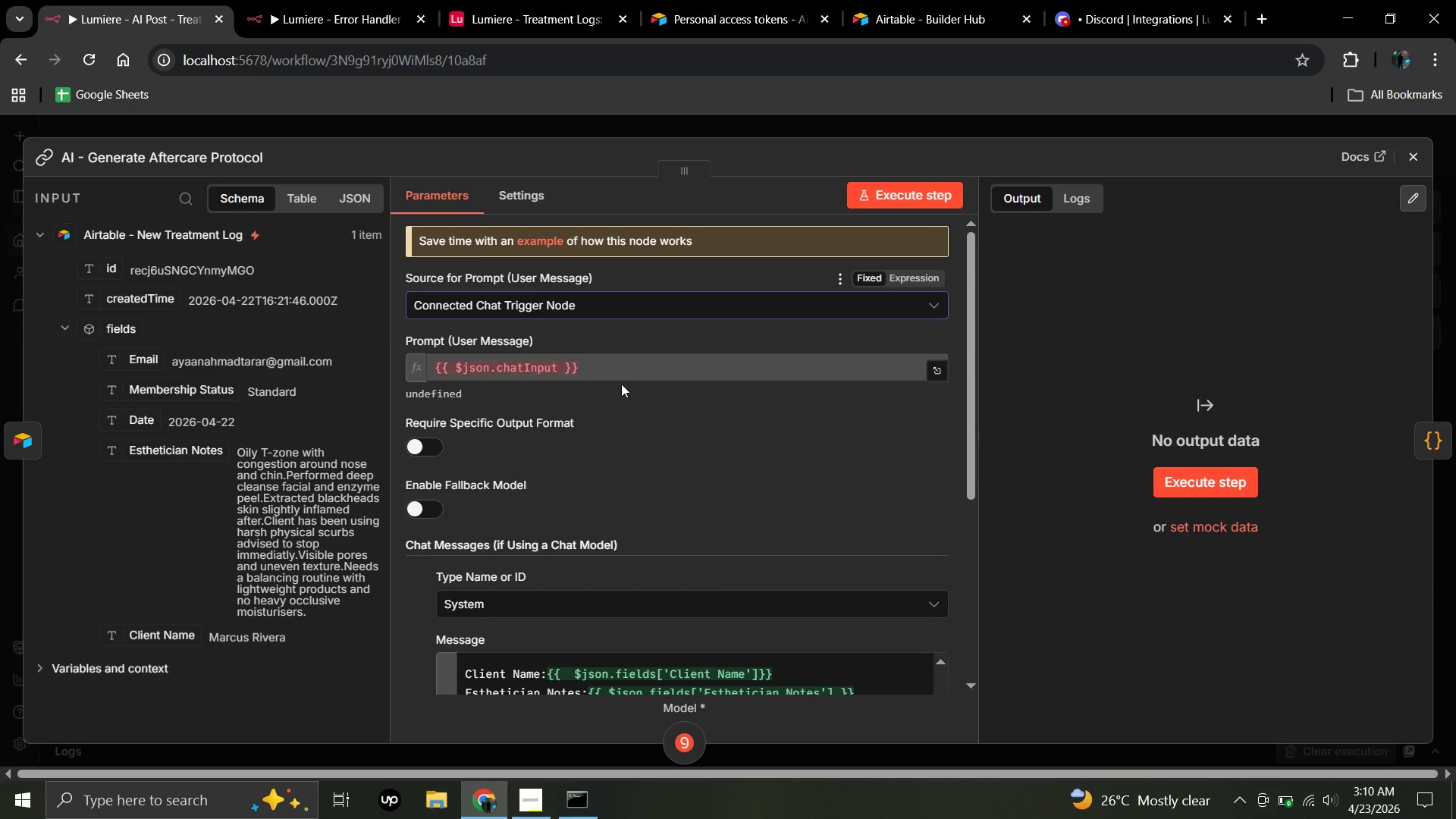 
scroll: coordinate [621, 384], scroll_direction: up, amount: 2.0
 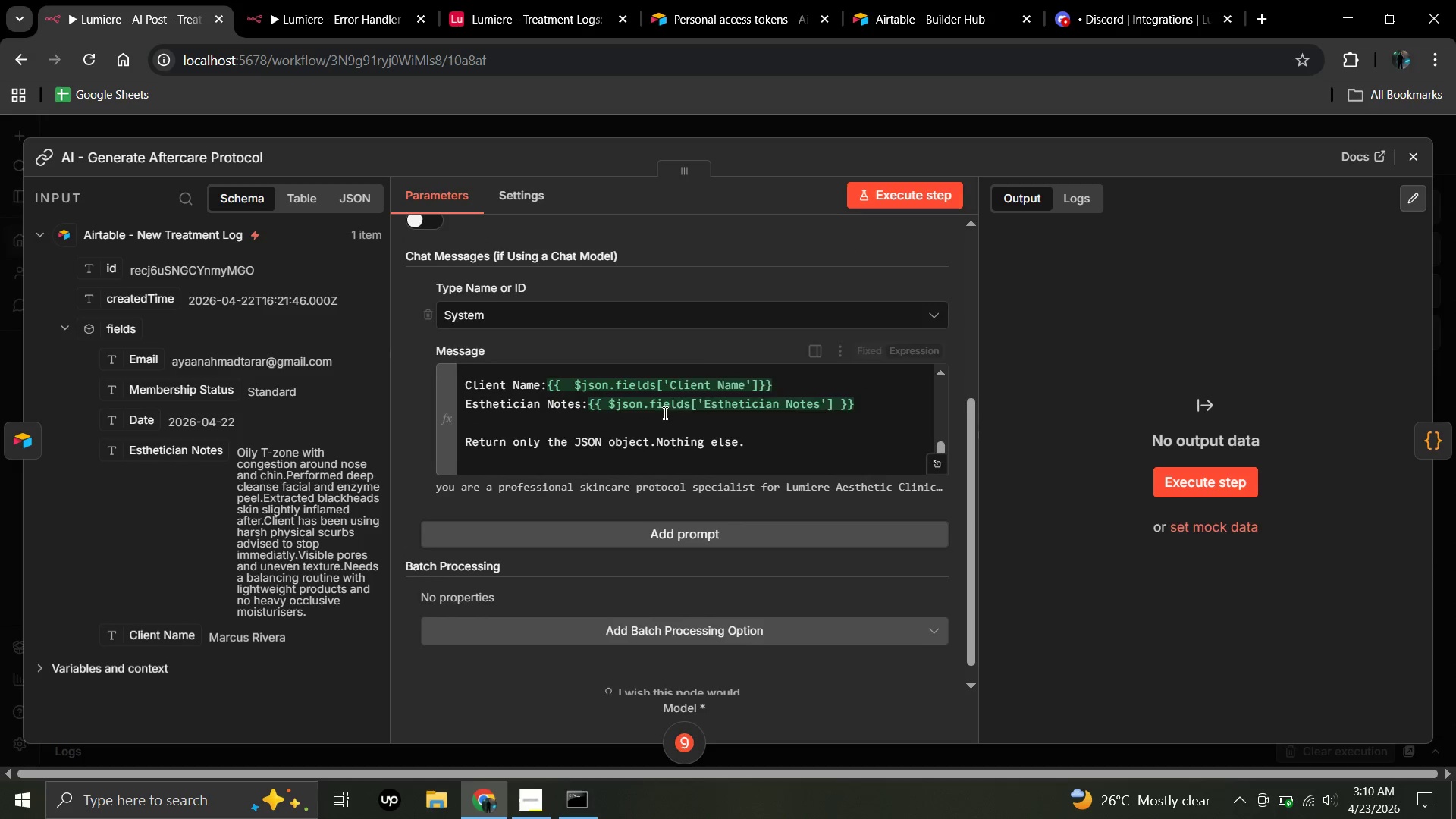 
scroll: coordinate [664, 413], scroll_direction: down, amount: 5.0
 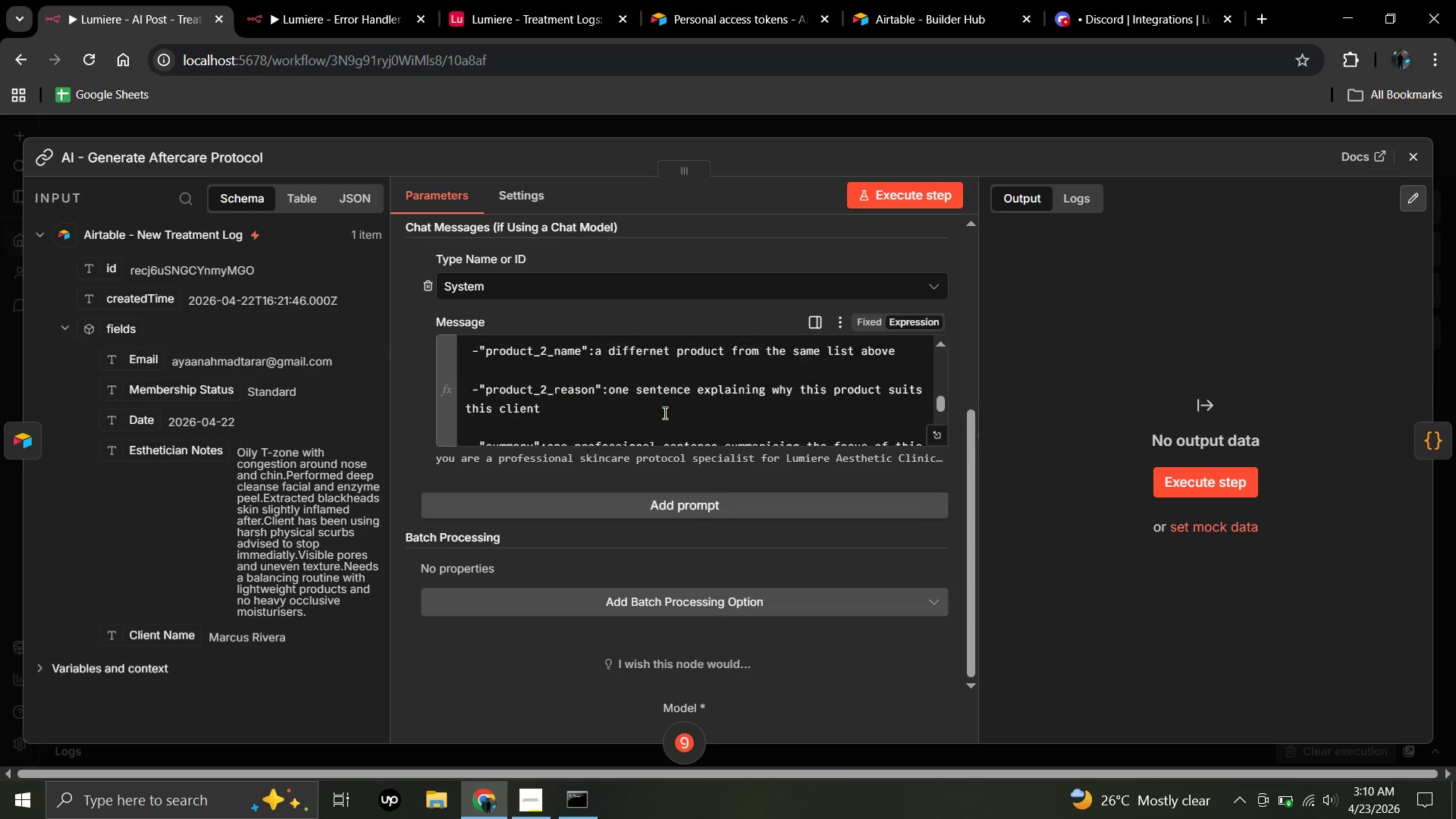 
scroll: coordinate [899, 452], scroll_direction: up, amount: 13.0
 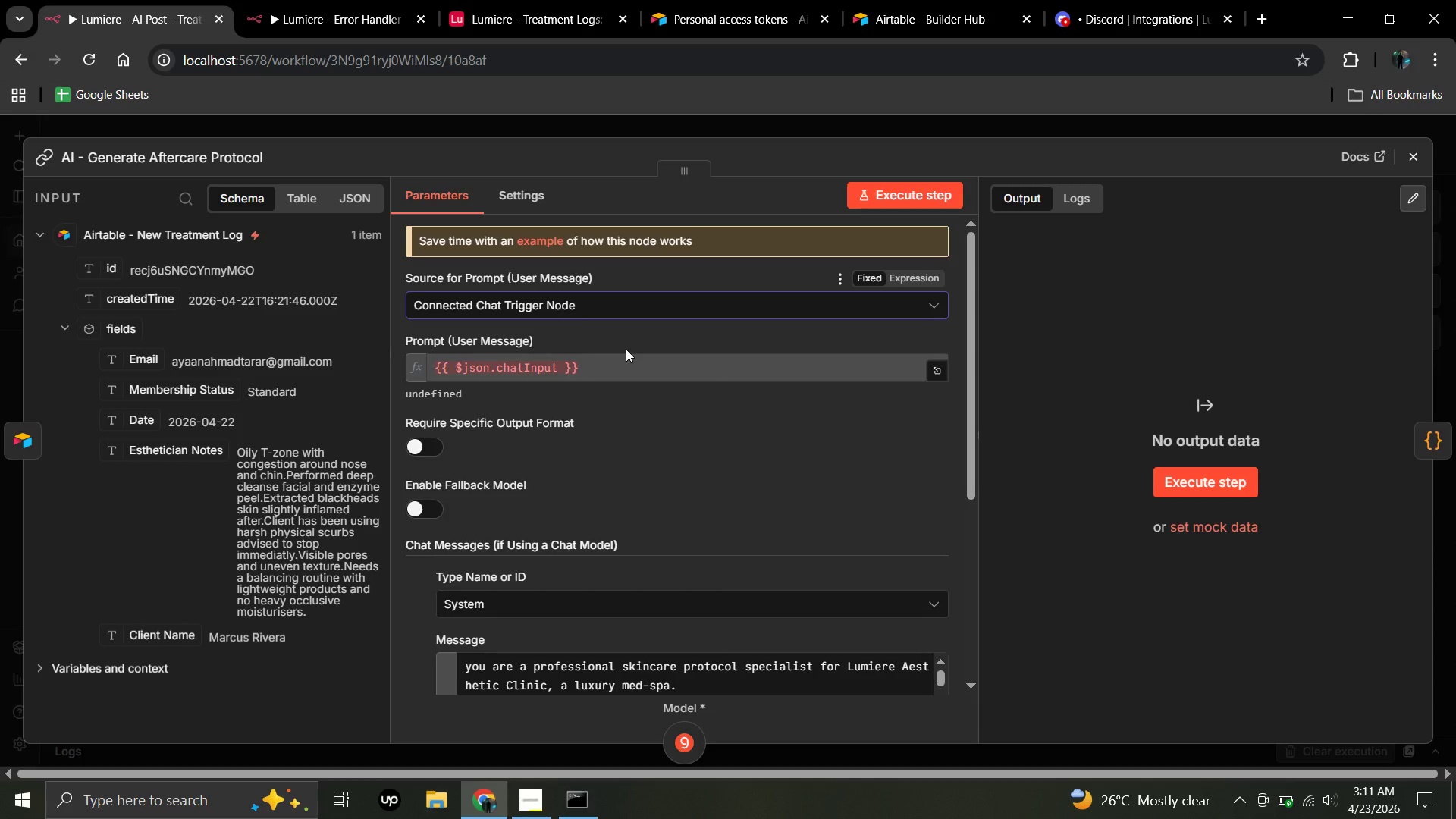 
wait(69.77)
 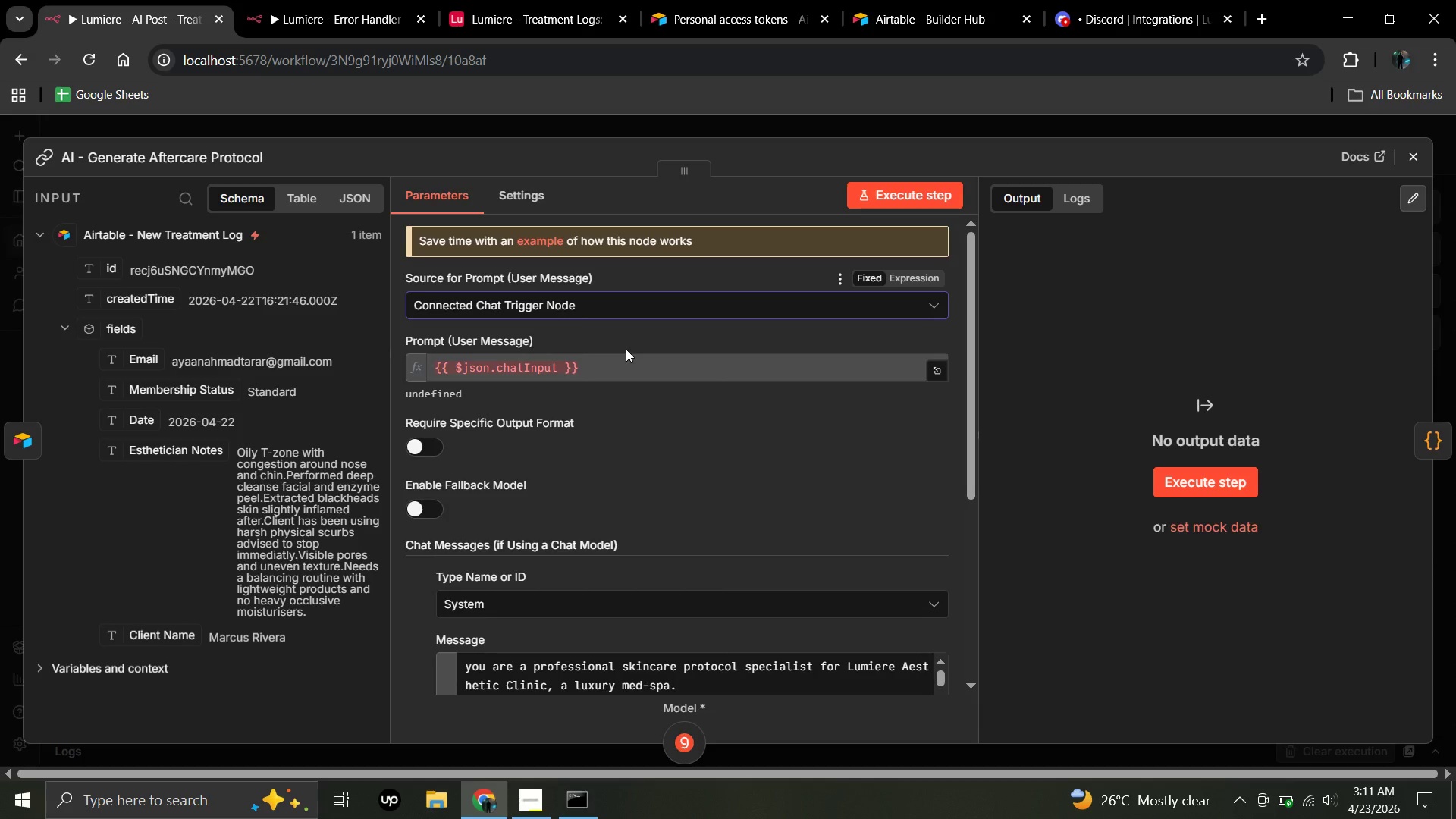 
scroll: coordinate [162, 389], scroll_direction: up, amount: 1.0
 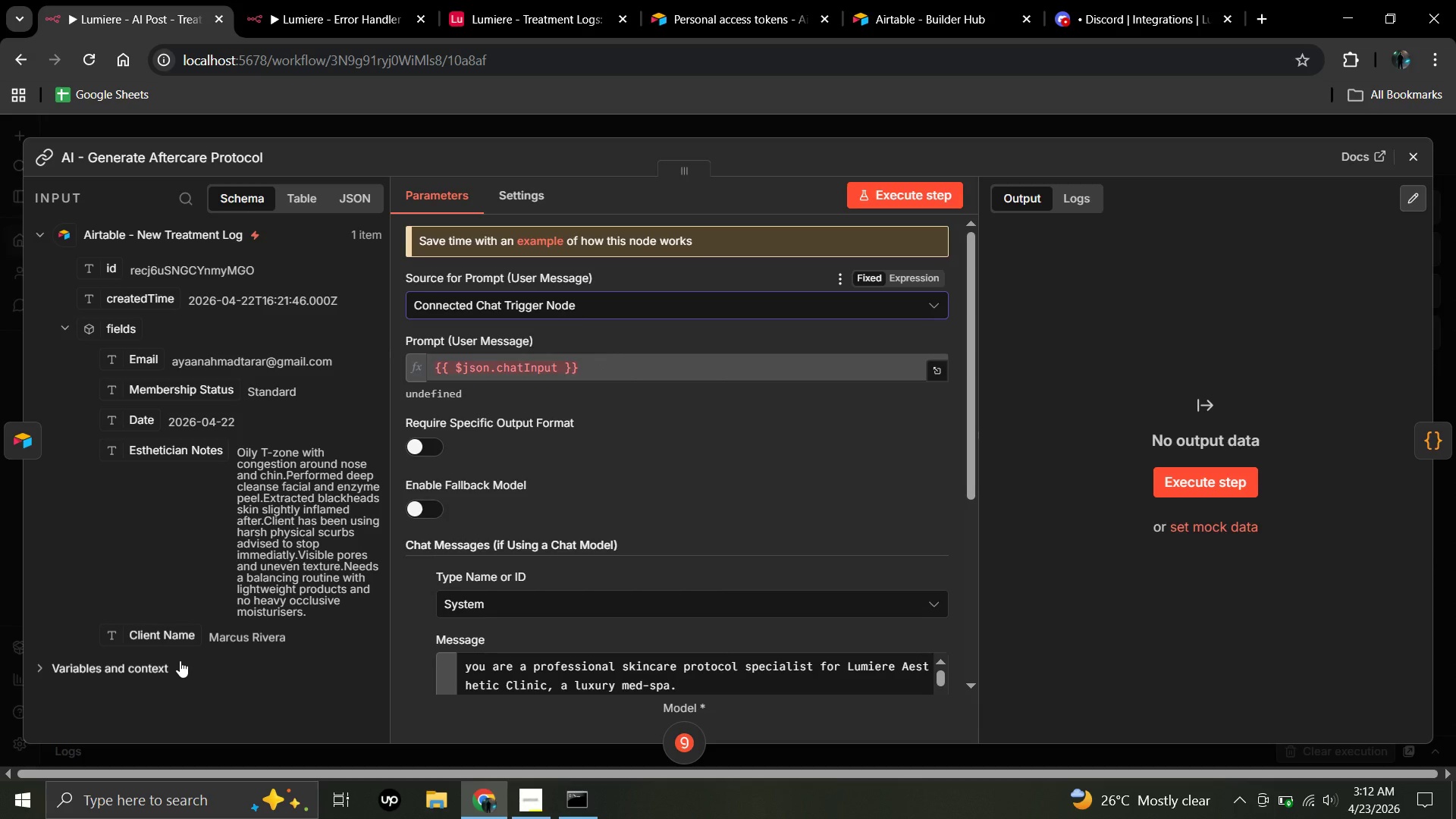 
scroll: coordinate [180, 661], scroll_direction: none, amount: 0.0
 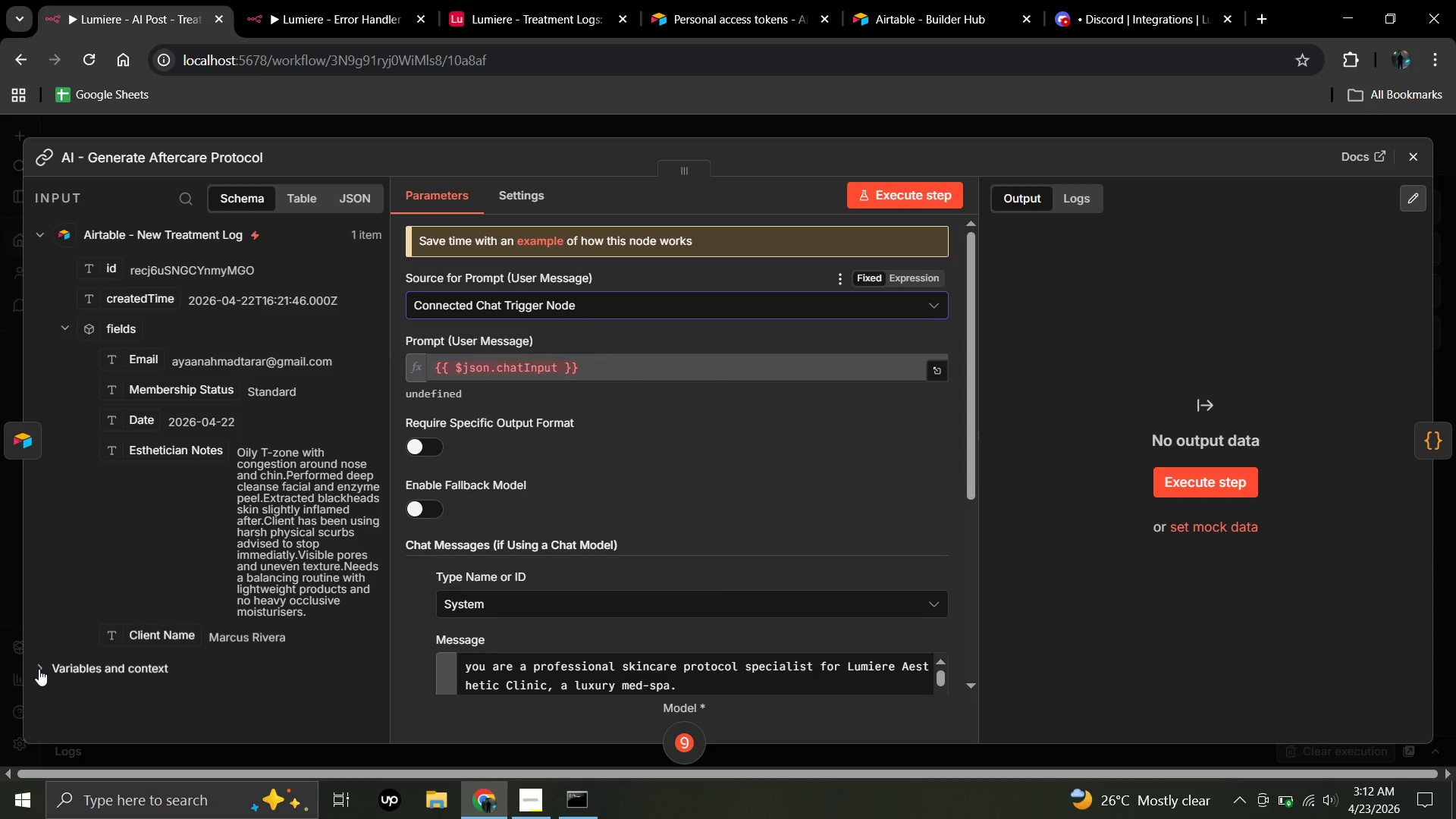 
left_click([39, 669])
 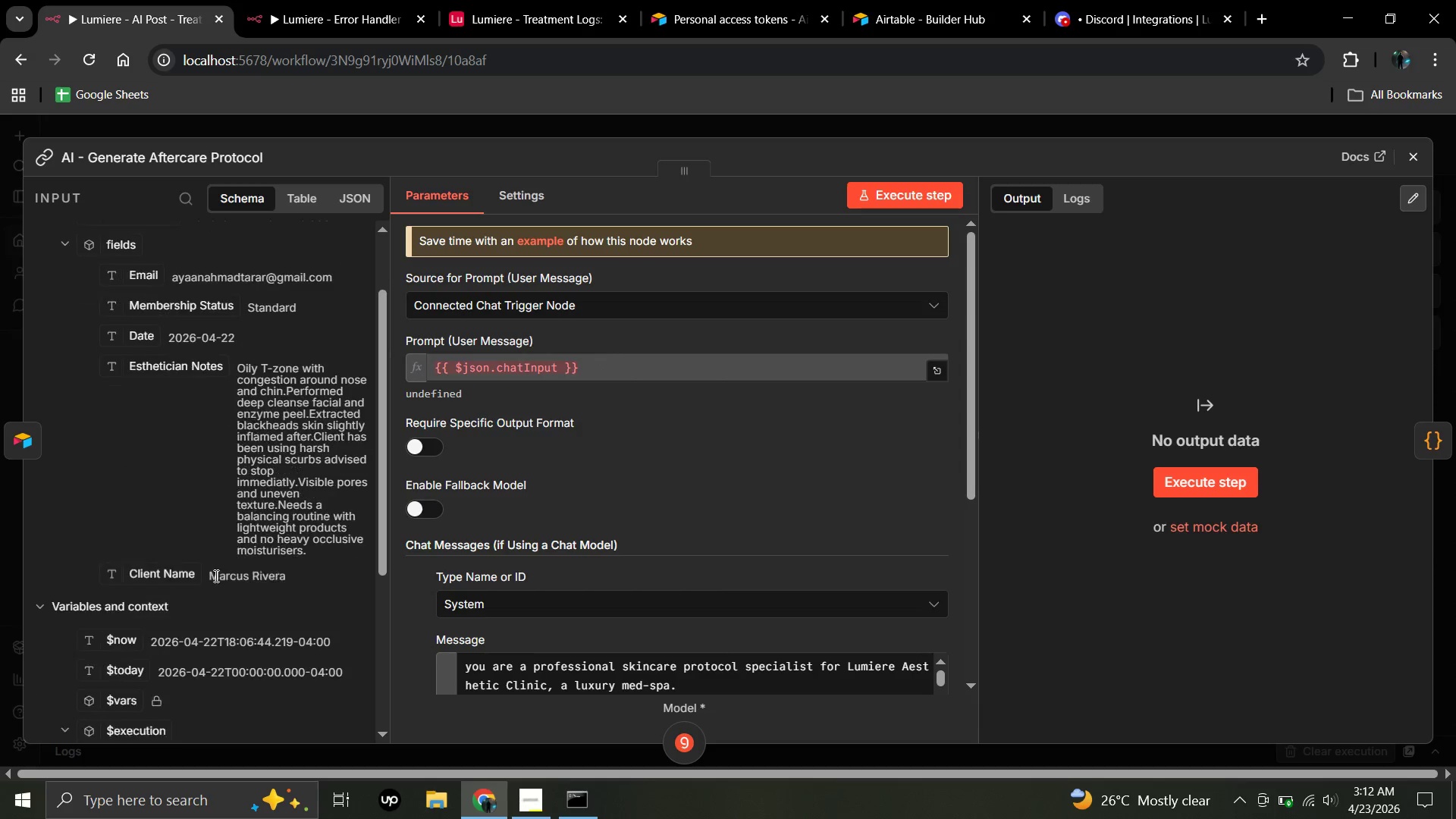 
scroll: coordinate [240, 644], scroll_direction: down, amount: 3.0
 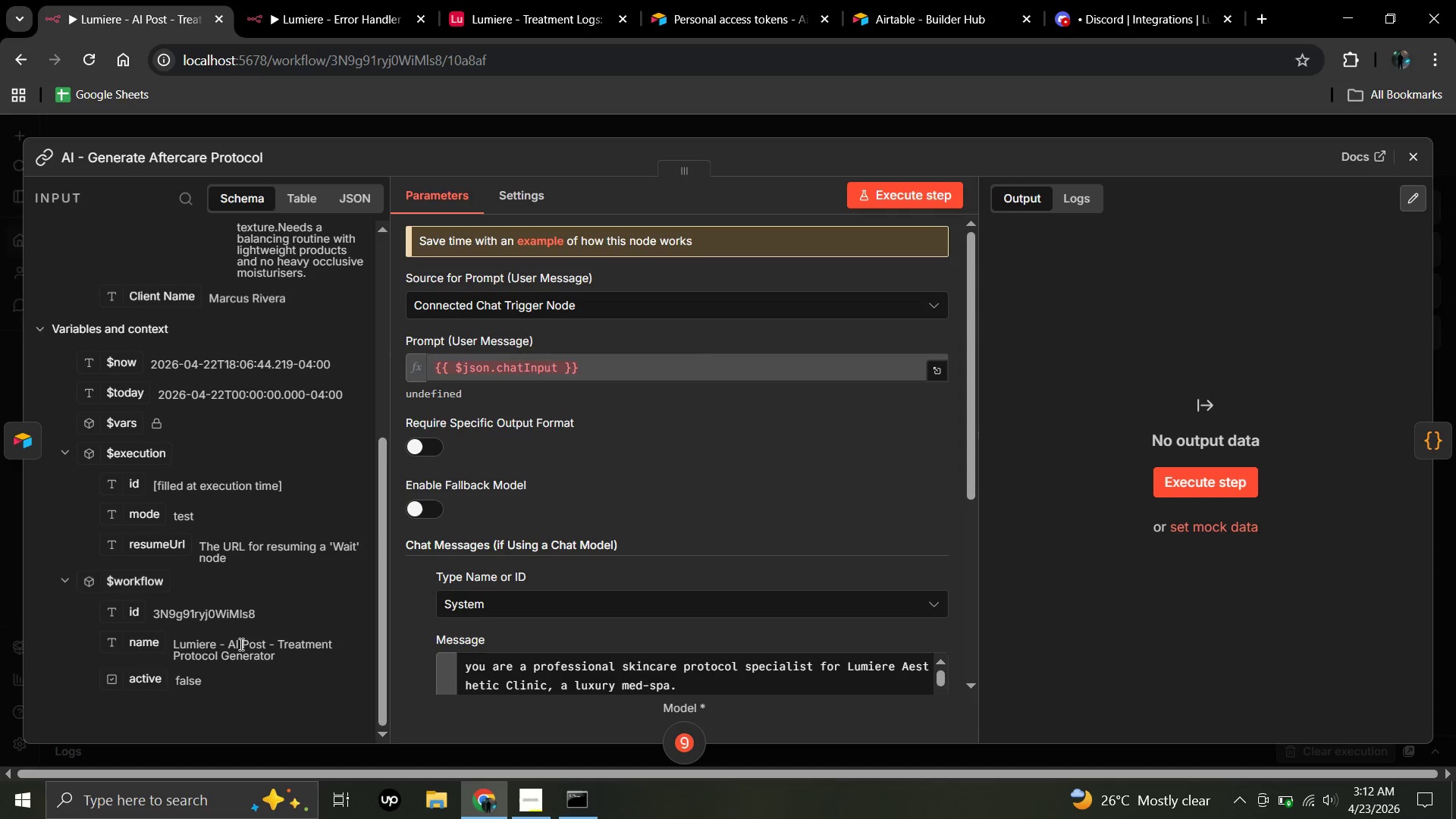 
scroll: coordinate [240, 644], scroll_direction: up, amount: 5.0
 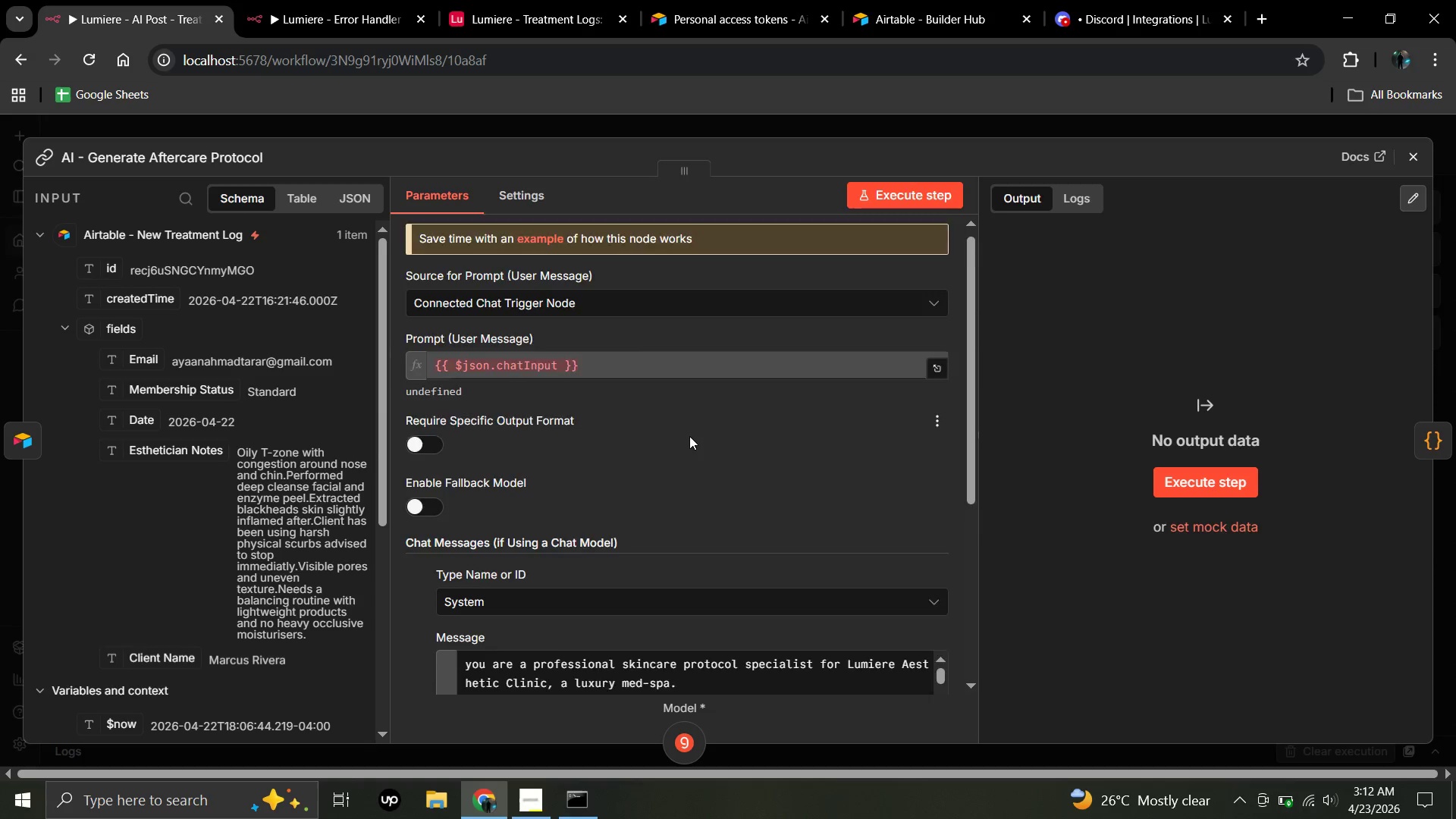 
scroll: coordinate [689, 436], scroll_direction: down, amount: 1.0
 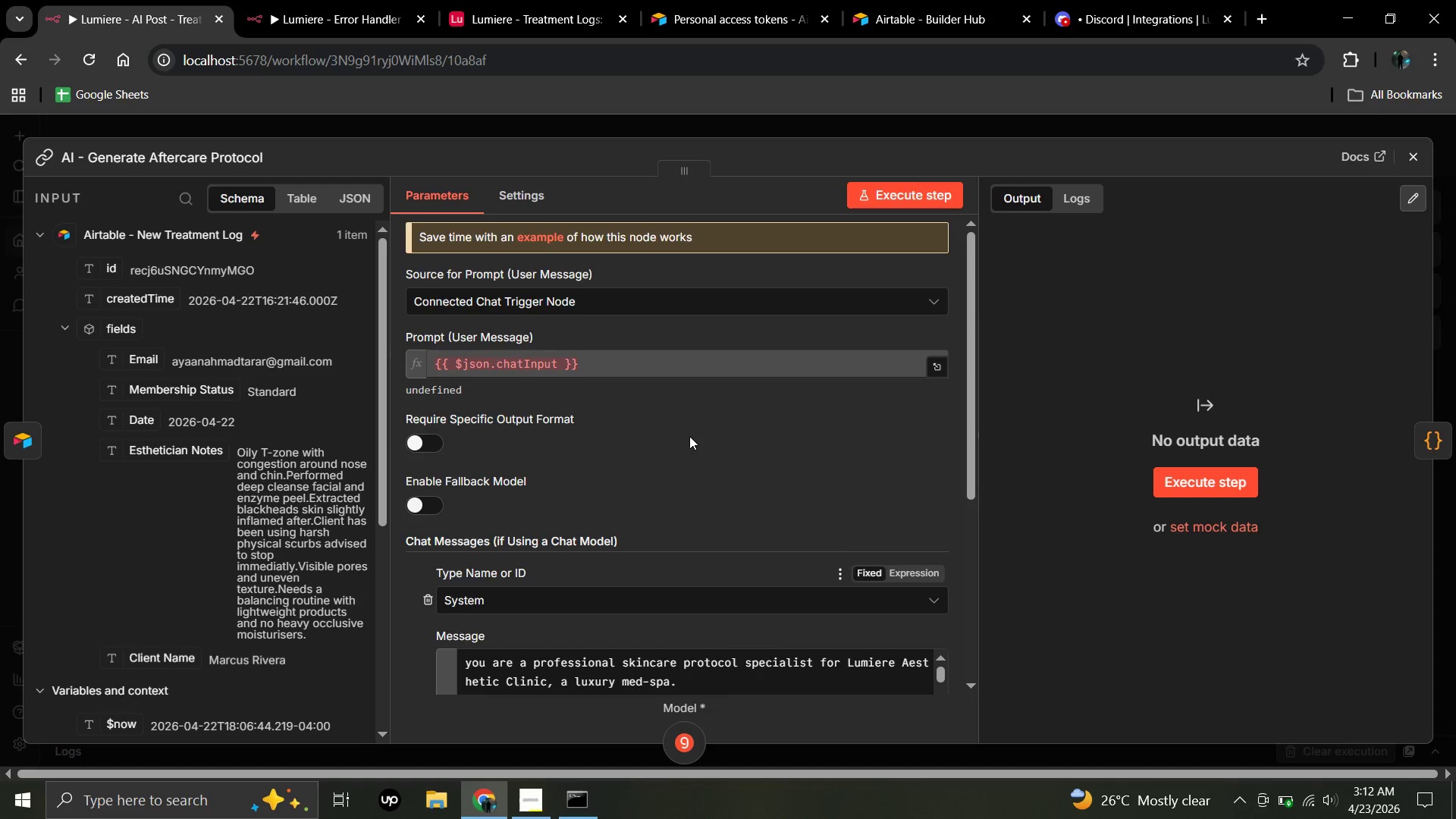 
scroll: coordinate [689, 436], scroll_direction: up, amount: 2.0
 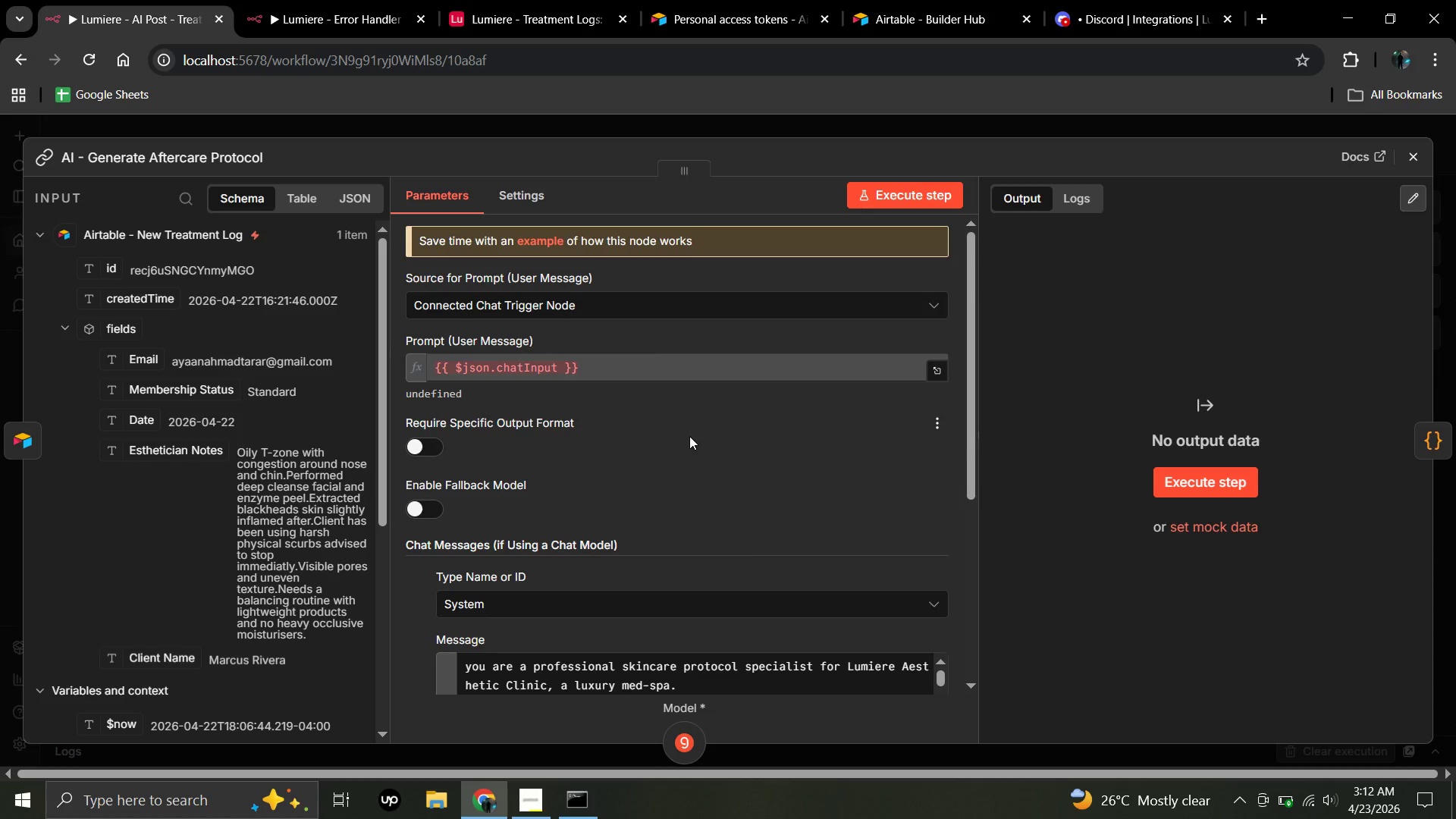 
wait(16.77)
 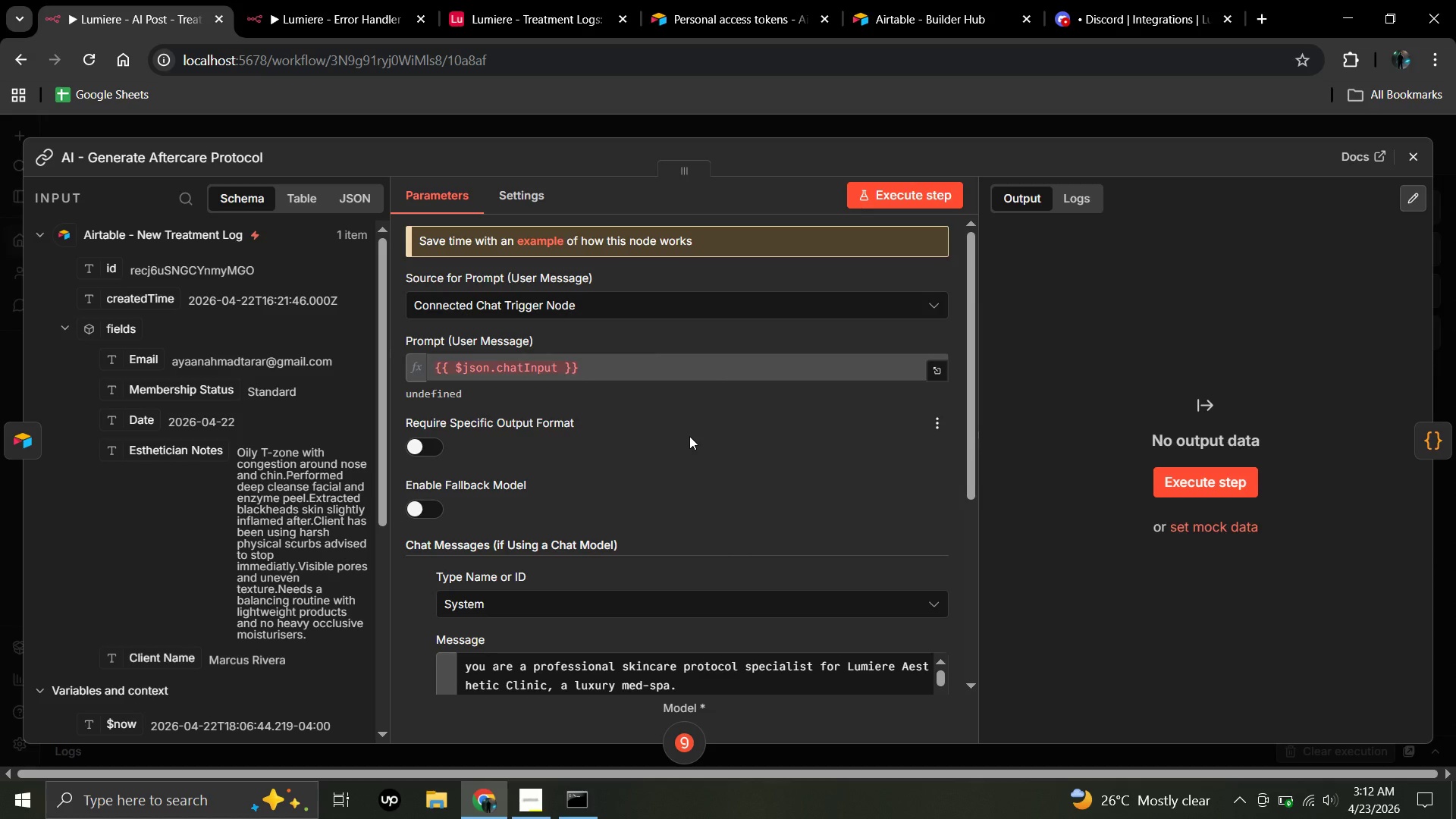 
scroll: coordinate [689, 436], scroll_direction: up, amount: 1.0
 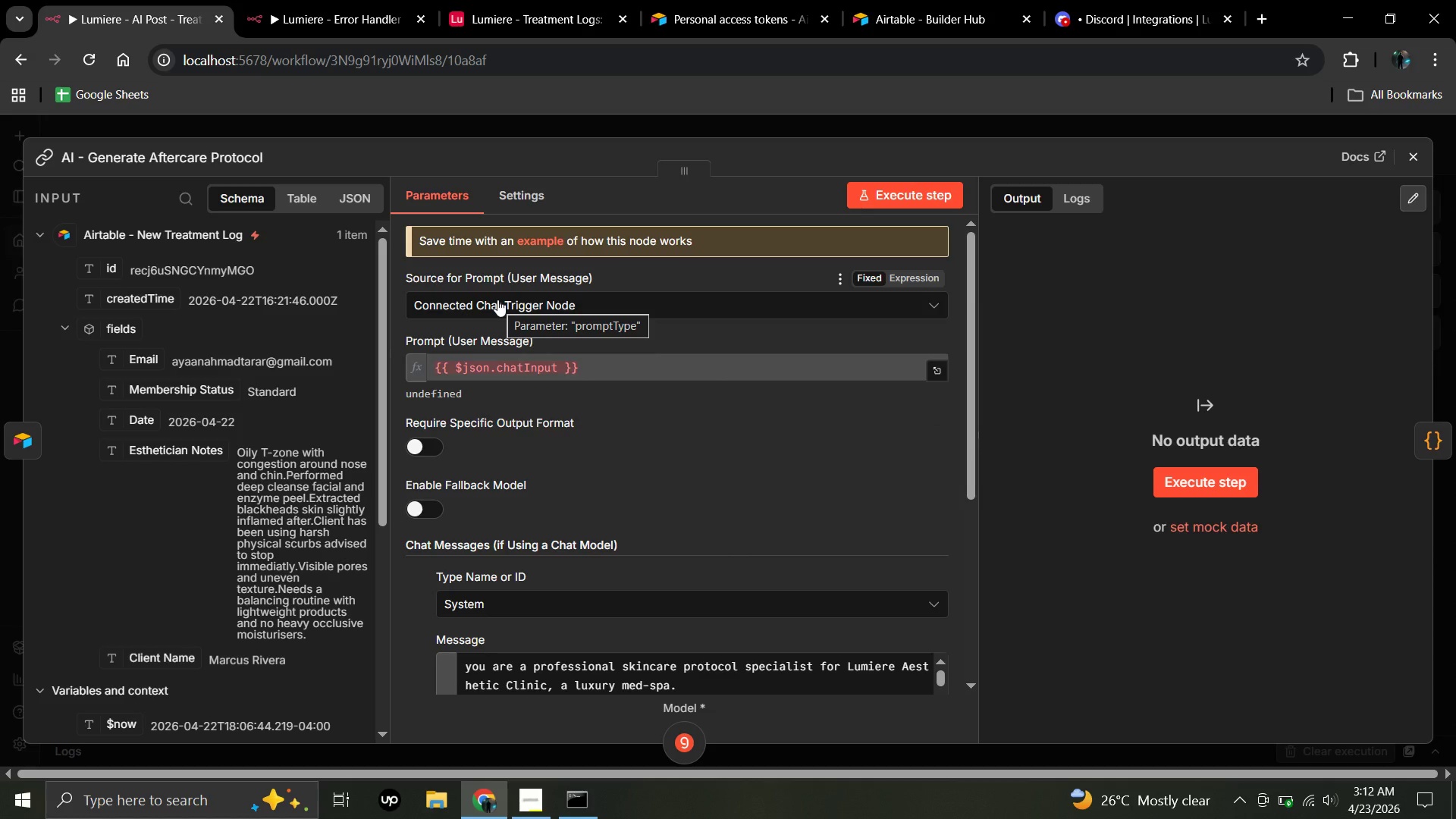 
wait(5.92)
 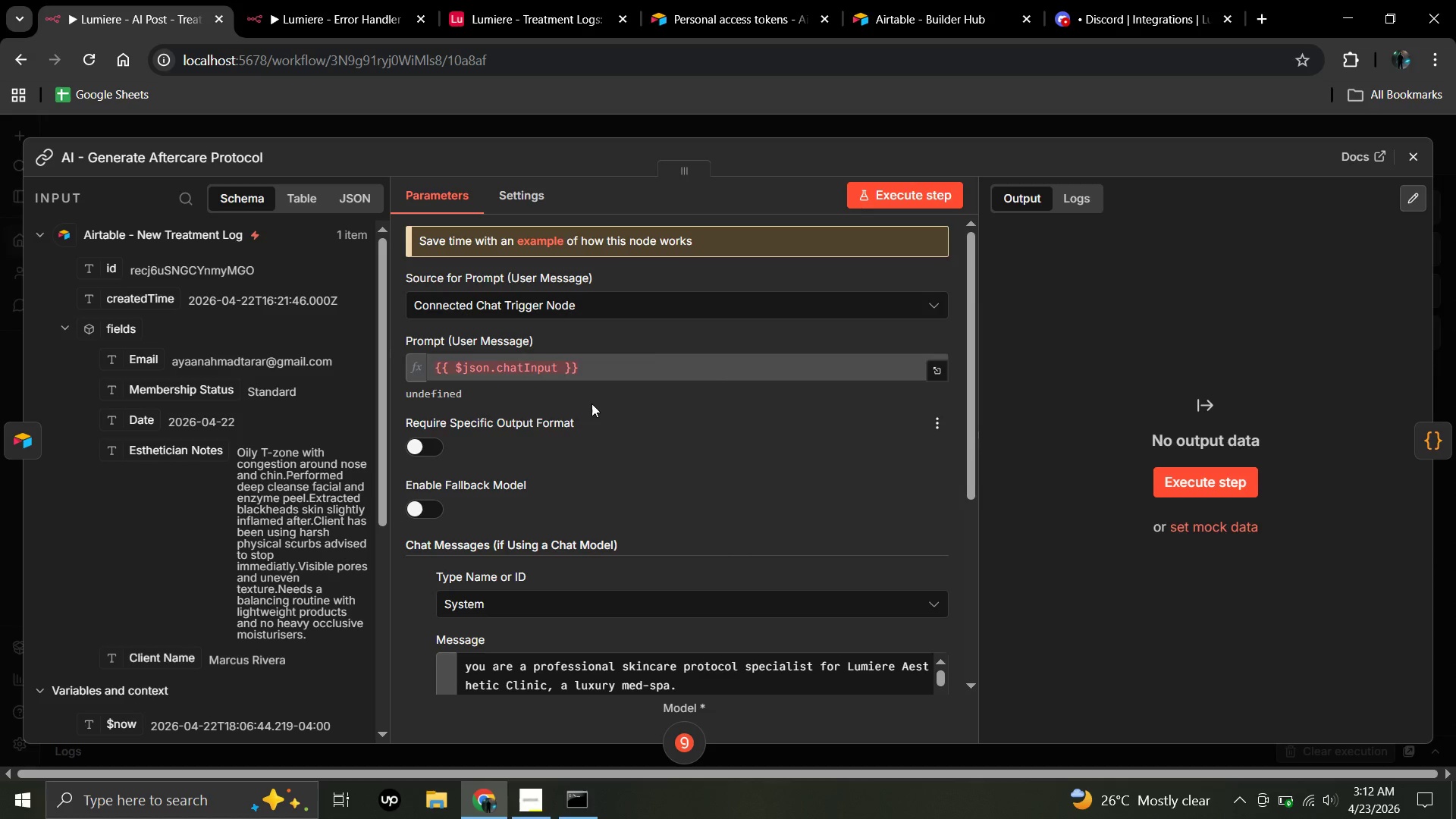 
left_click([497, 300])
 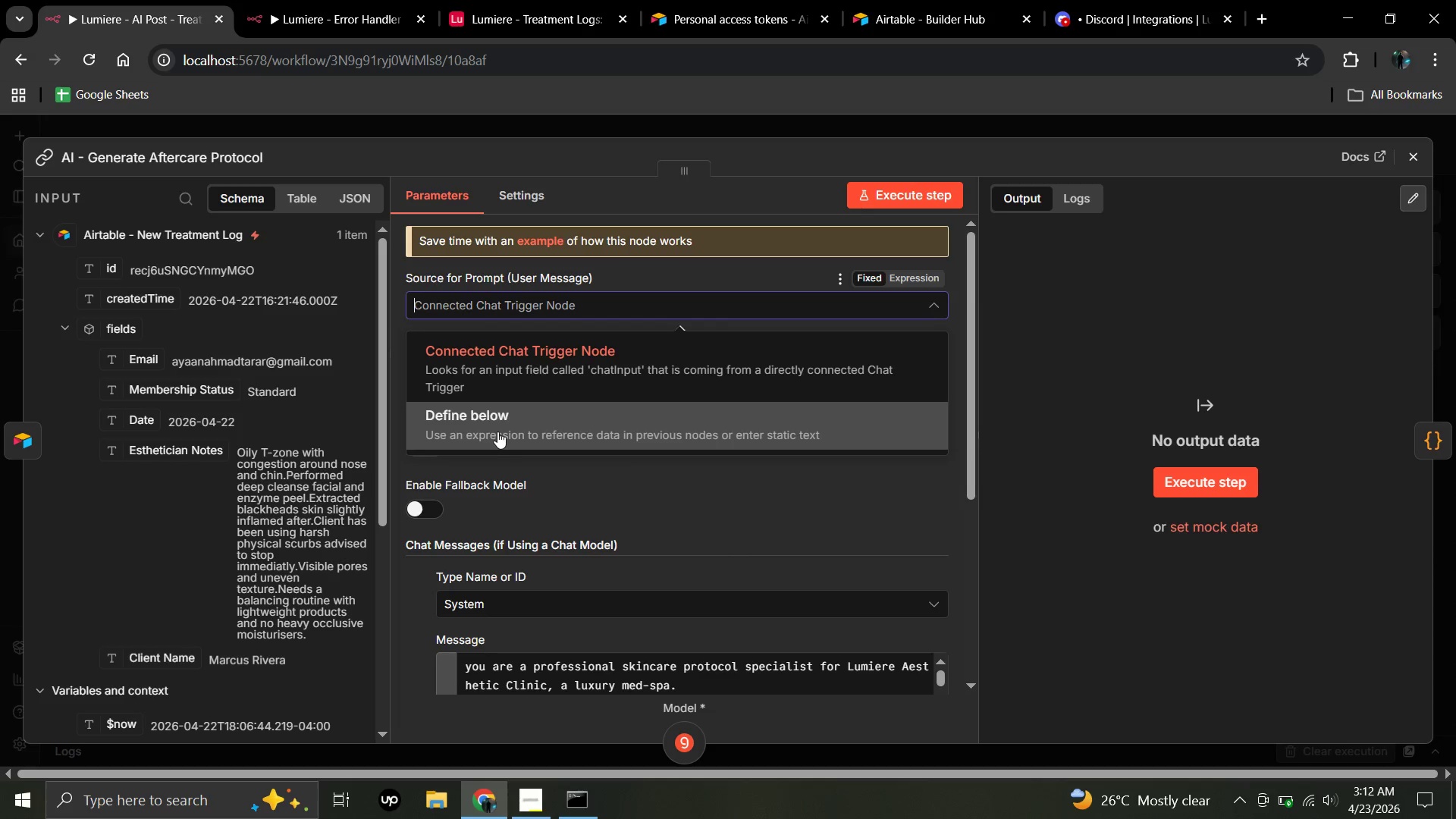 
left_click([497, 431])
 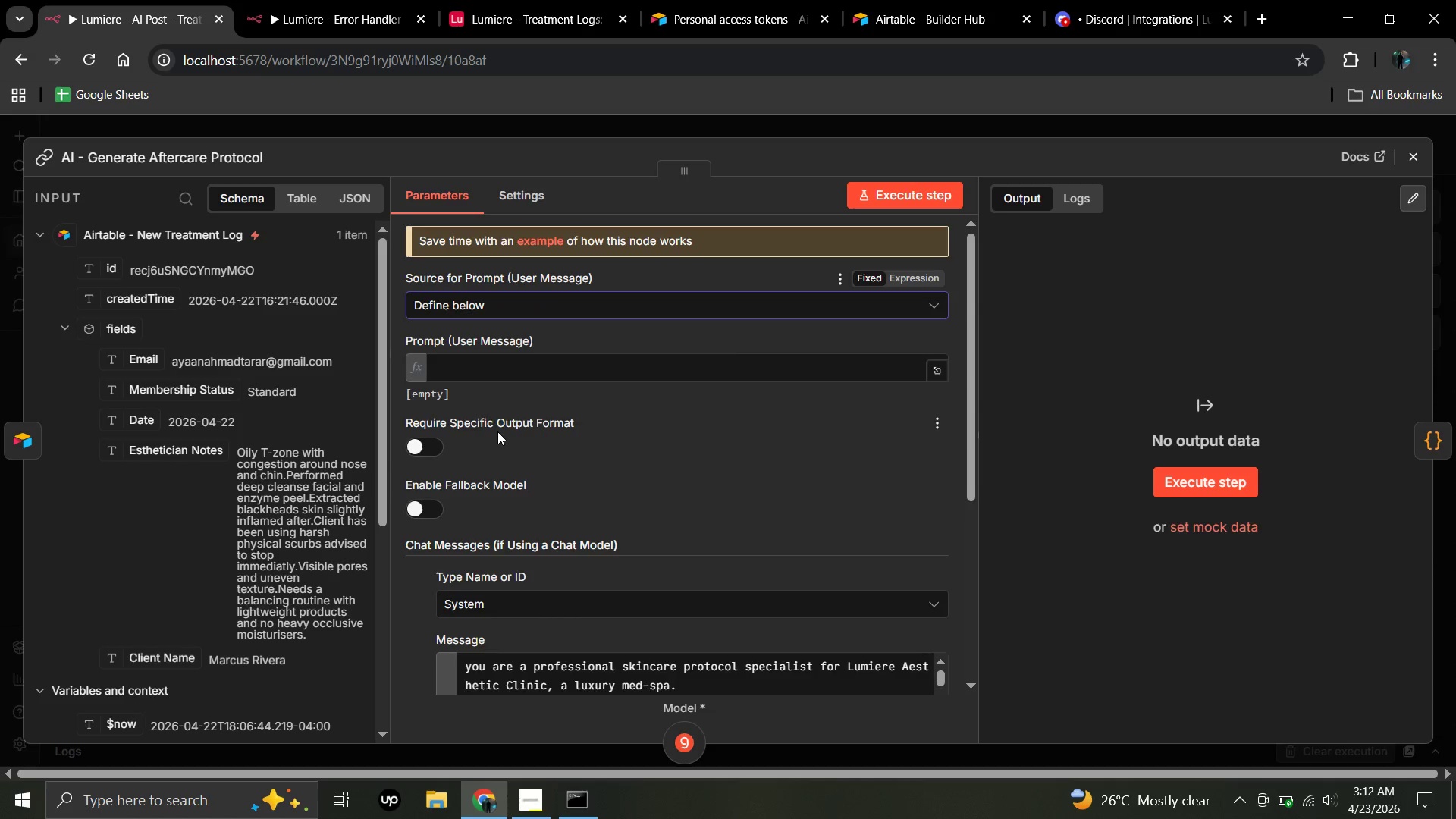 
scroll: coordinate [497, 431], scroll_direction: down, amount: 1.0
 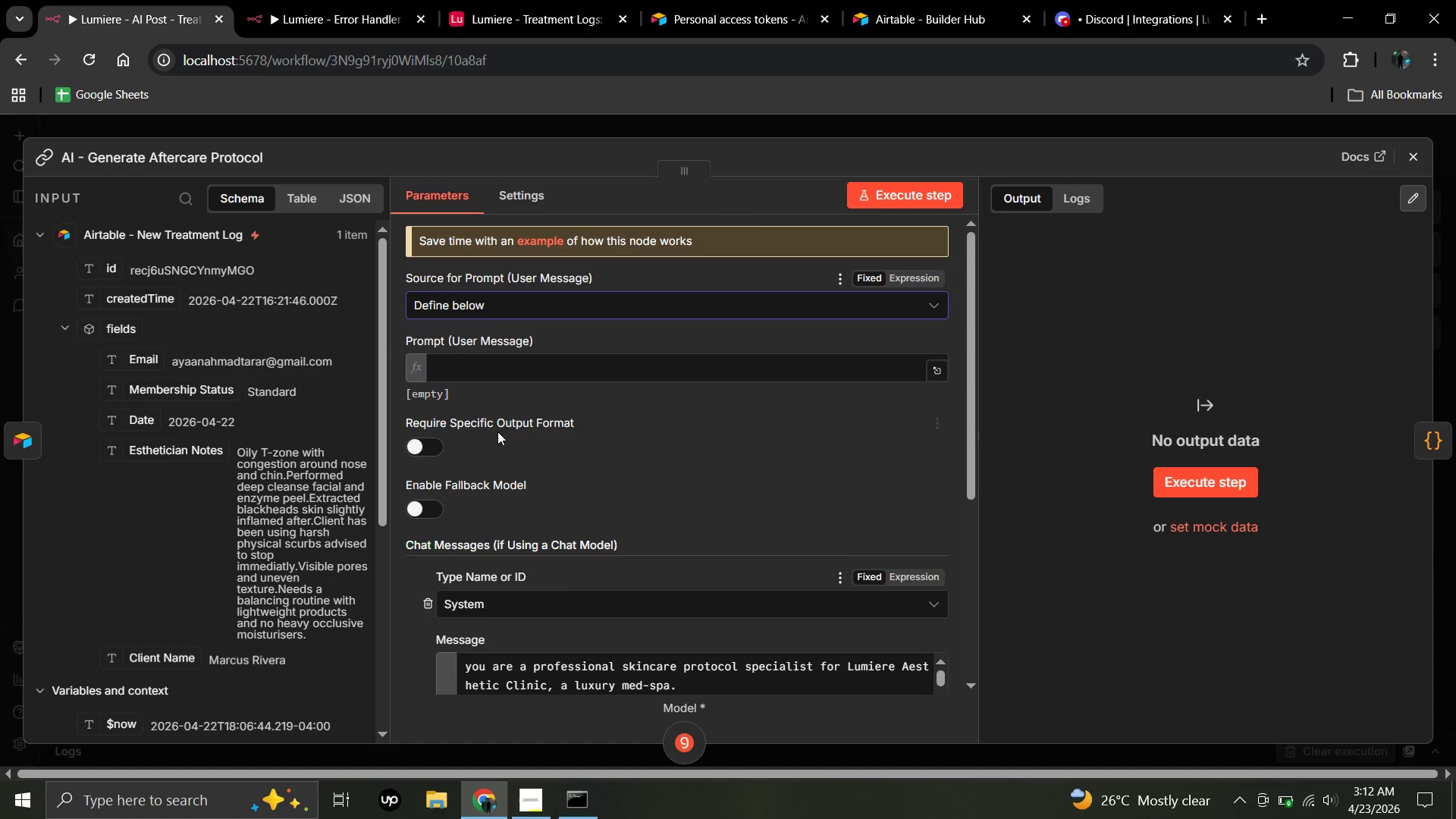 
scroll: coordinate [497, 431], scroll_direction: up, amount: 3.0
 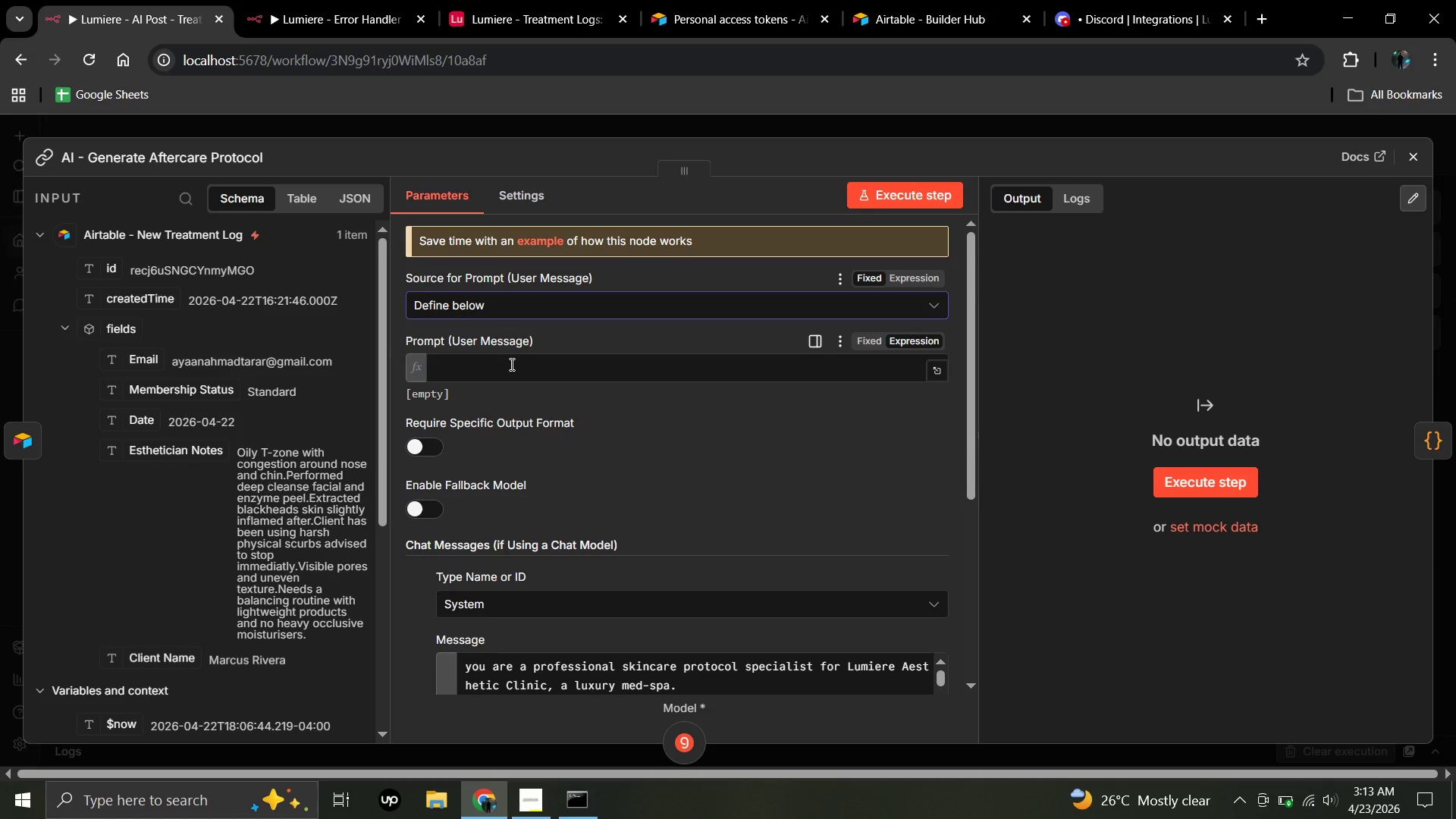 
wait(29.42)
 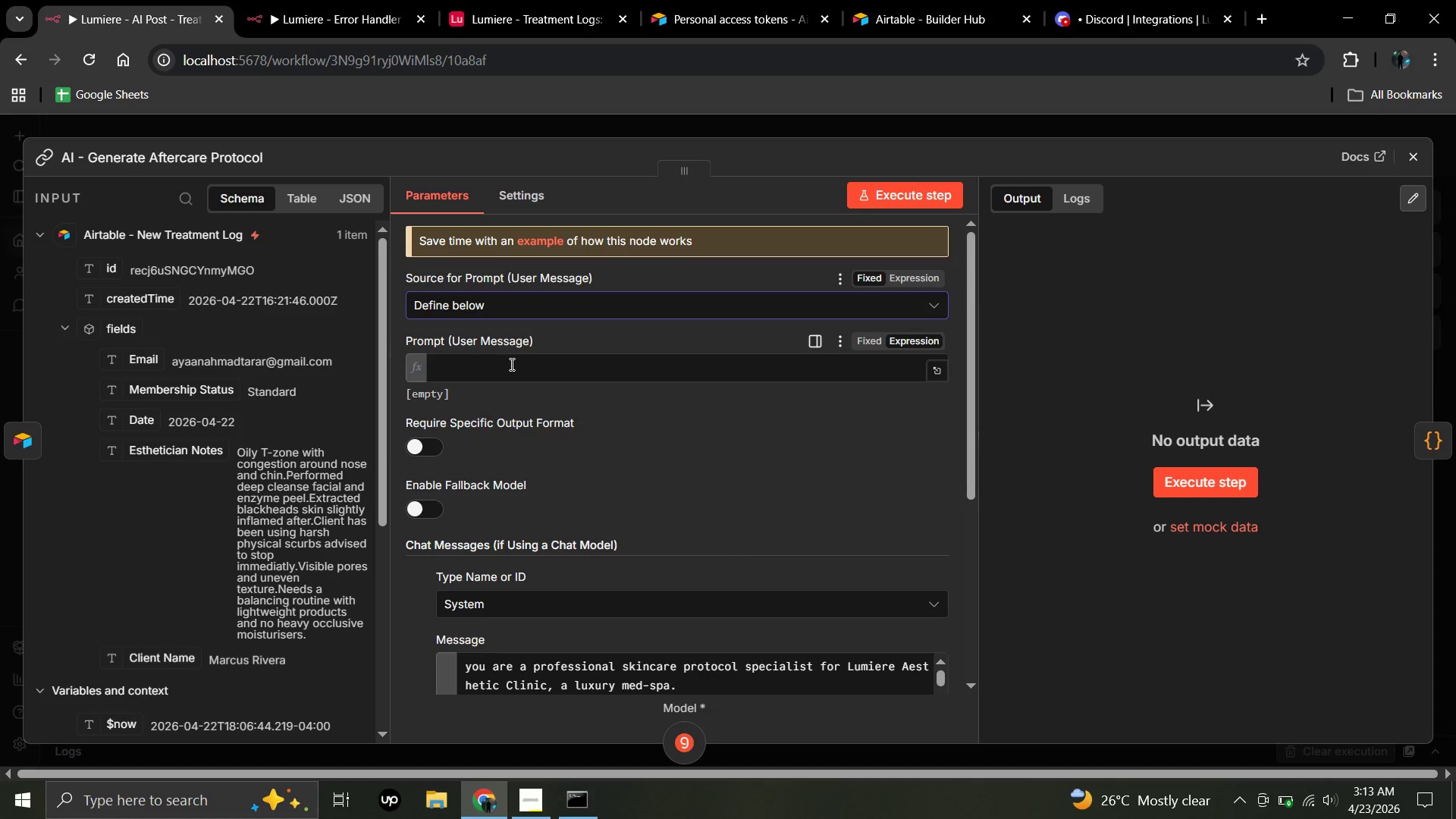 
scroll: coordinate [601, 431], scroll_direction: down, amount: 11.0
 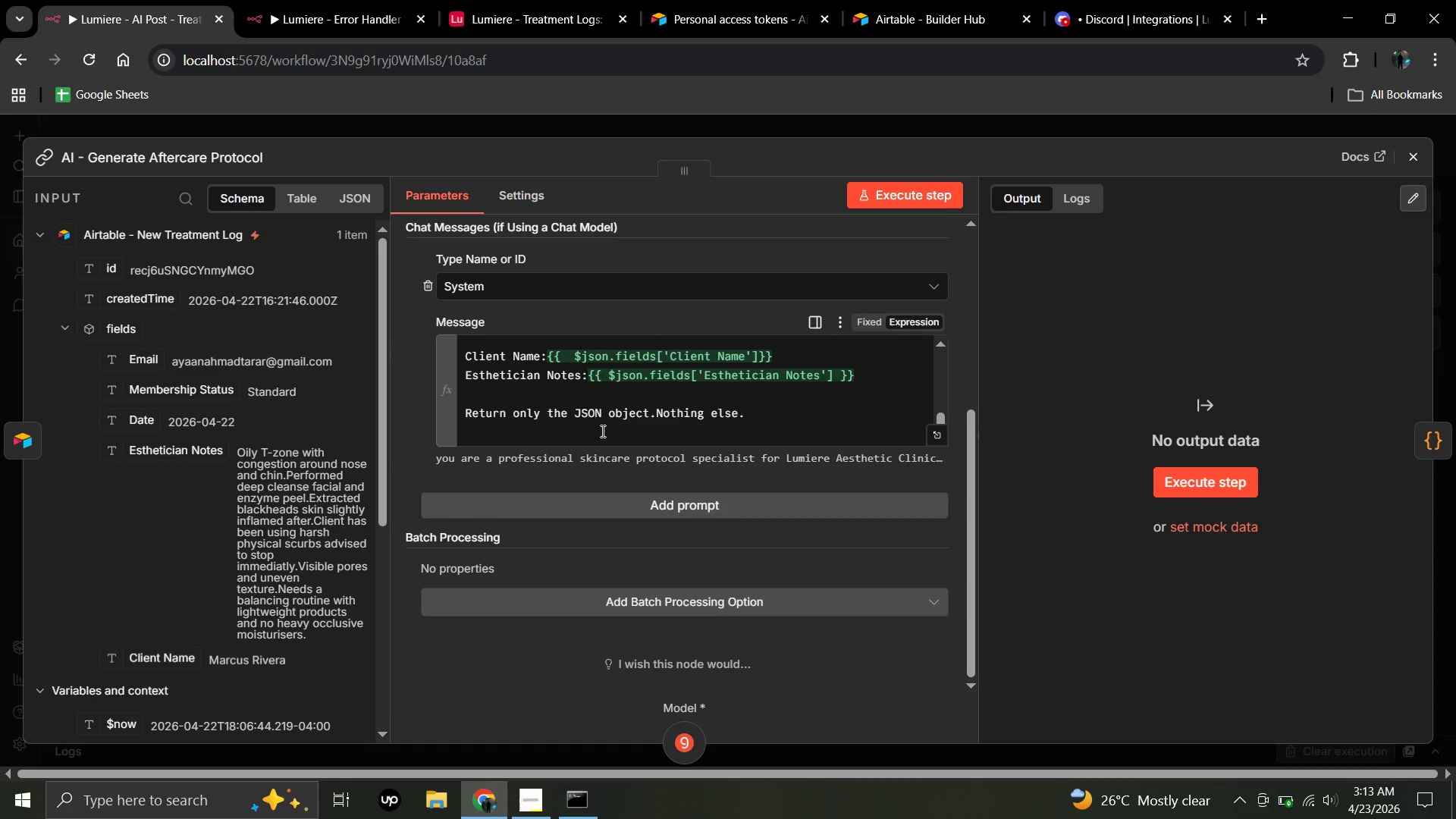 
scroll: coordinate [414, 394], scroll_direction: up, amount: 17.0
 